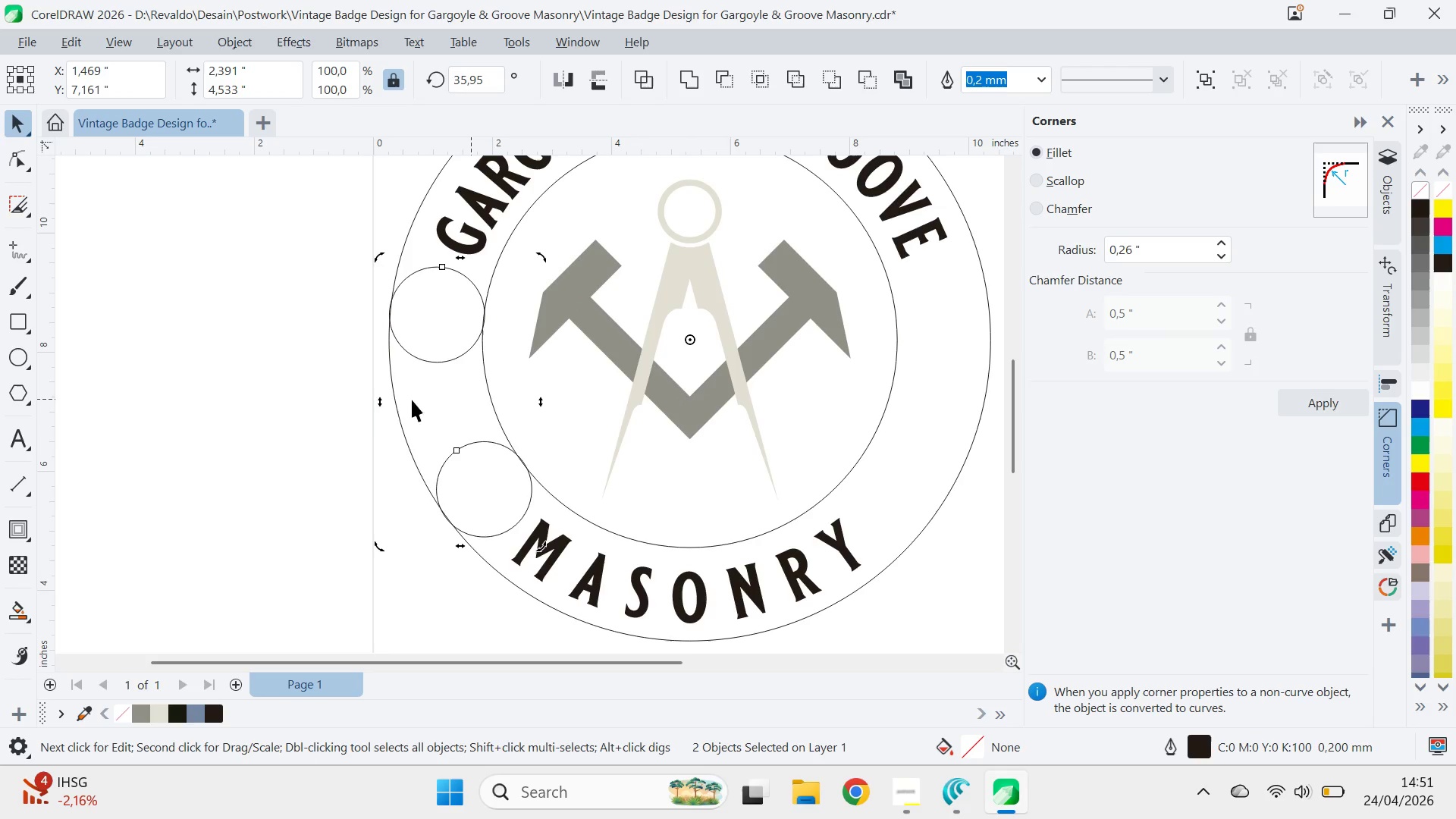 
key(Control+ControlLeft)
 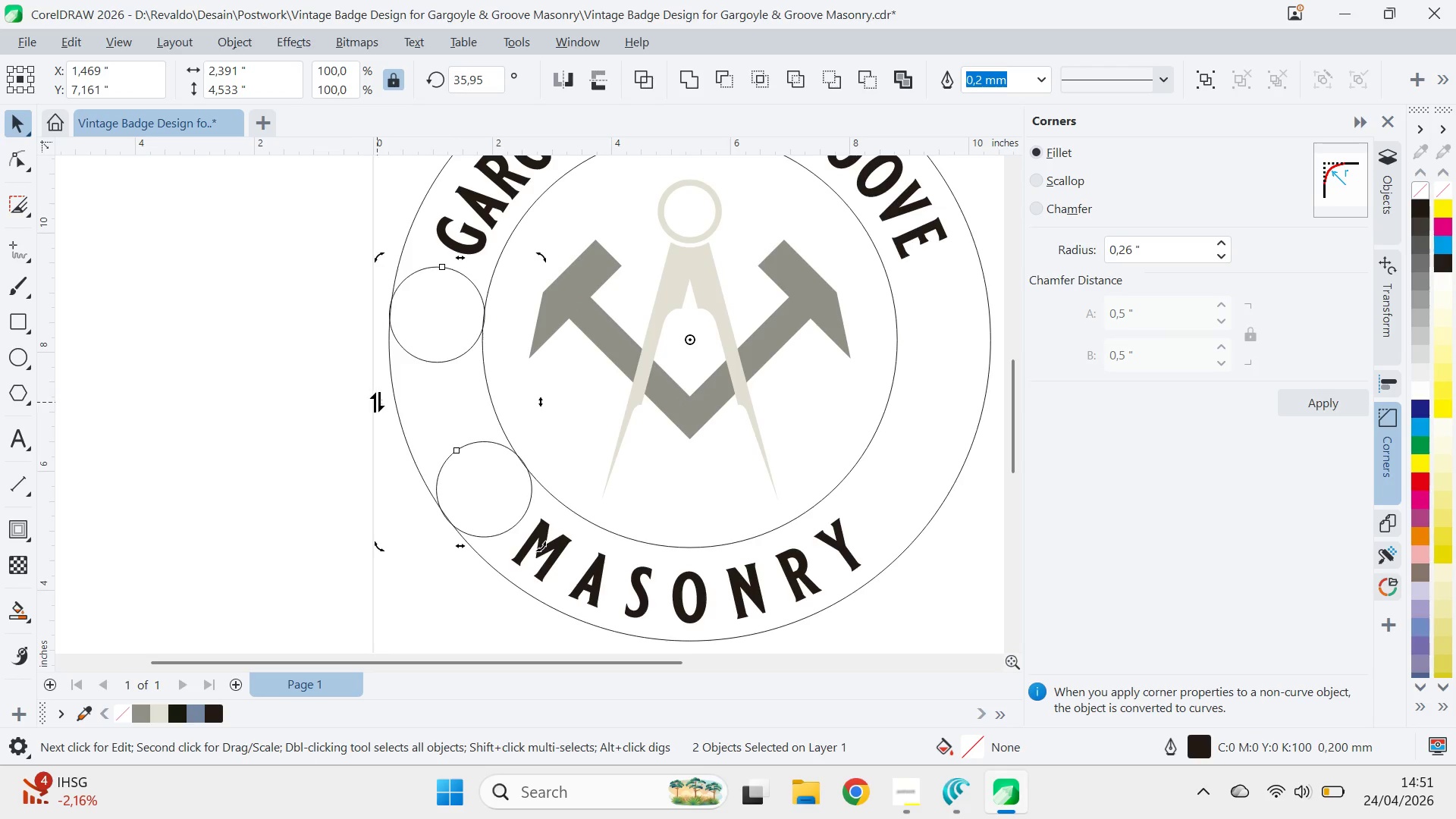 
left_click([377, 402])
 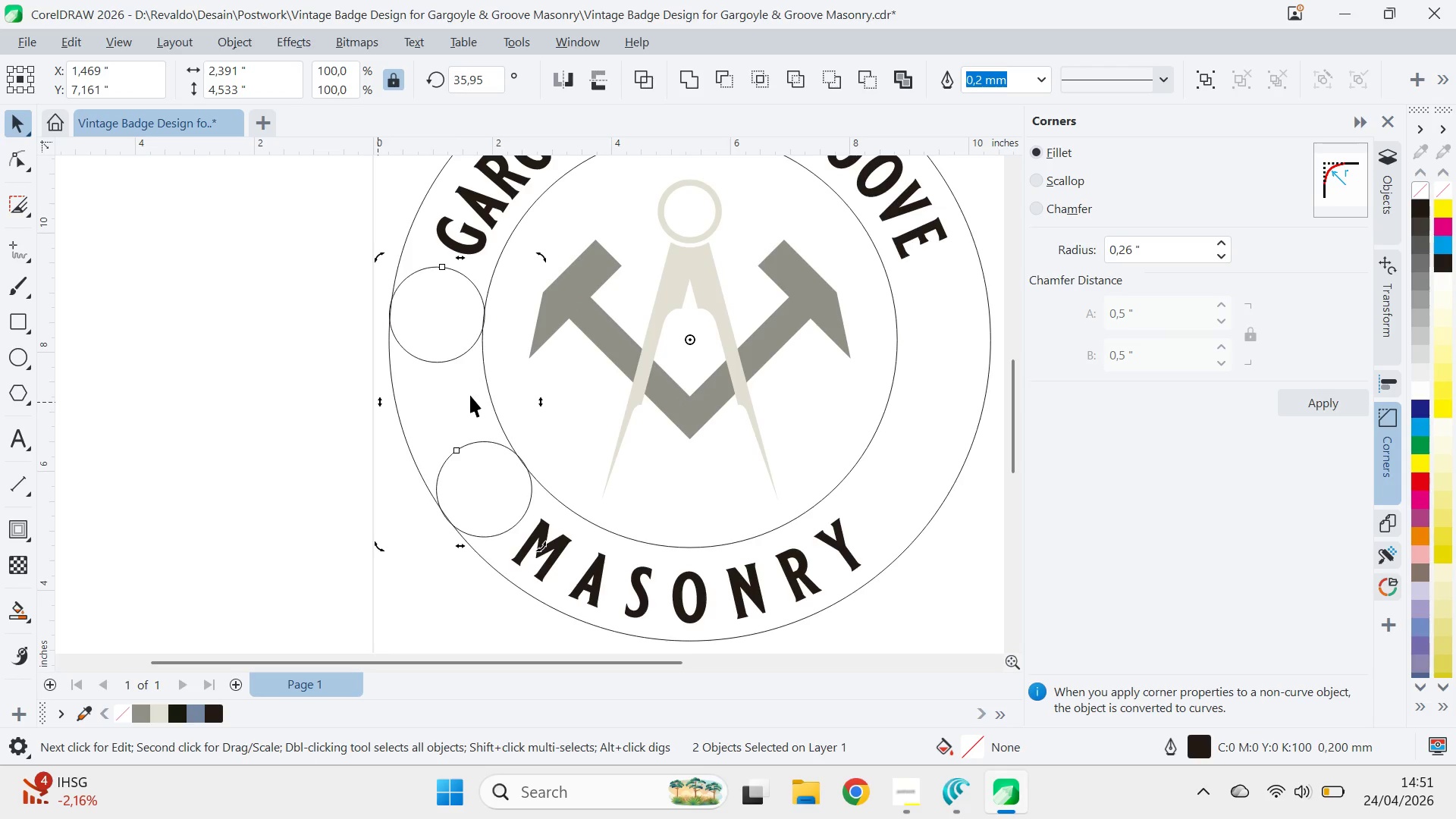 
left_click([490, 477])
 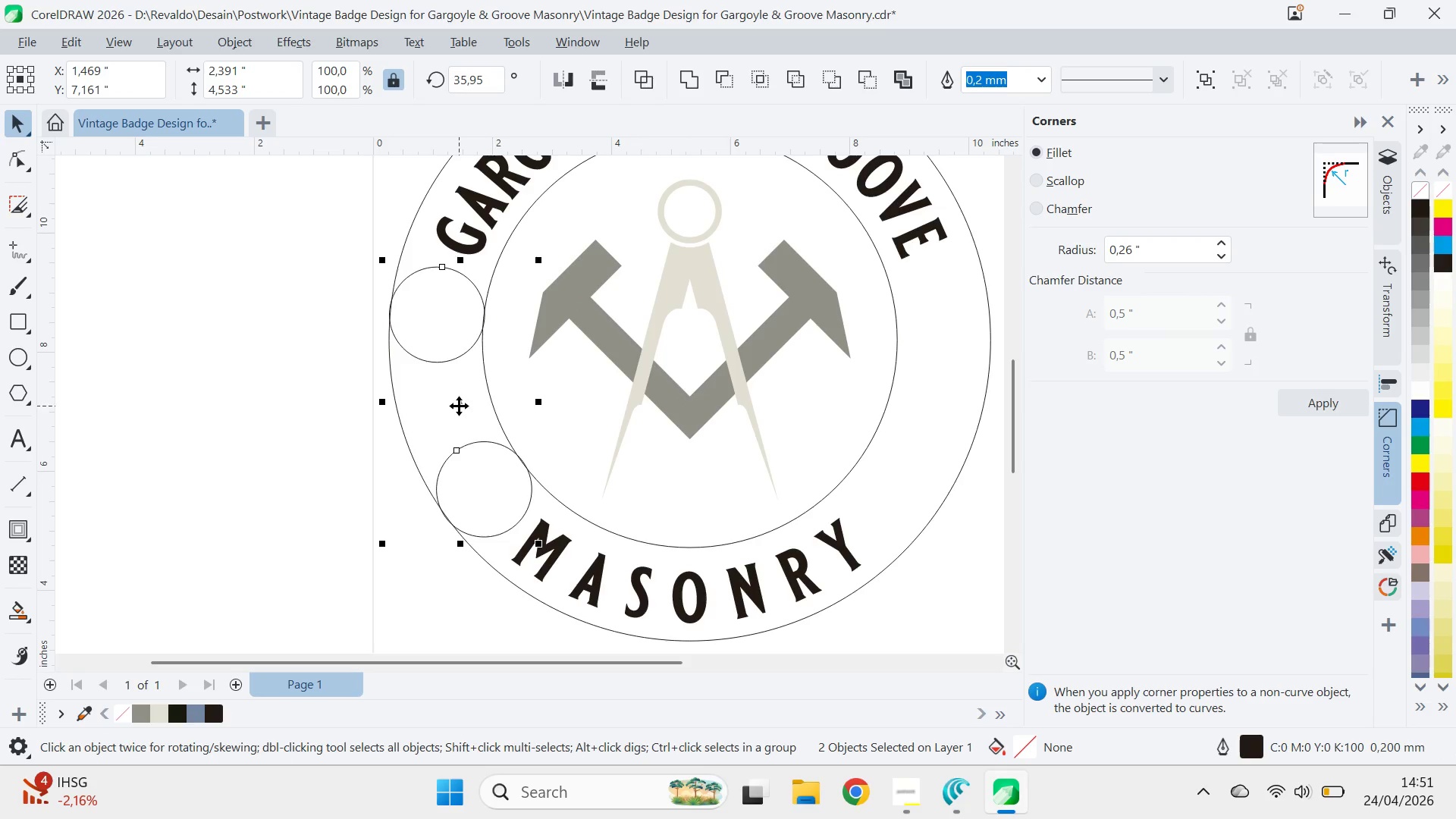 
left_click_drag(start_coordinate=[458, 401], to_coordinate=[891, 384])
 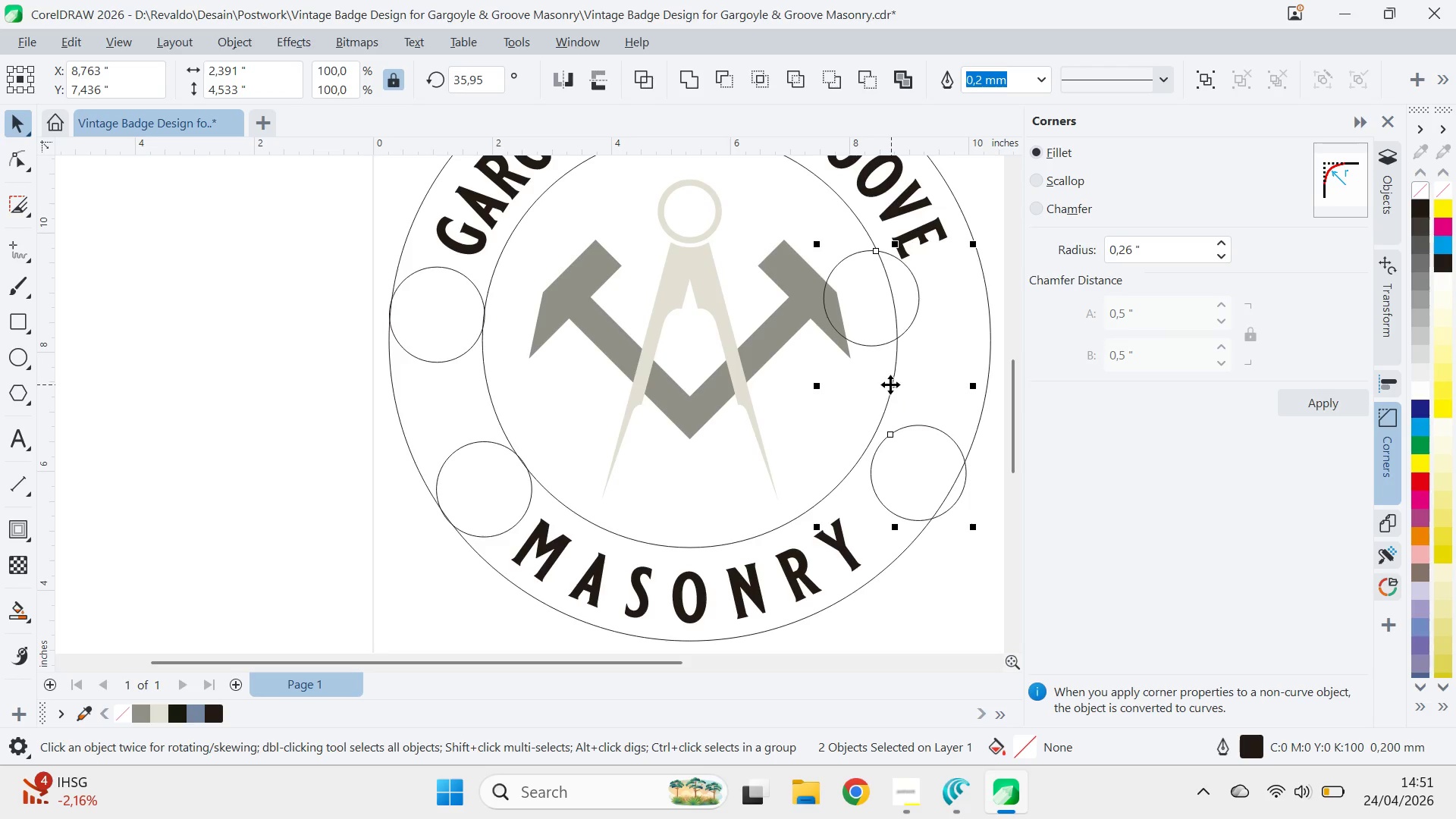 
key(Control+Z)
 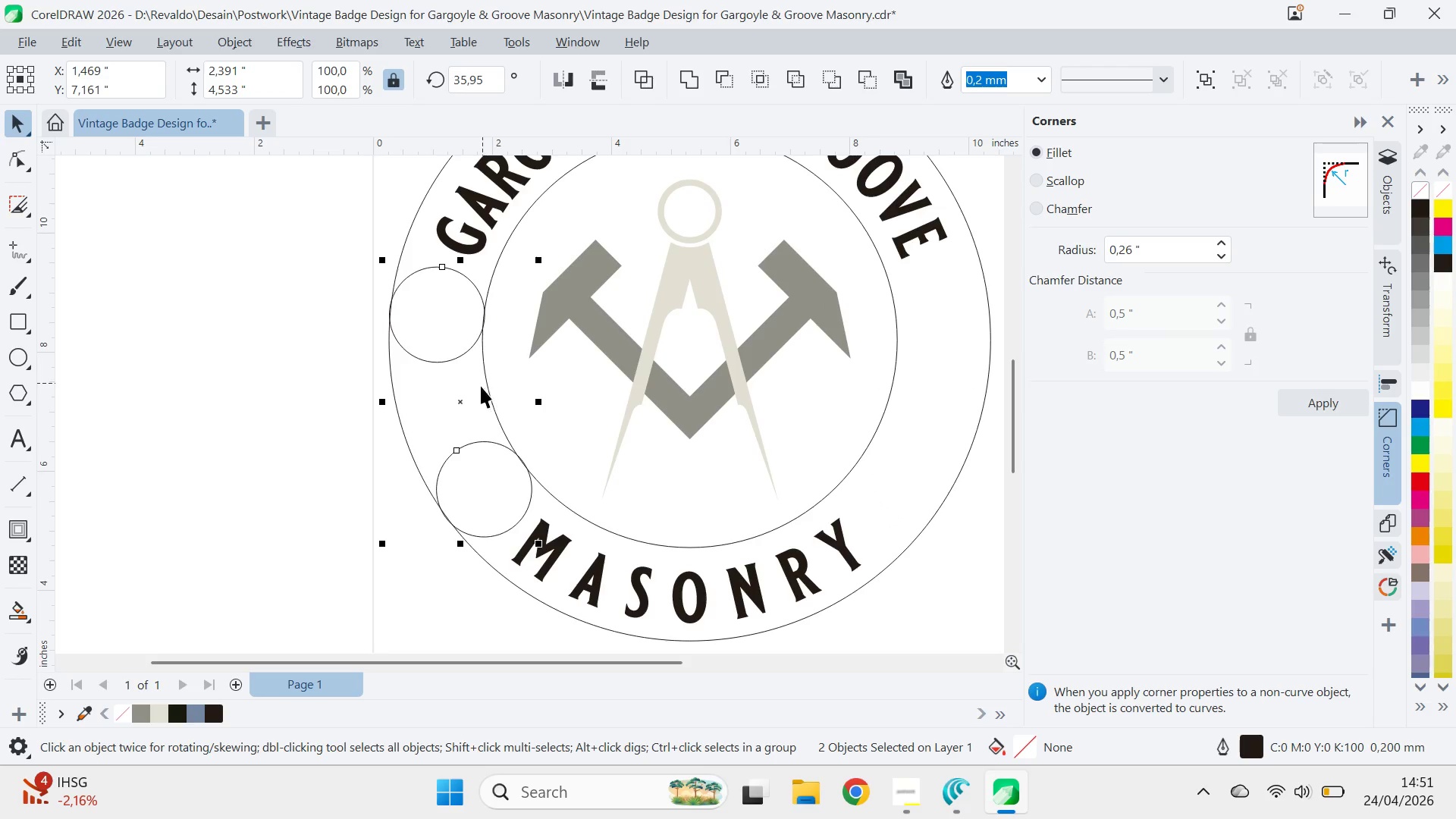 
left_click([459, 404])
 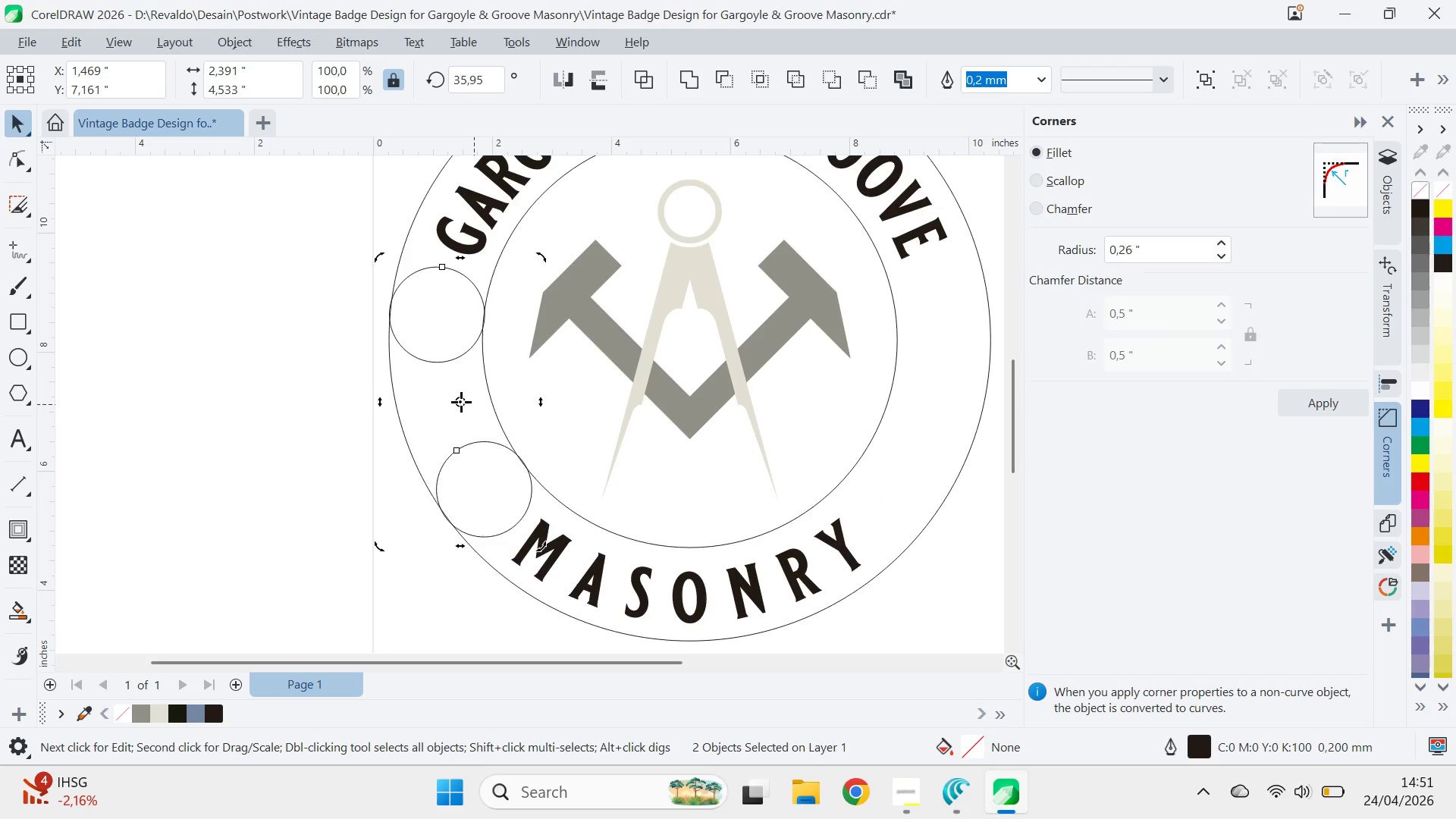 
left_click_drag(start_coordinate=[460, 402], to_coordinate=[694, 344])
 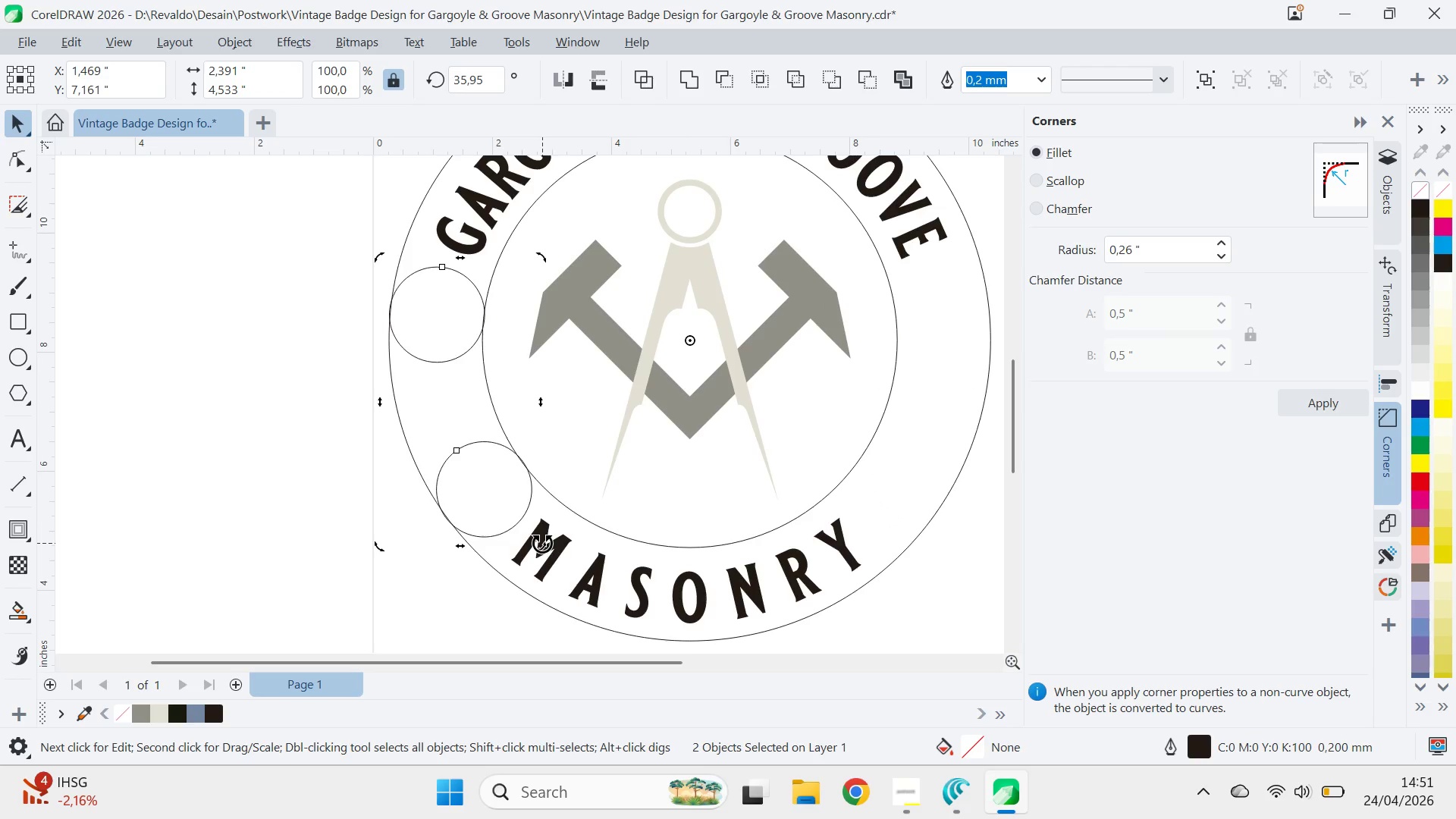 
left_click_drag(start_coordinate=[542, 544], to_coordinate=[959, 221])
 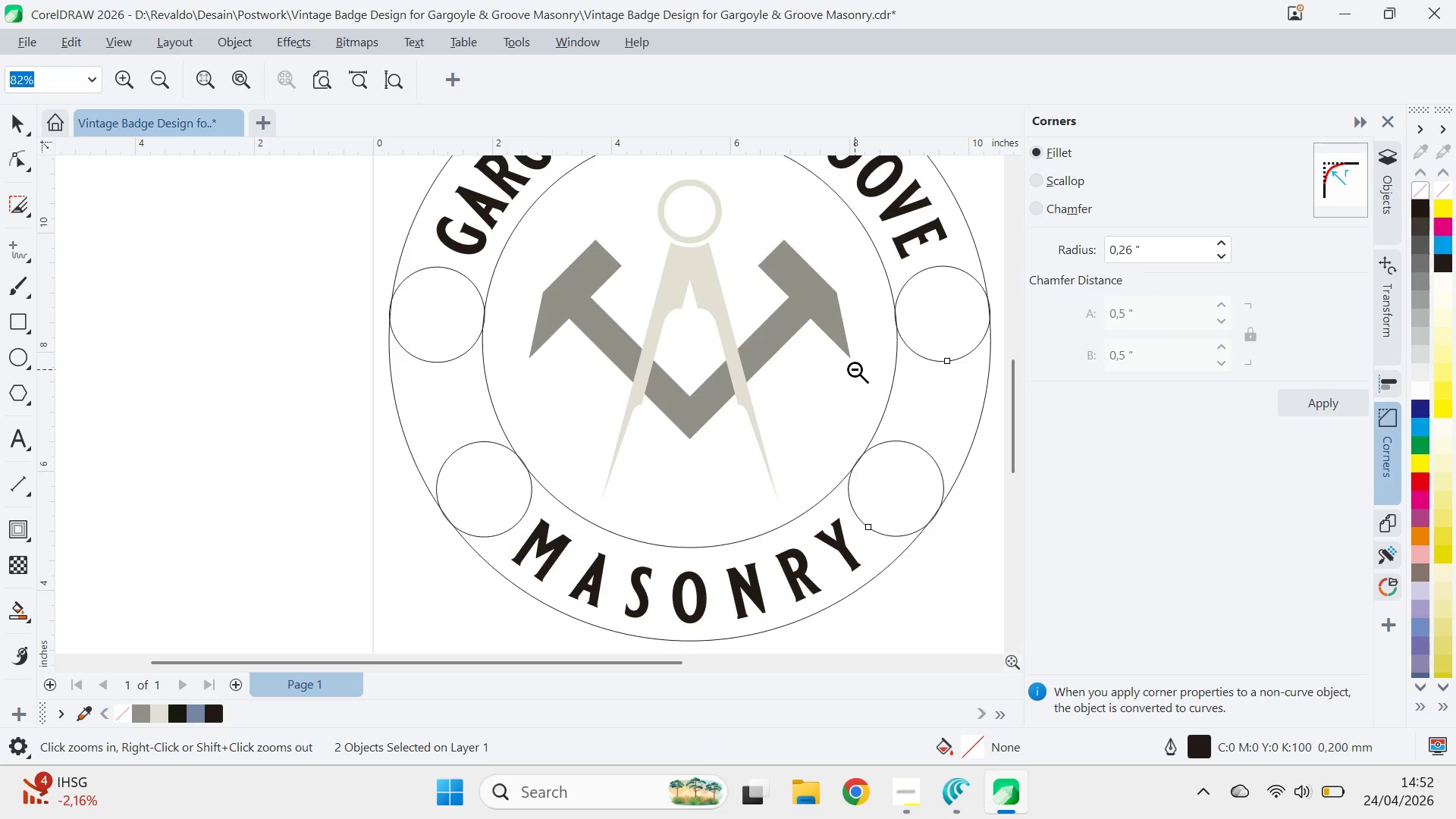 
hold_key(key=ControlLeft, duration=3.2)
right_click([959, 221])
 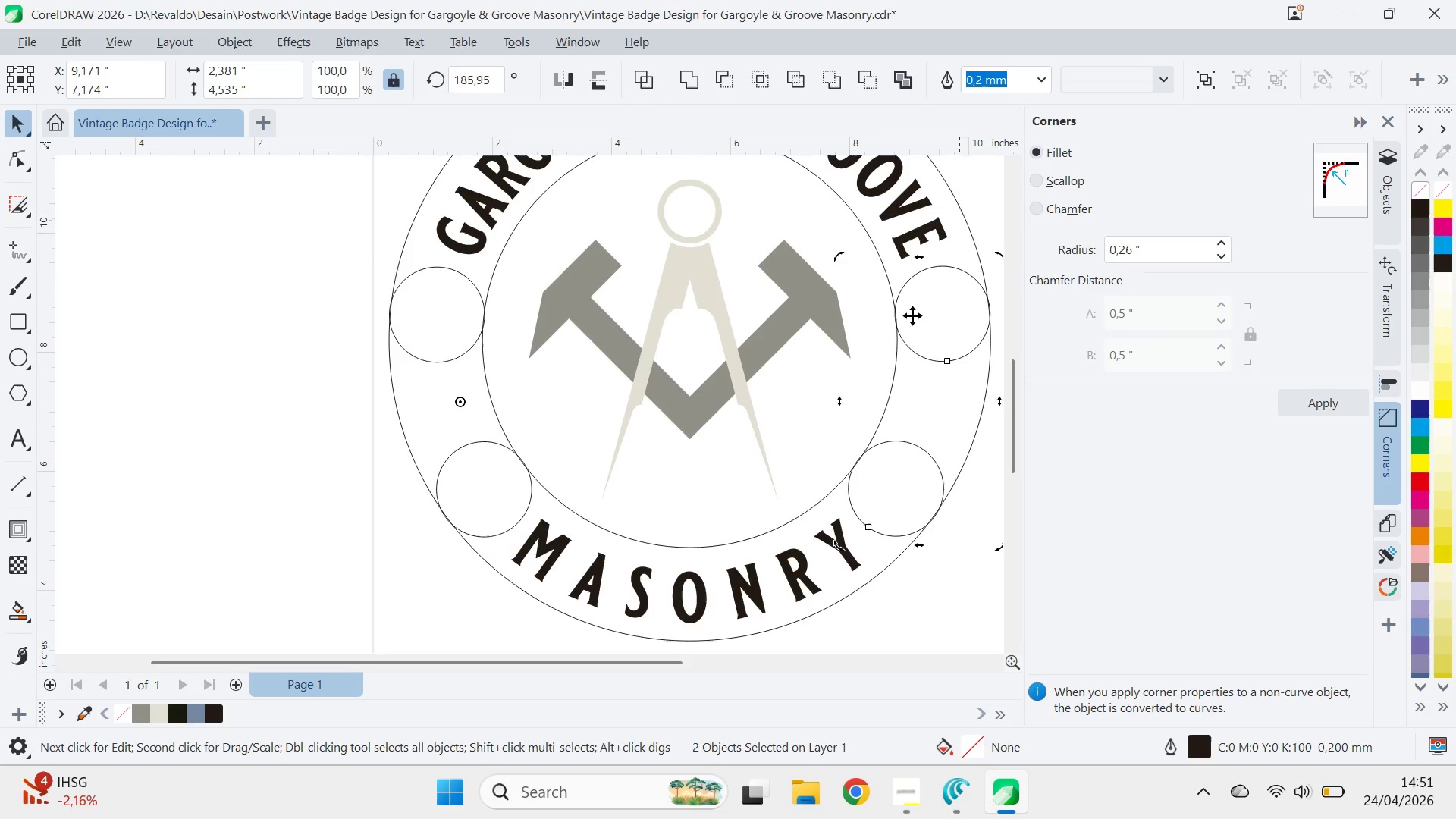 
left_click([959, 221])
 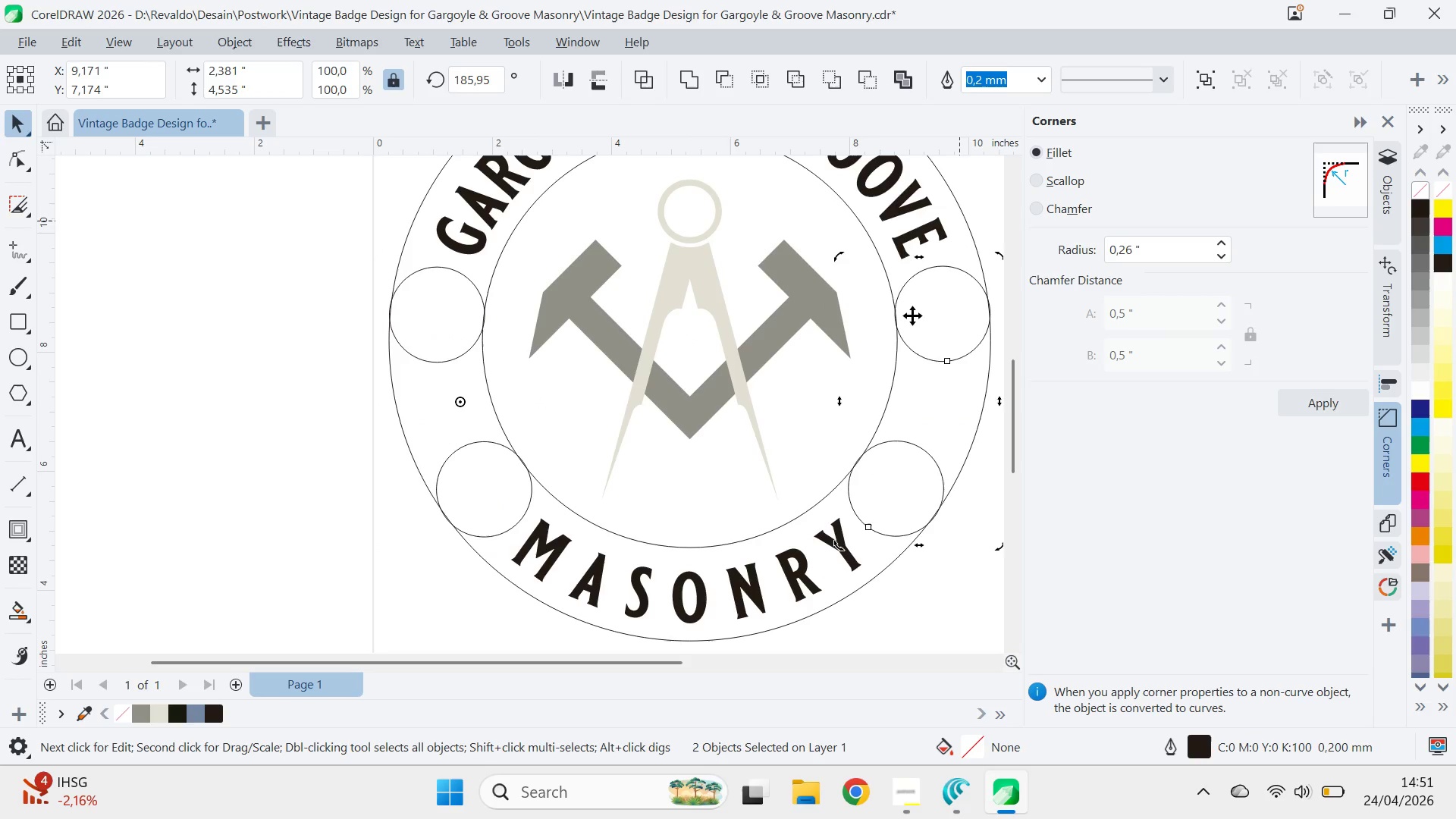 
type(ZQV)
 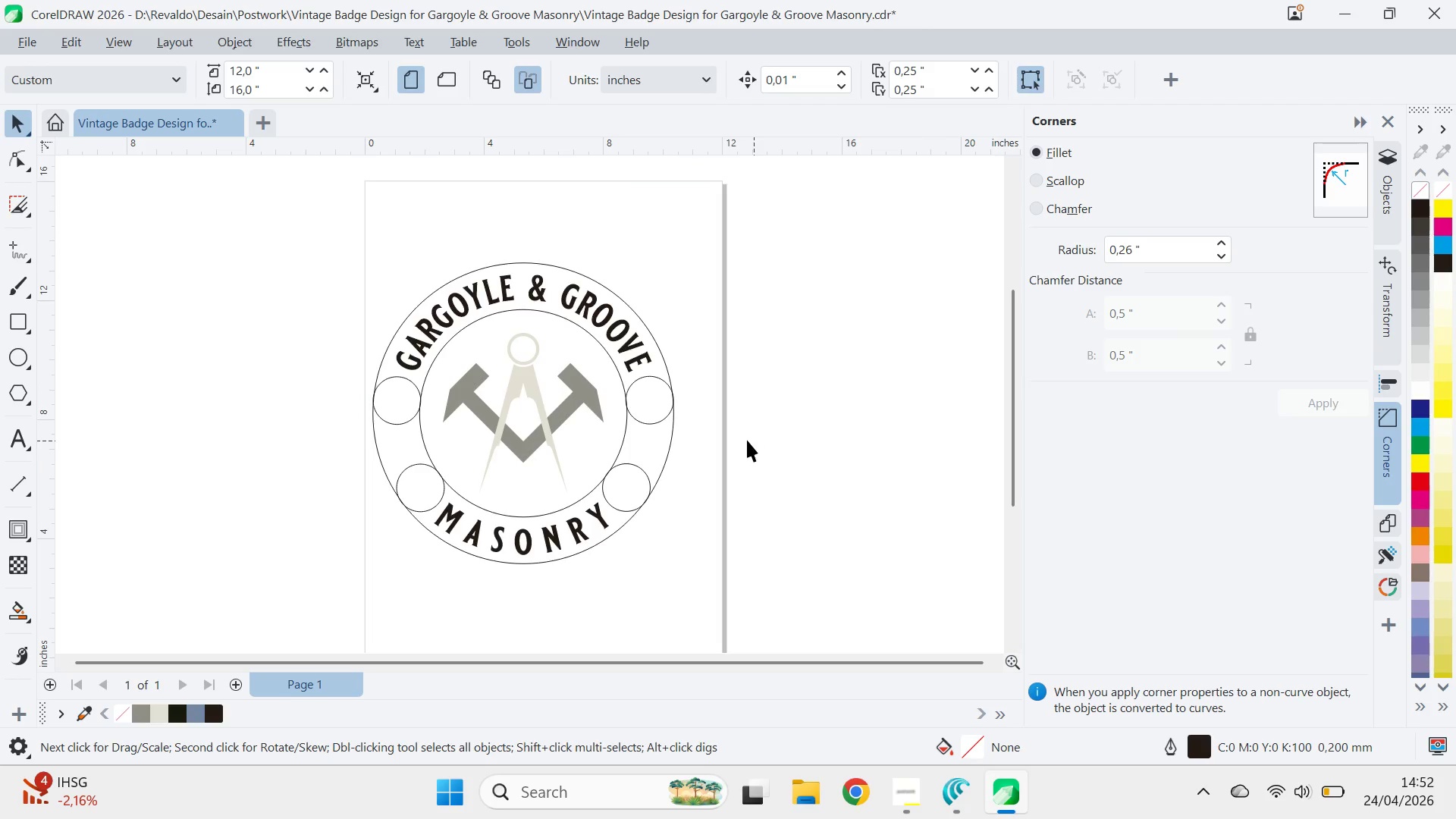 
left_click_drag(start_coordinate=[855, 370], to_coordinate=[768, 411])
 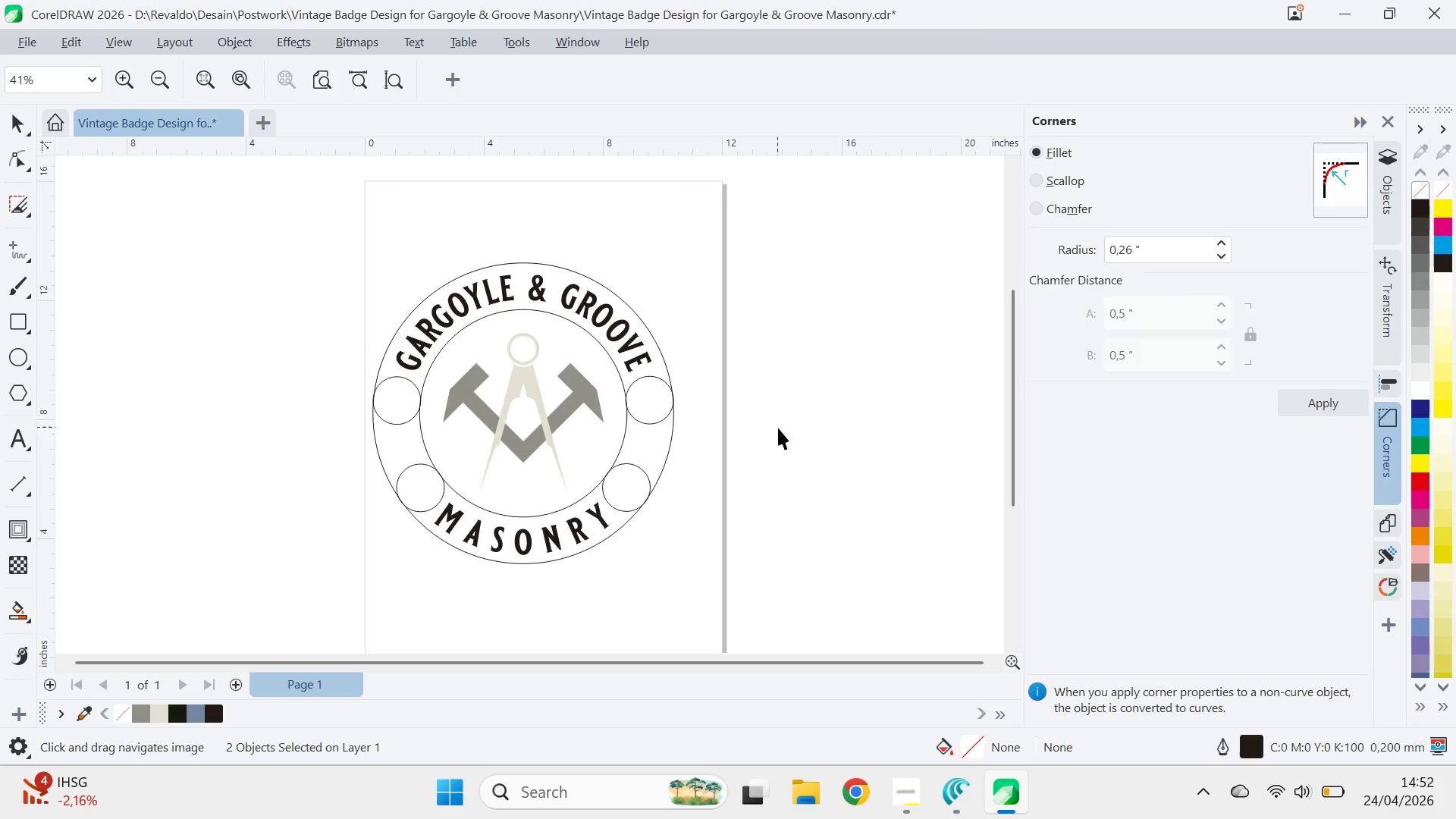 
double_click([778, 428])
 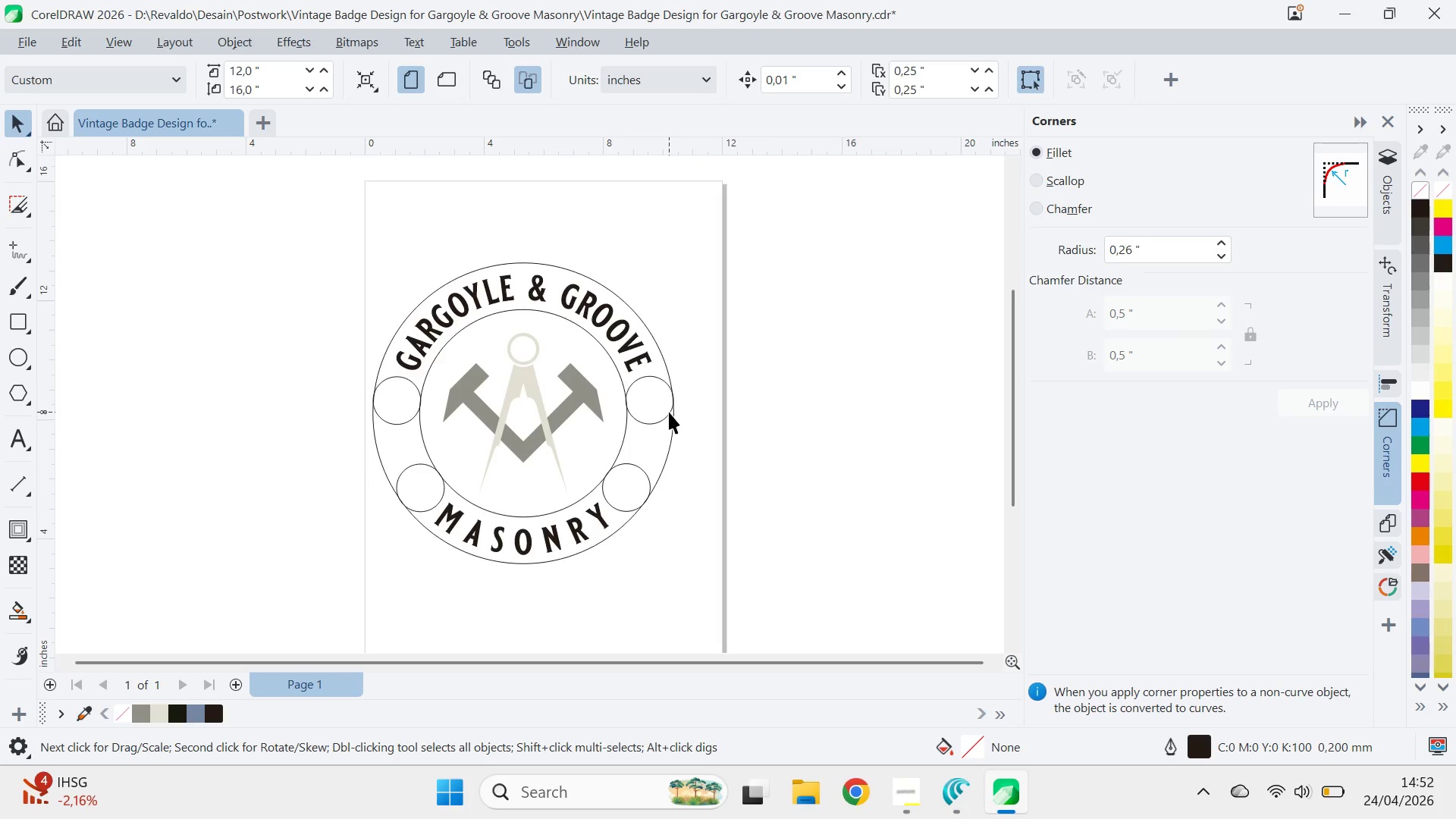 
wait(6.41)
 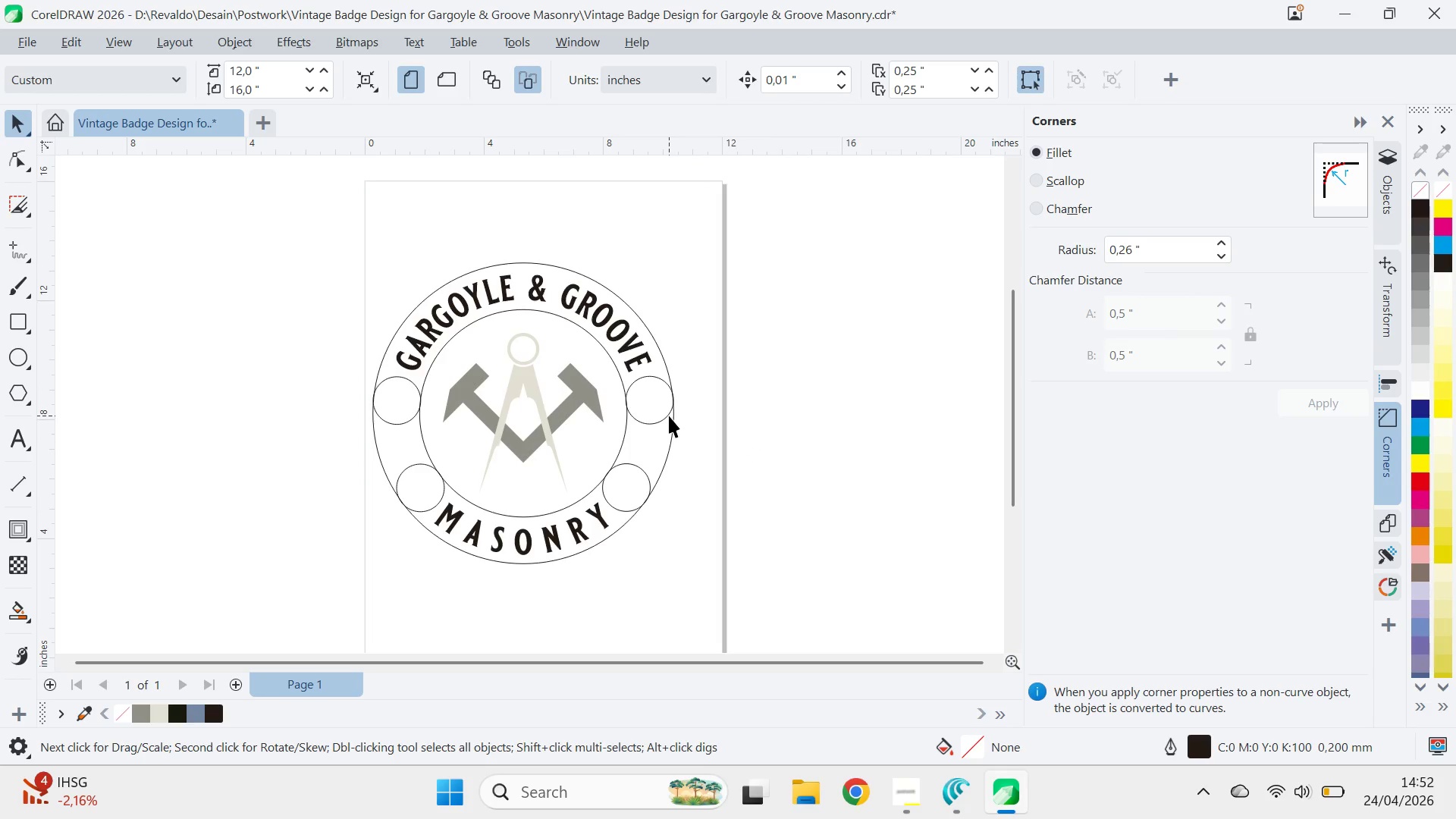 
left_click_drag(start_coordinate=[391, 410], to_coordinate=[421, 485])
 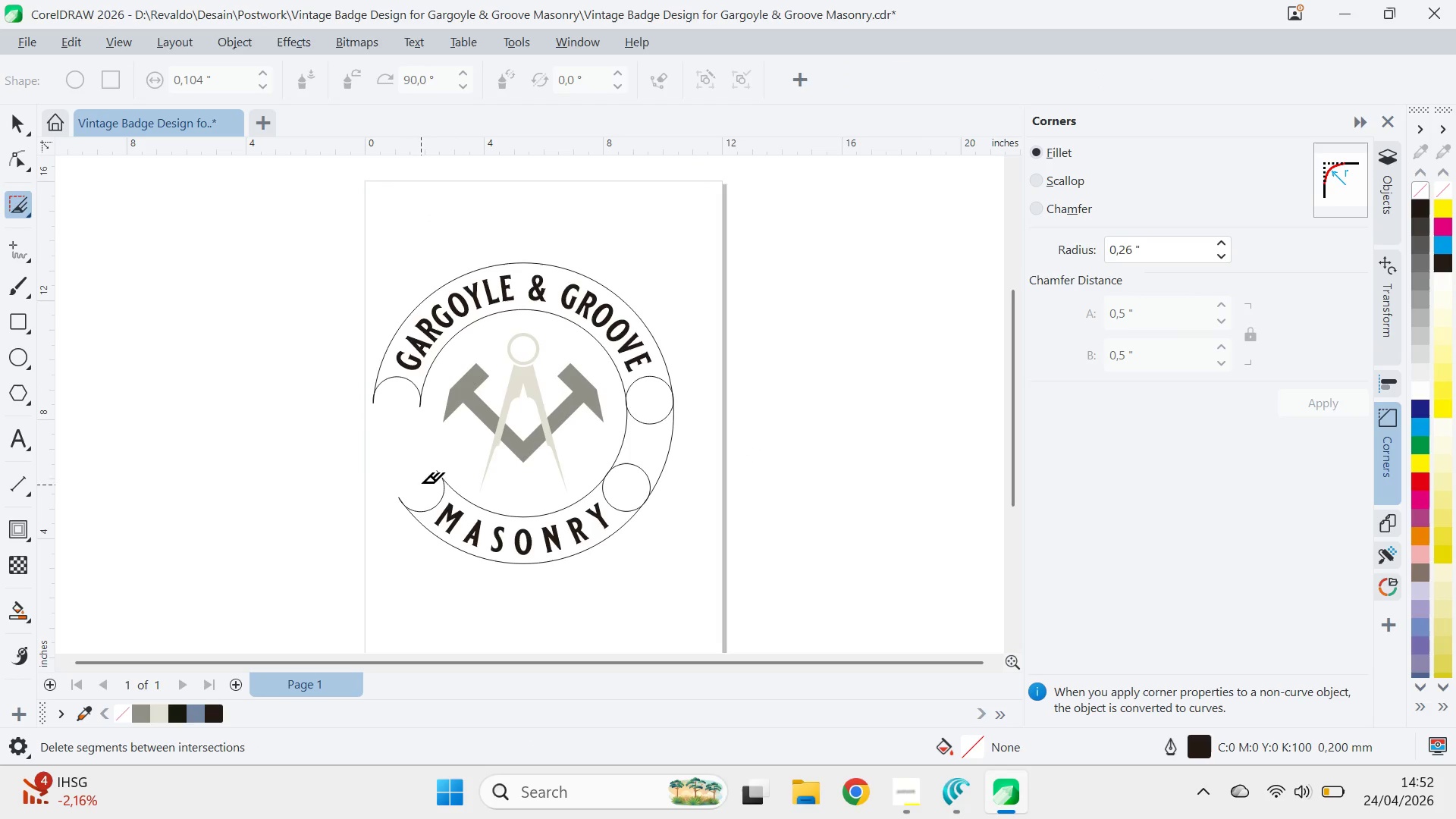 
key(Control+ControlLeft)
 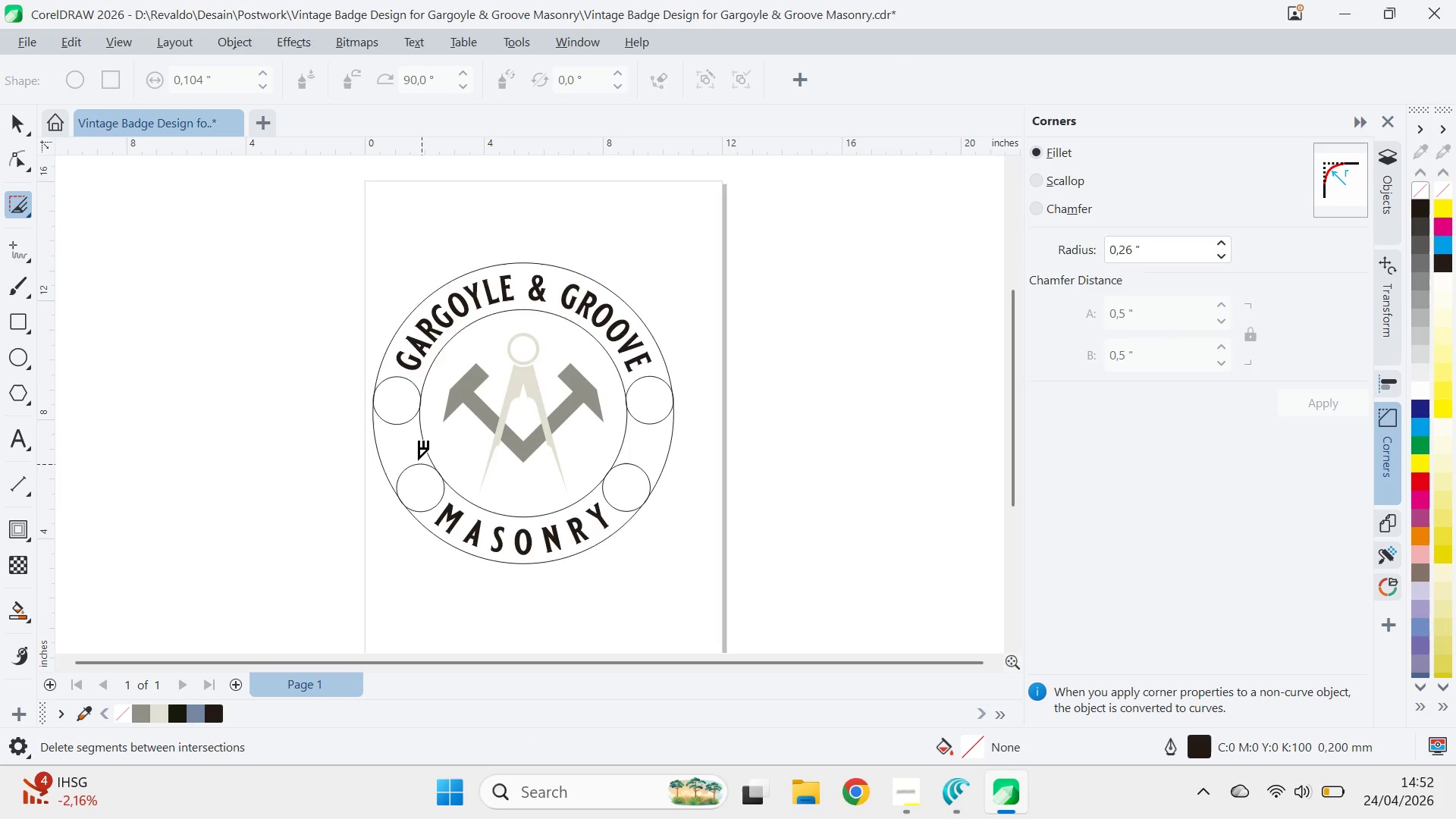 
key(Control+Z)
 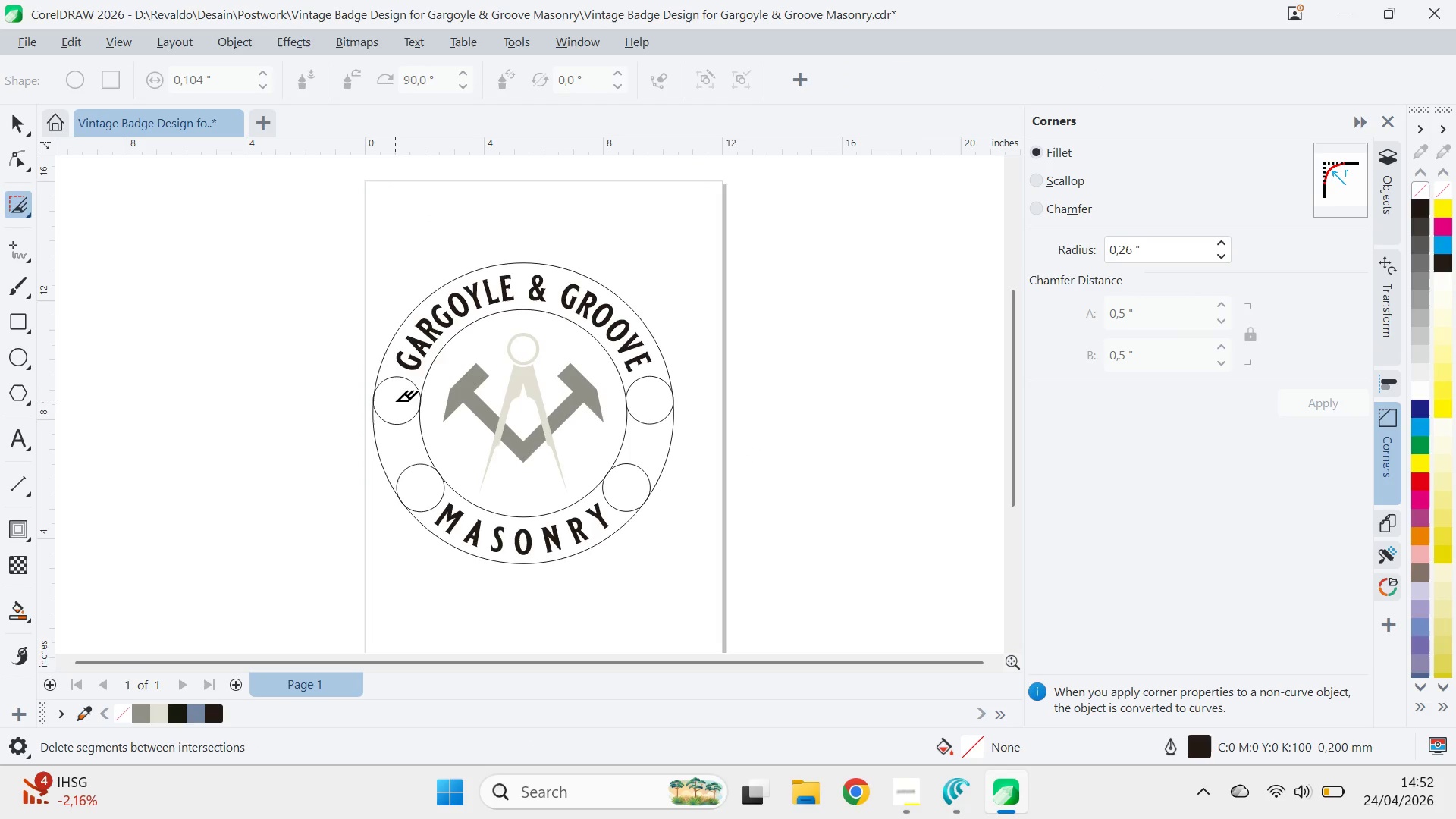 
hold_key(key=AltLeft, duration=2.23)
left_click_drag(start_coordinate=[395, 400], to_coordinate=[425, 495])
 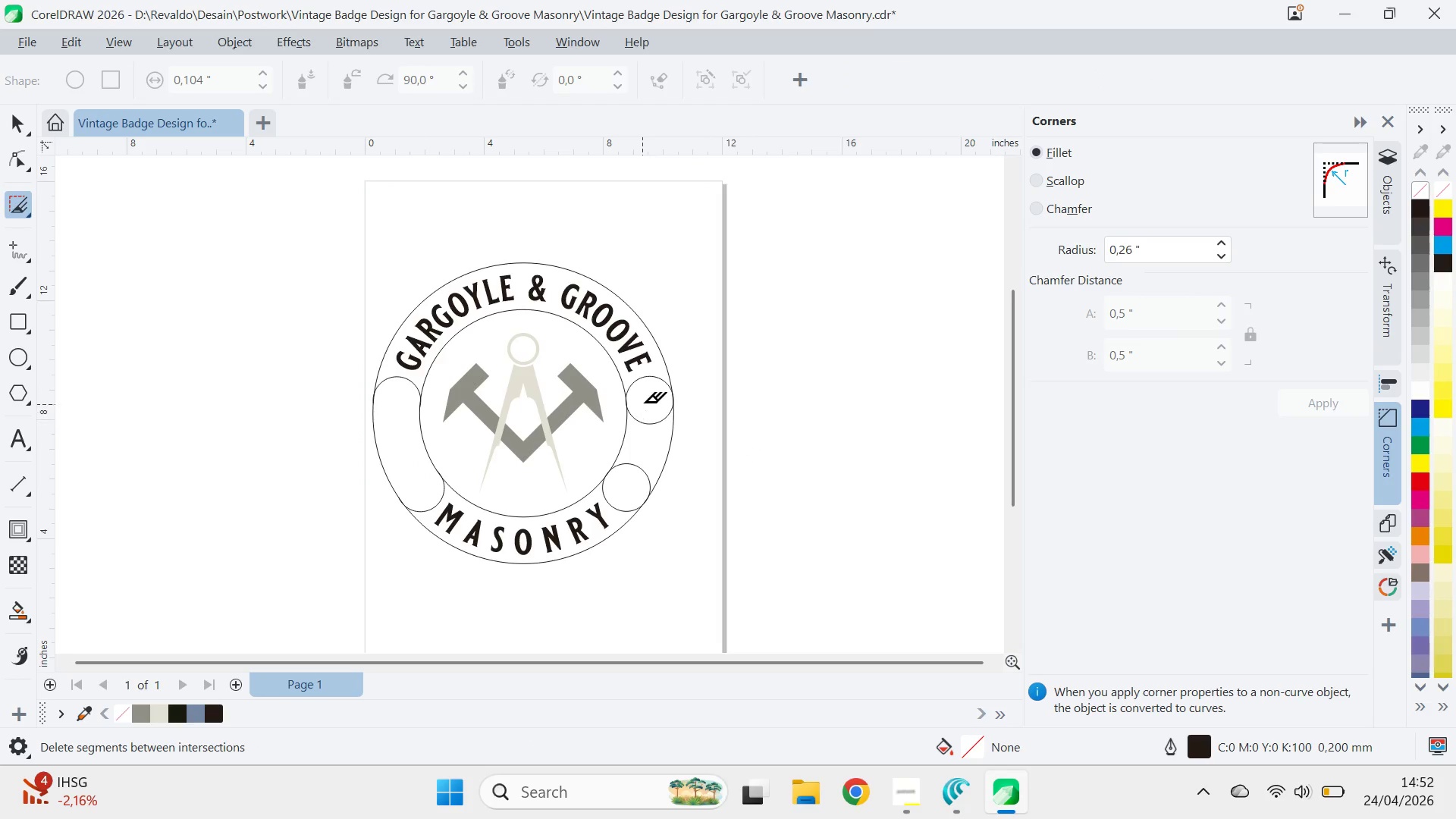 
left_click_drag(start_coordinate=[646, 400], to_coordinate=[647, 488])
 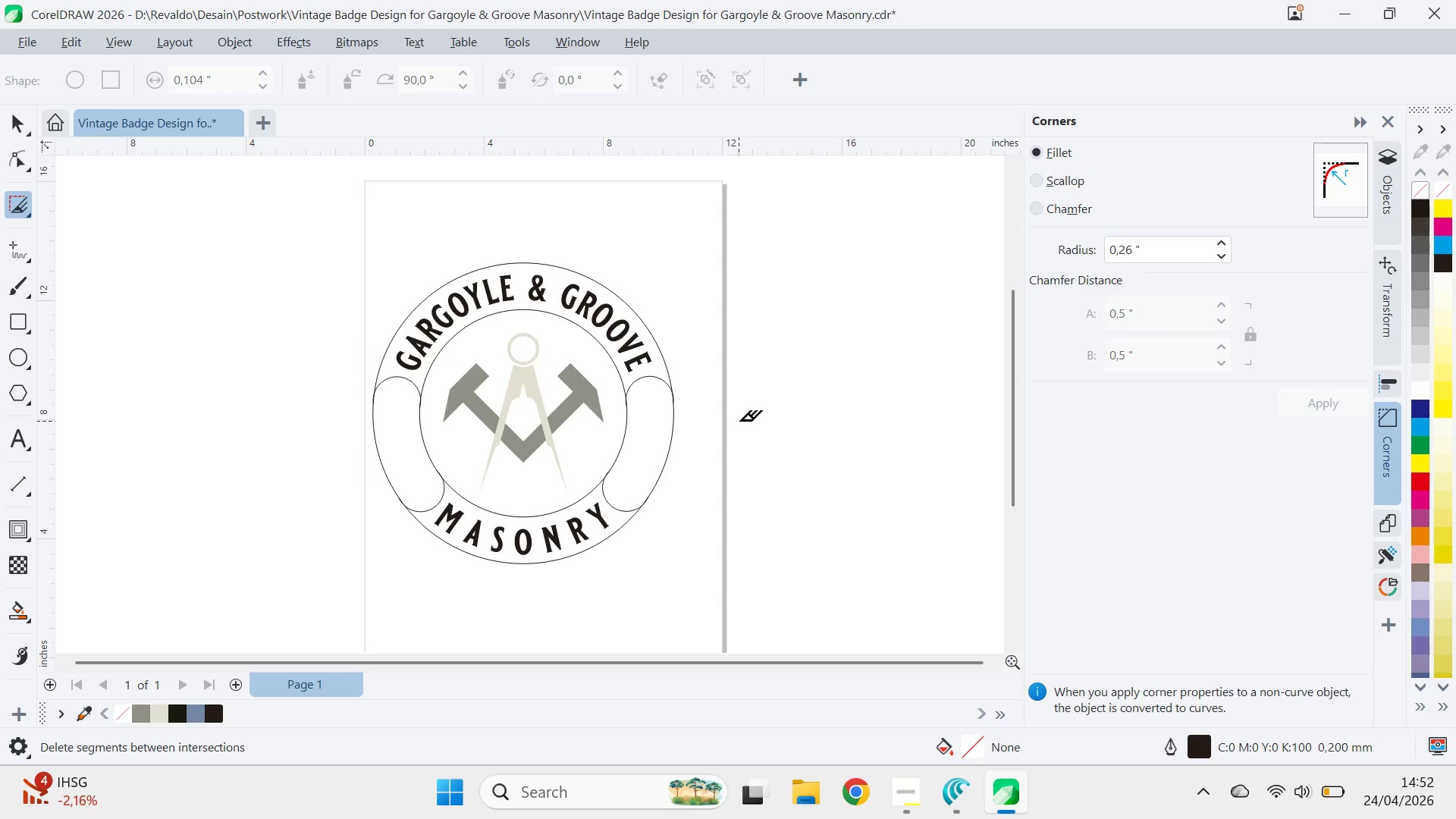 
key(Alt+AltLeft)
 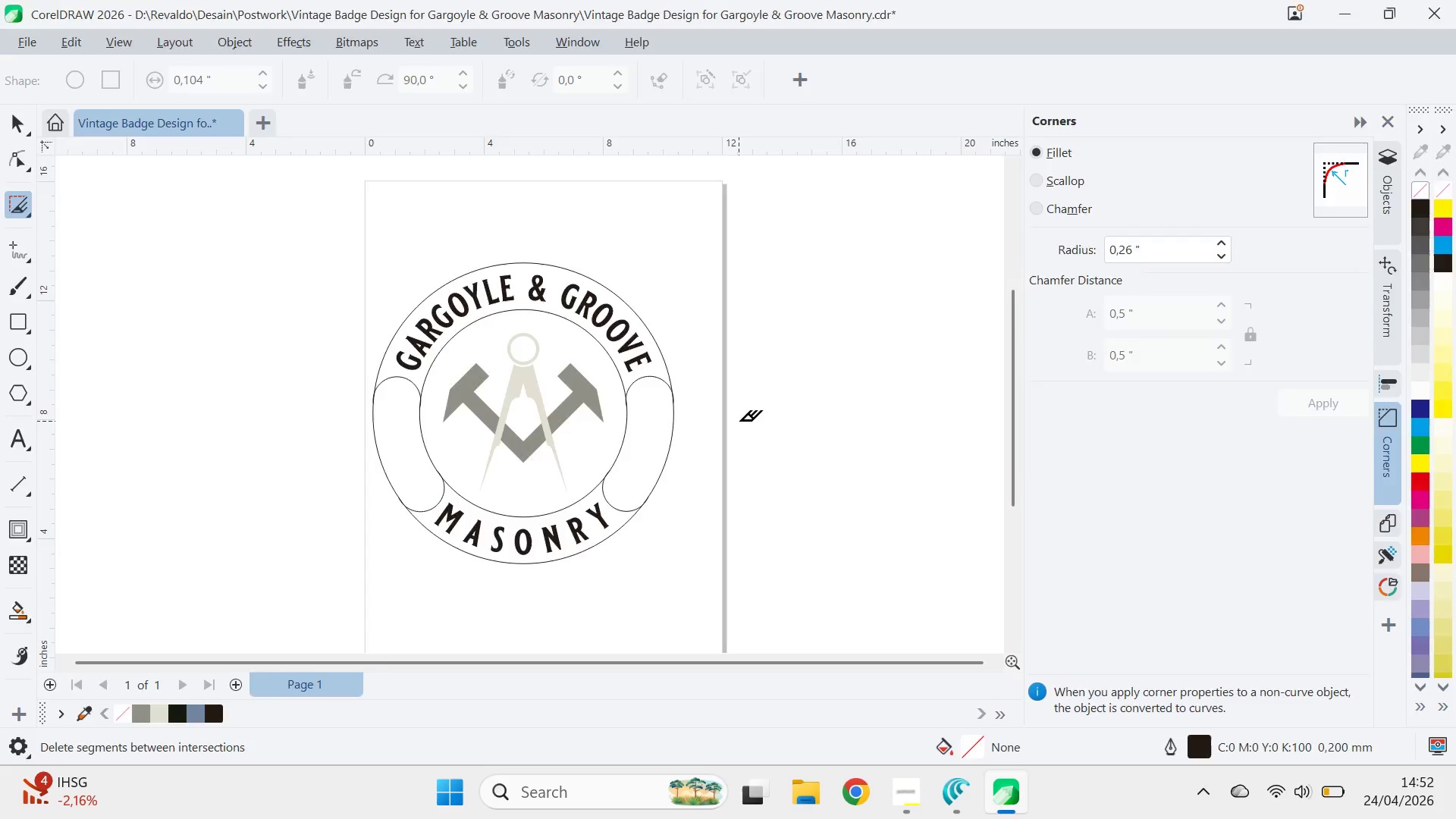 
key(Alt+Tab)
 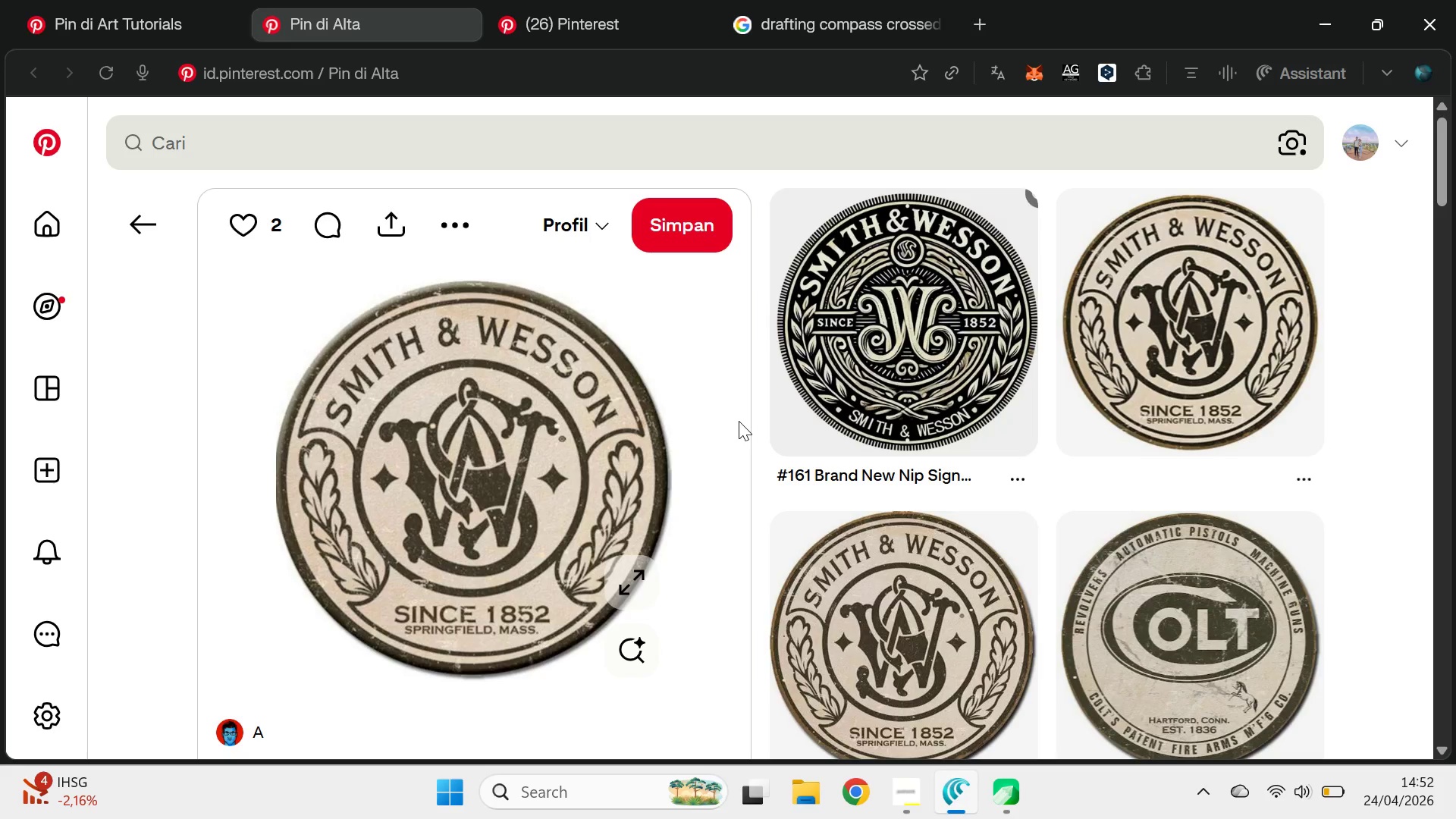 
key(Alt+AltLeft)
 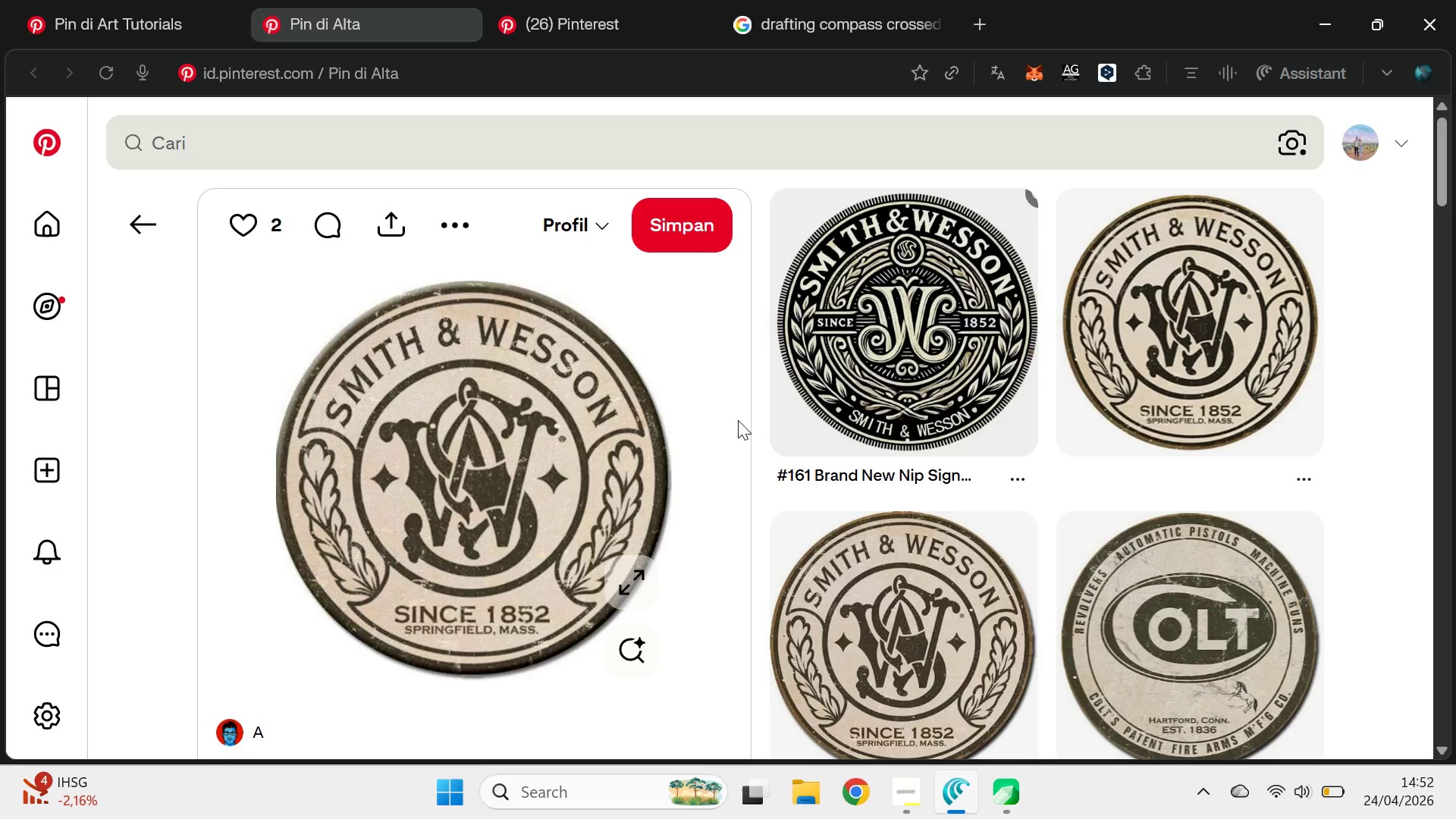 
key(Alt+Tab)
 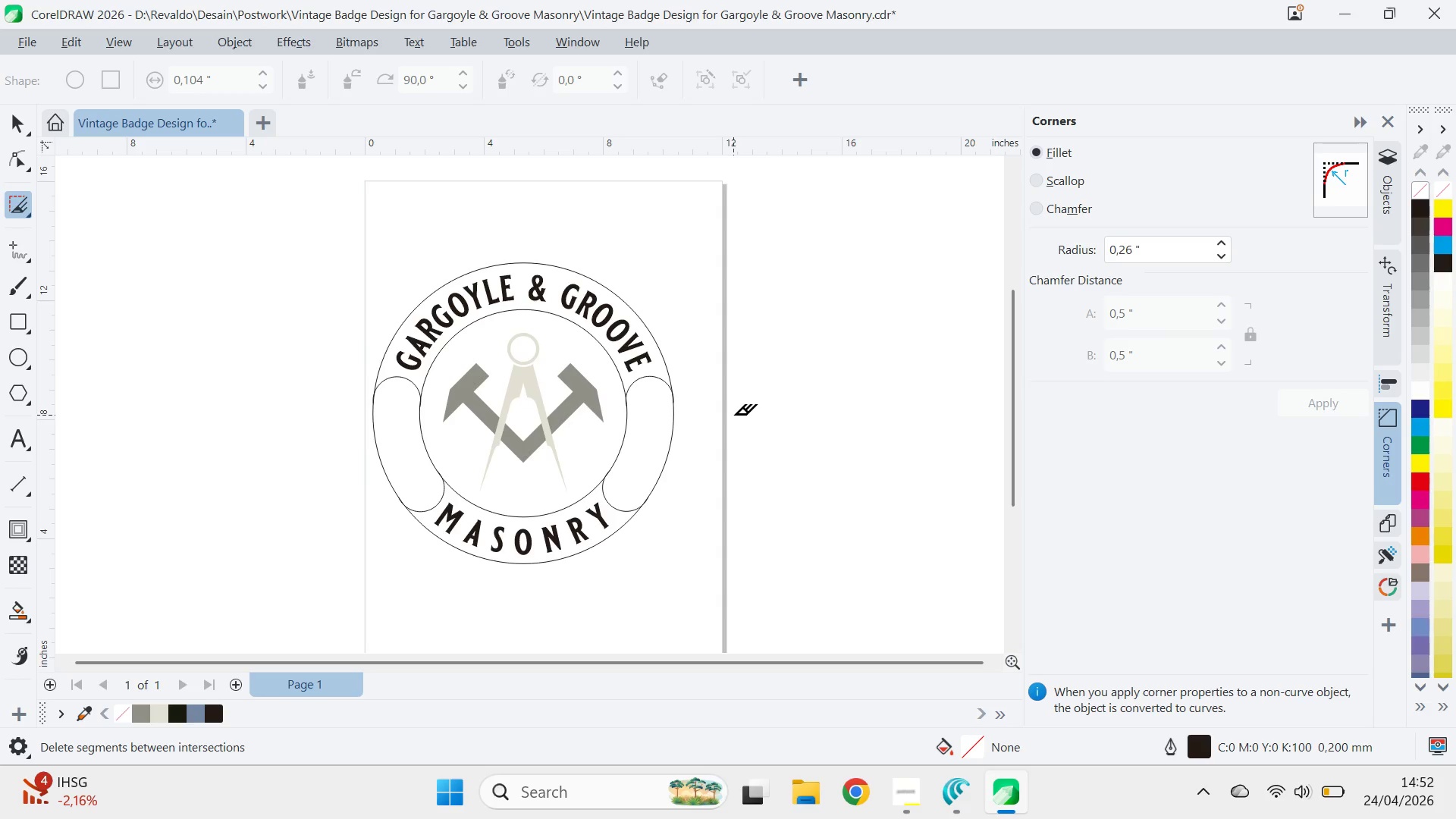 
key(V)
 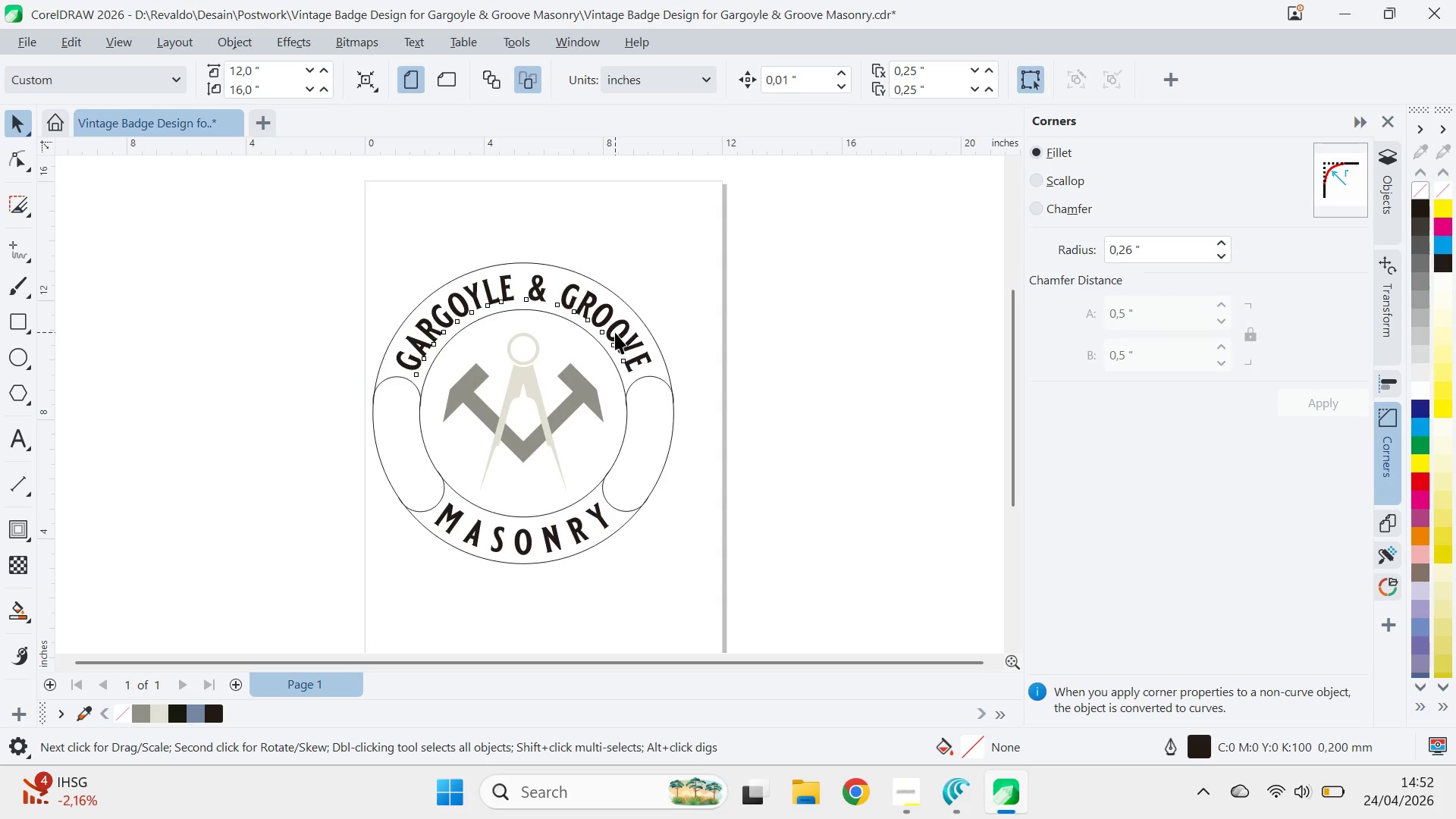 
hold_key(key=ShiftLeft, duration=0.67)
left_click([559, 544])
 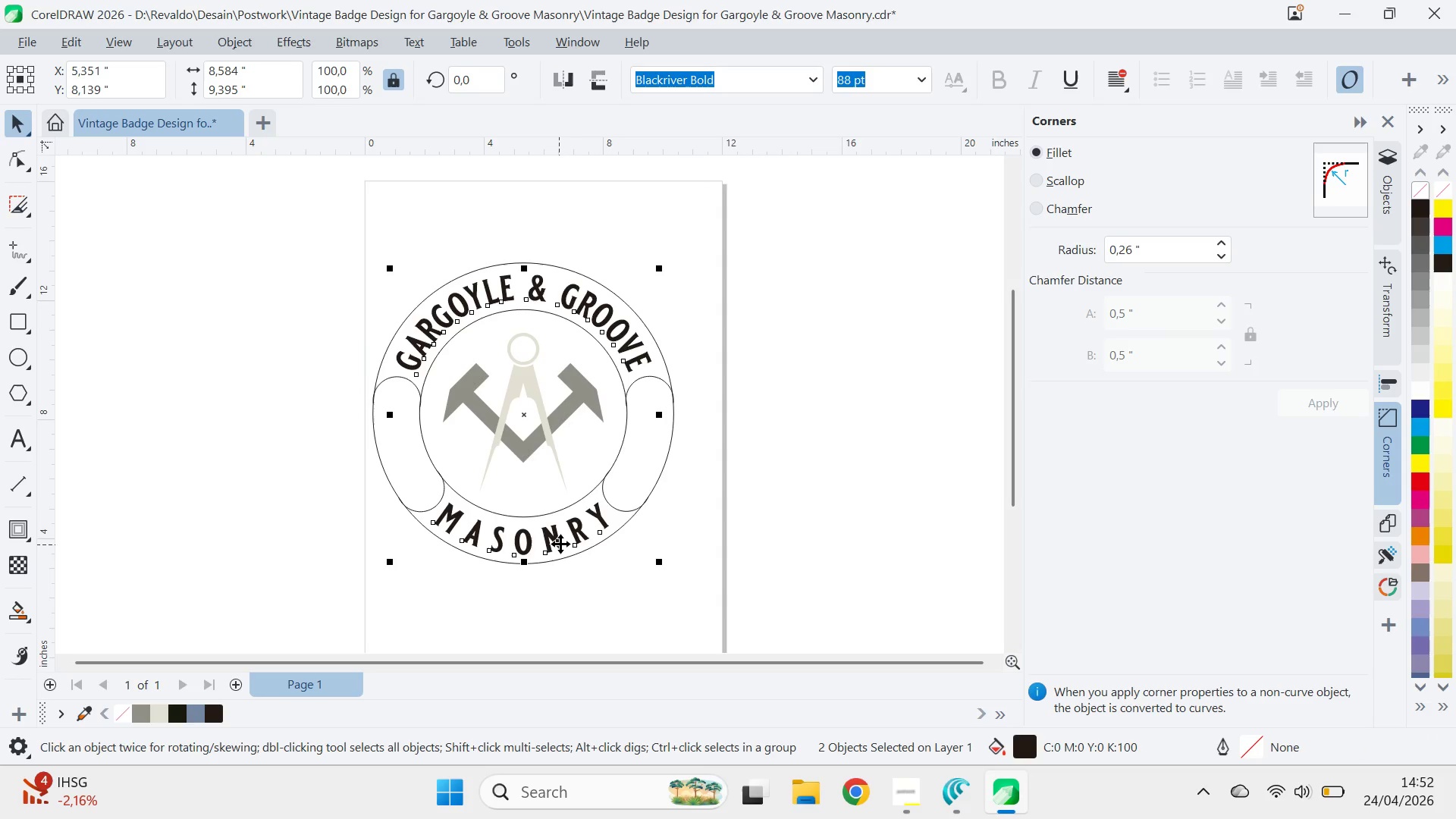 
key(Control+G)
 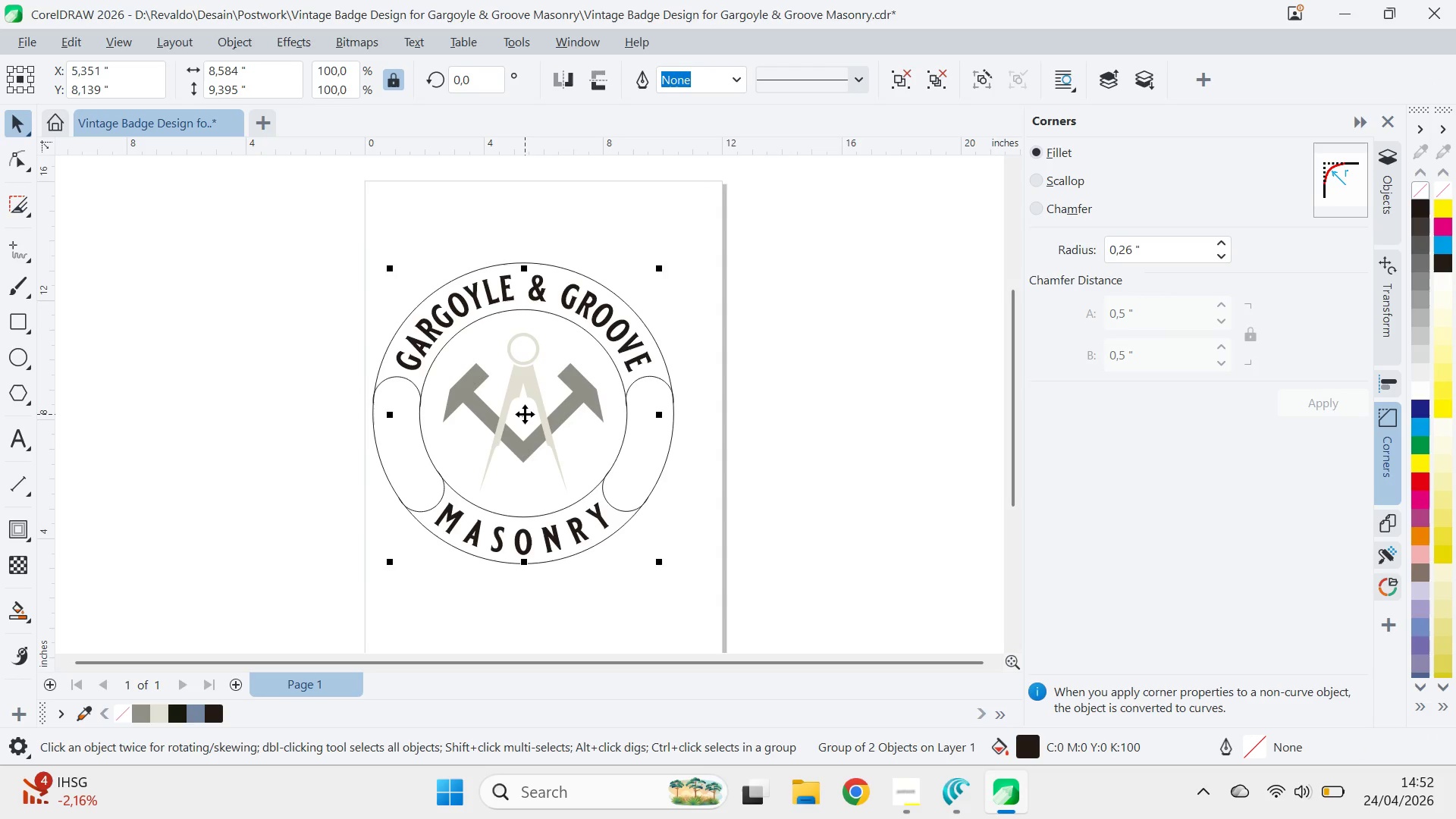 
left_click_drag(start_coordinate=[525, 414], to_coordinate=[204, 412])
 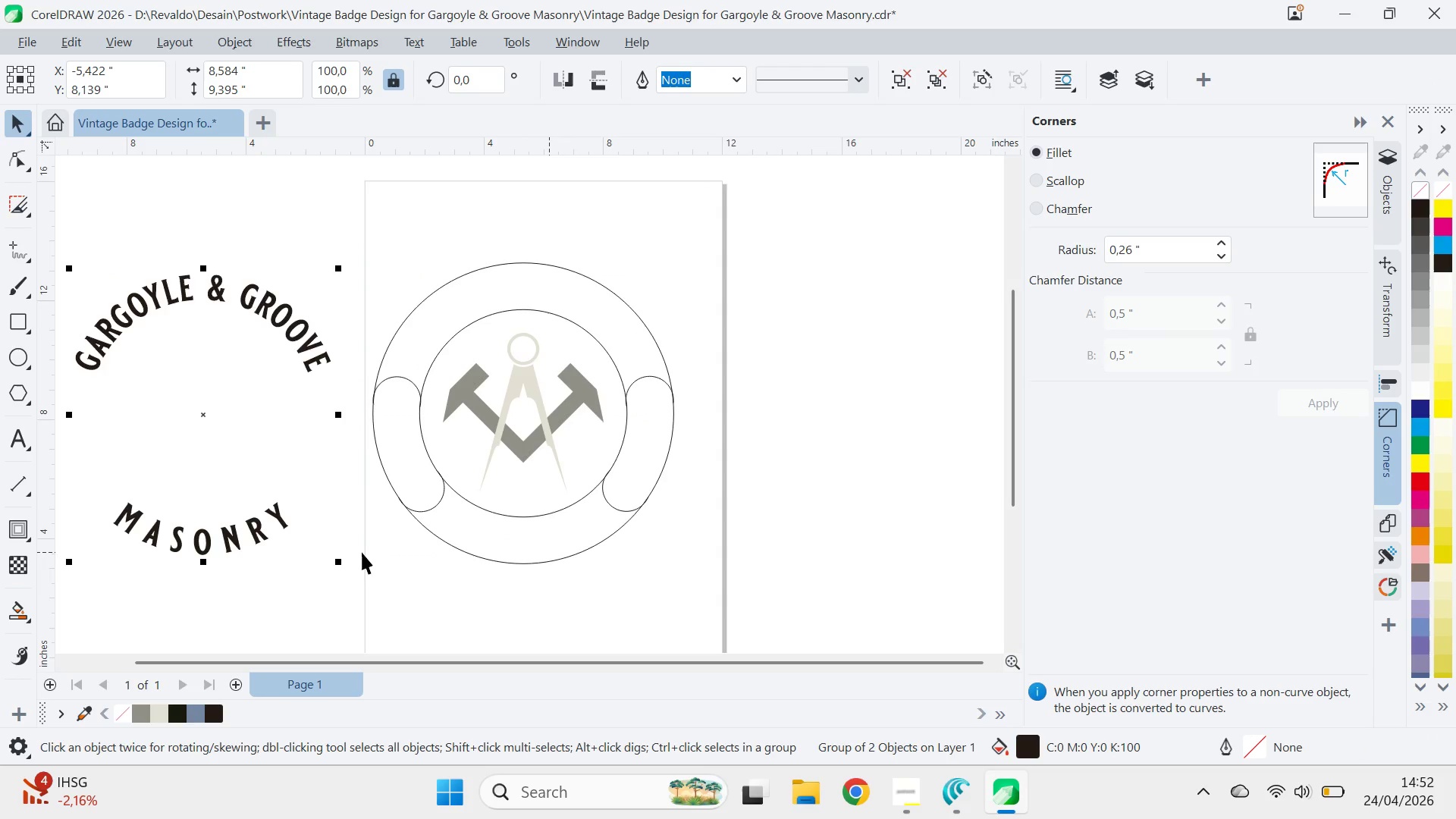 
hold_key(key=ShiftLeft, duration=0.77)
 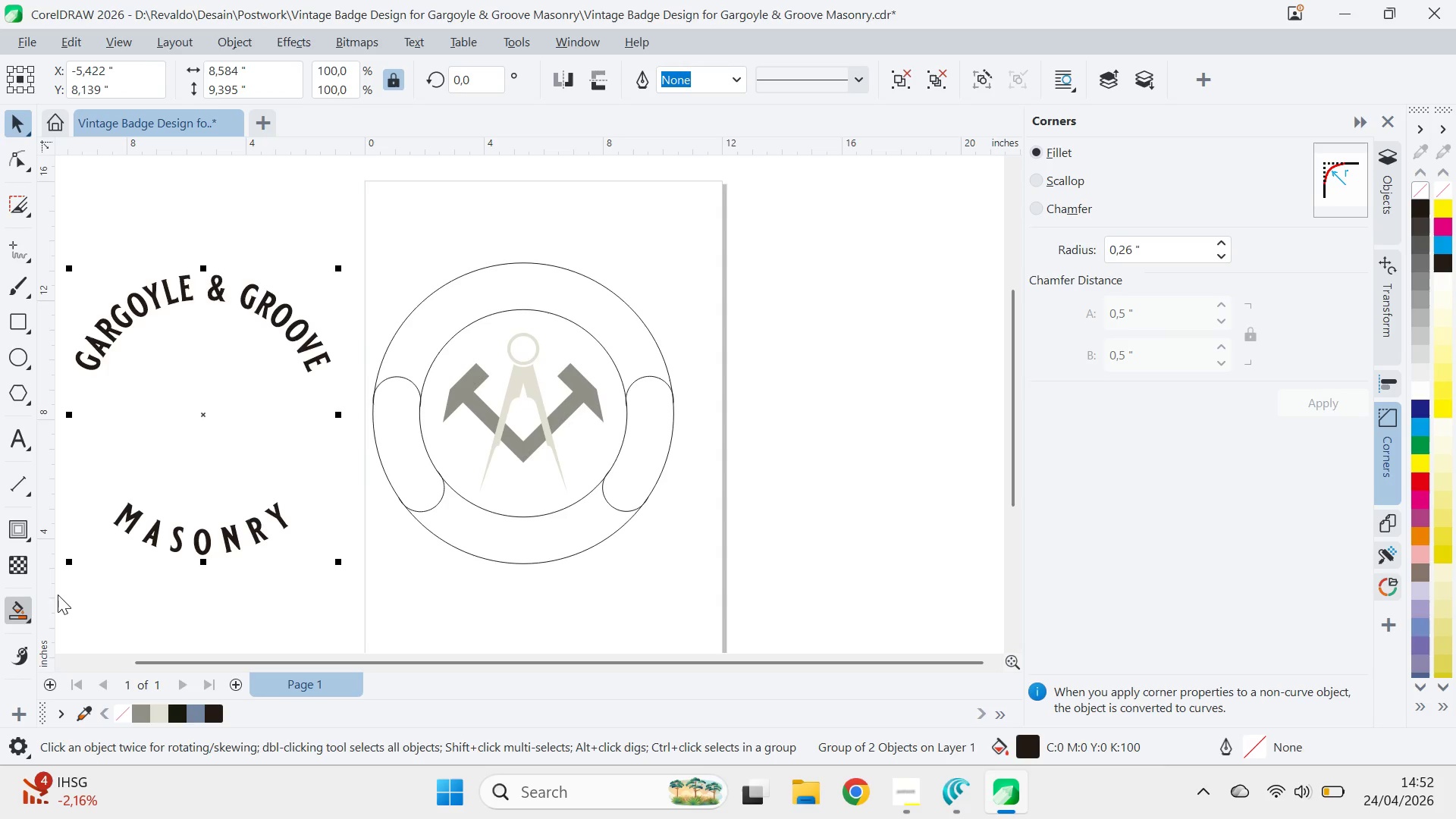 
left_click([443, 331])
 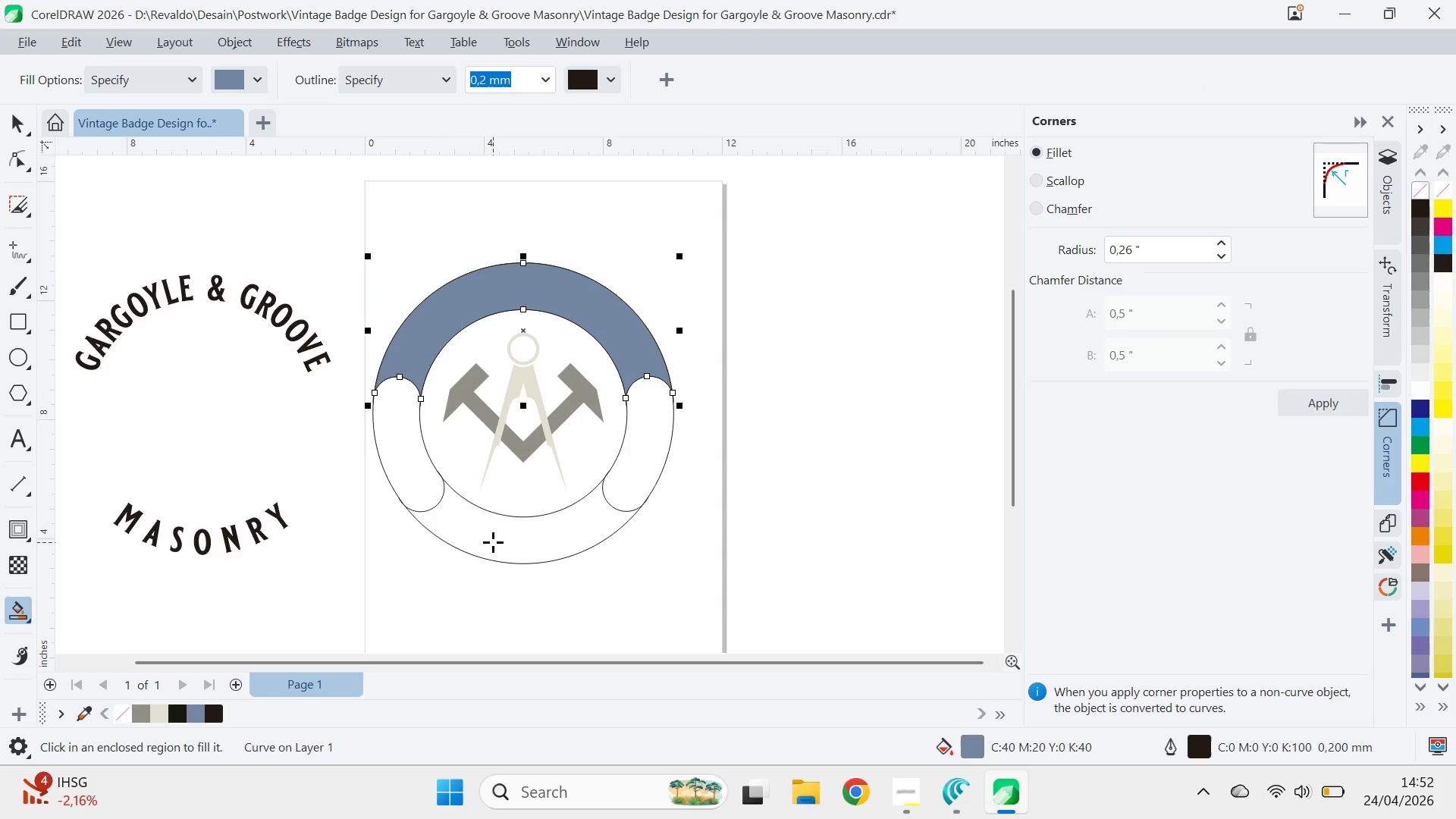 
left_click([494, 543])
 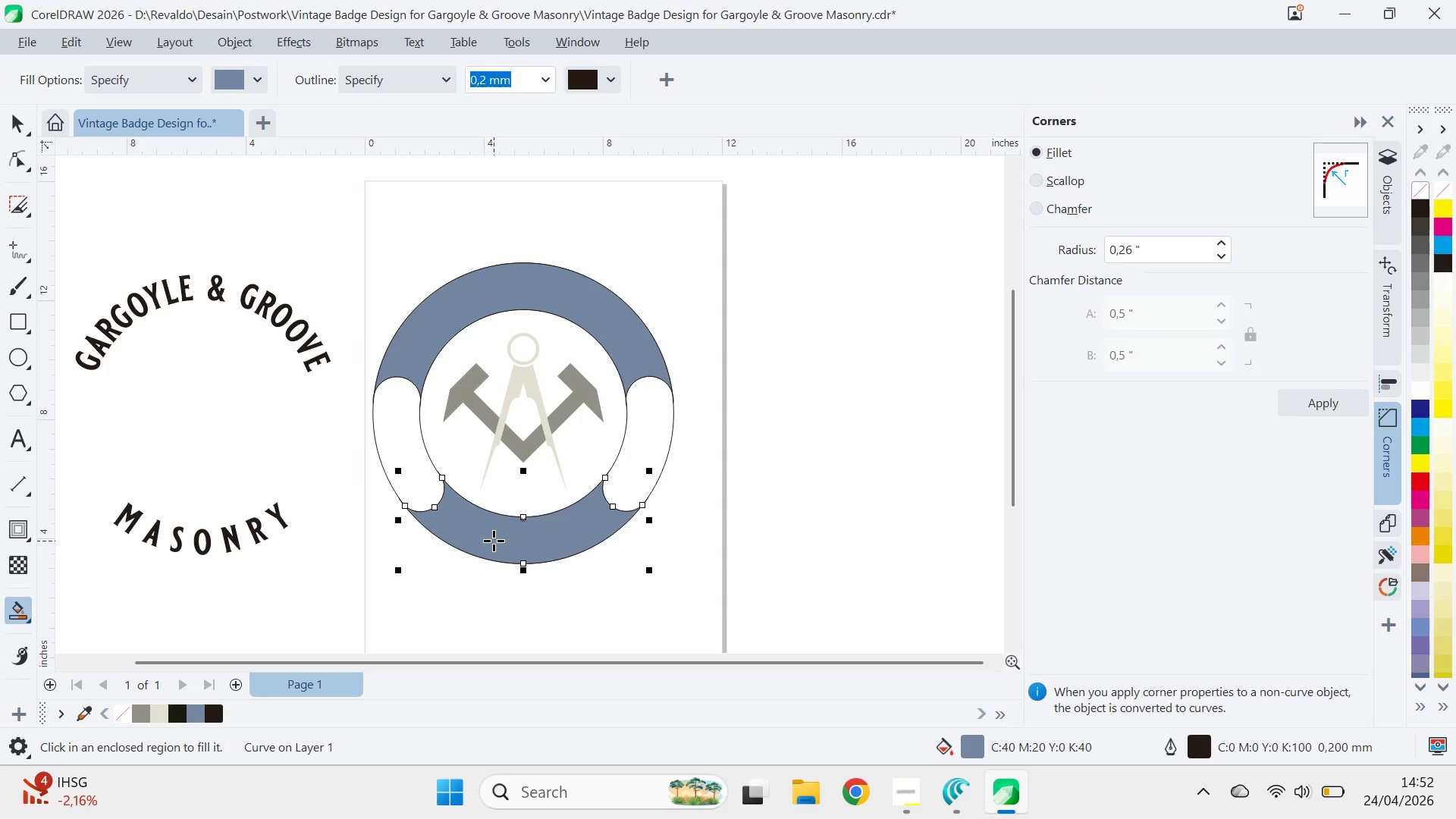 
key(V)
 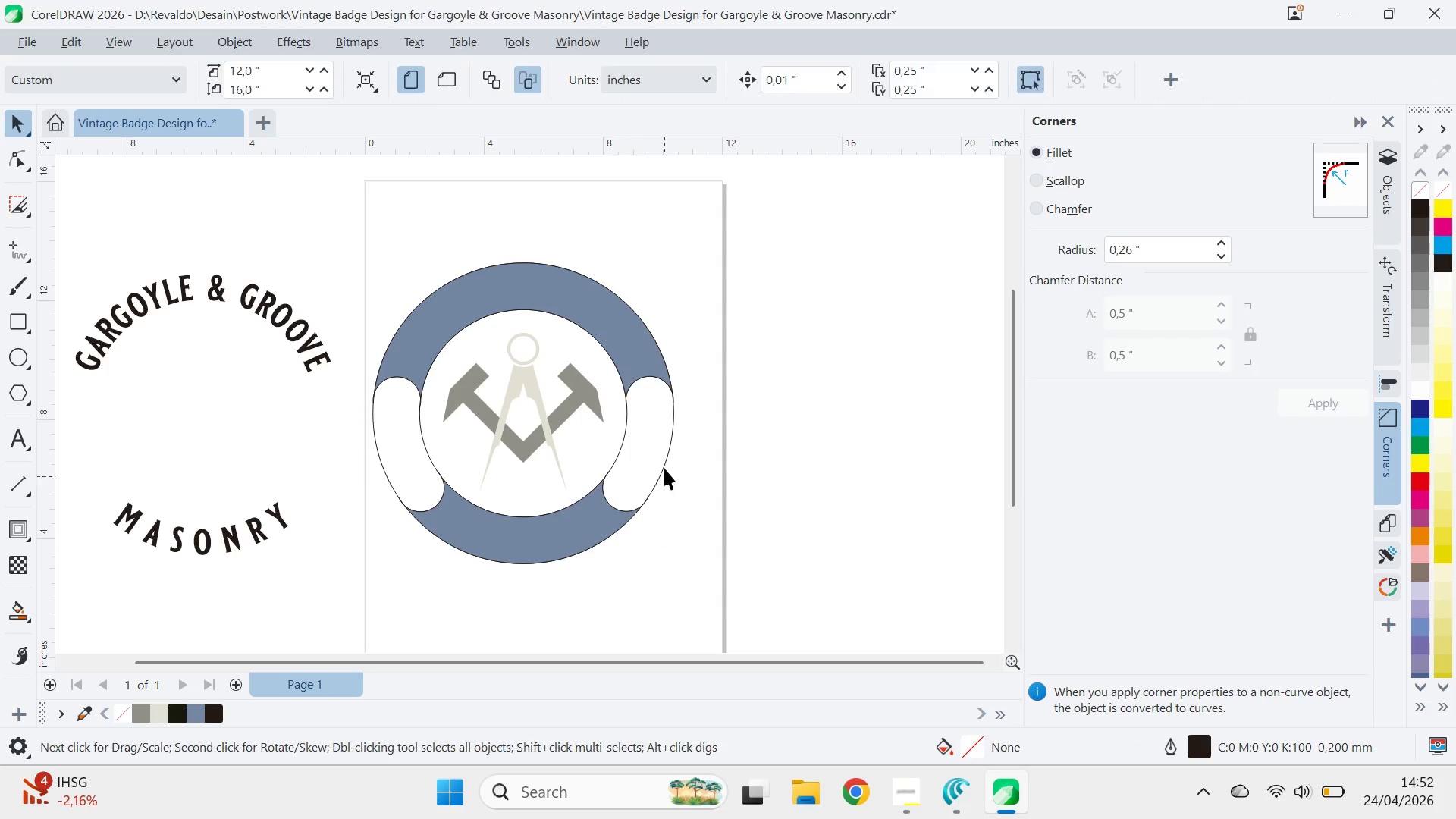 
left_click([660, 452])
 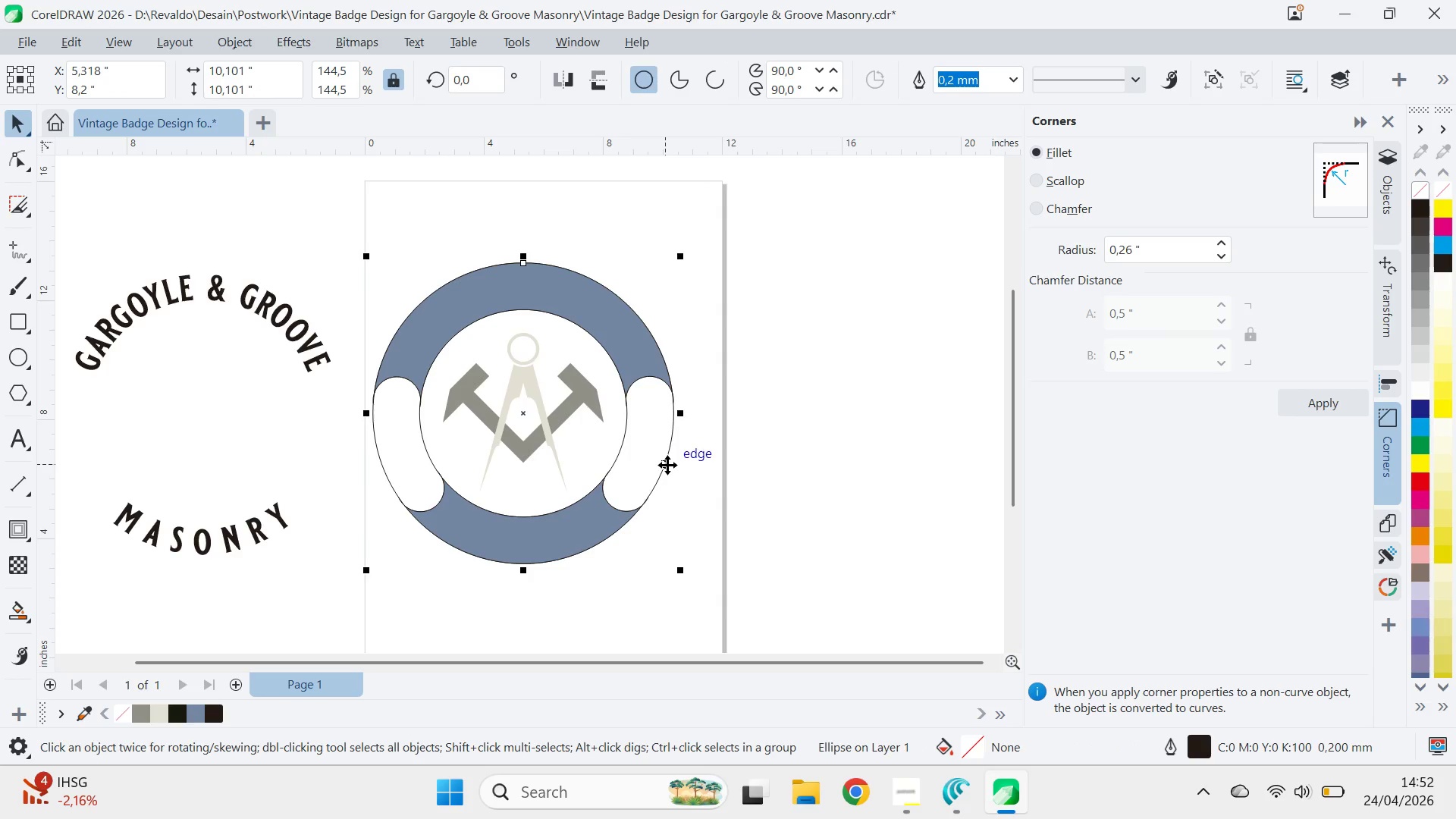 
key(Delete)
 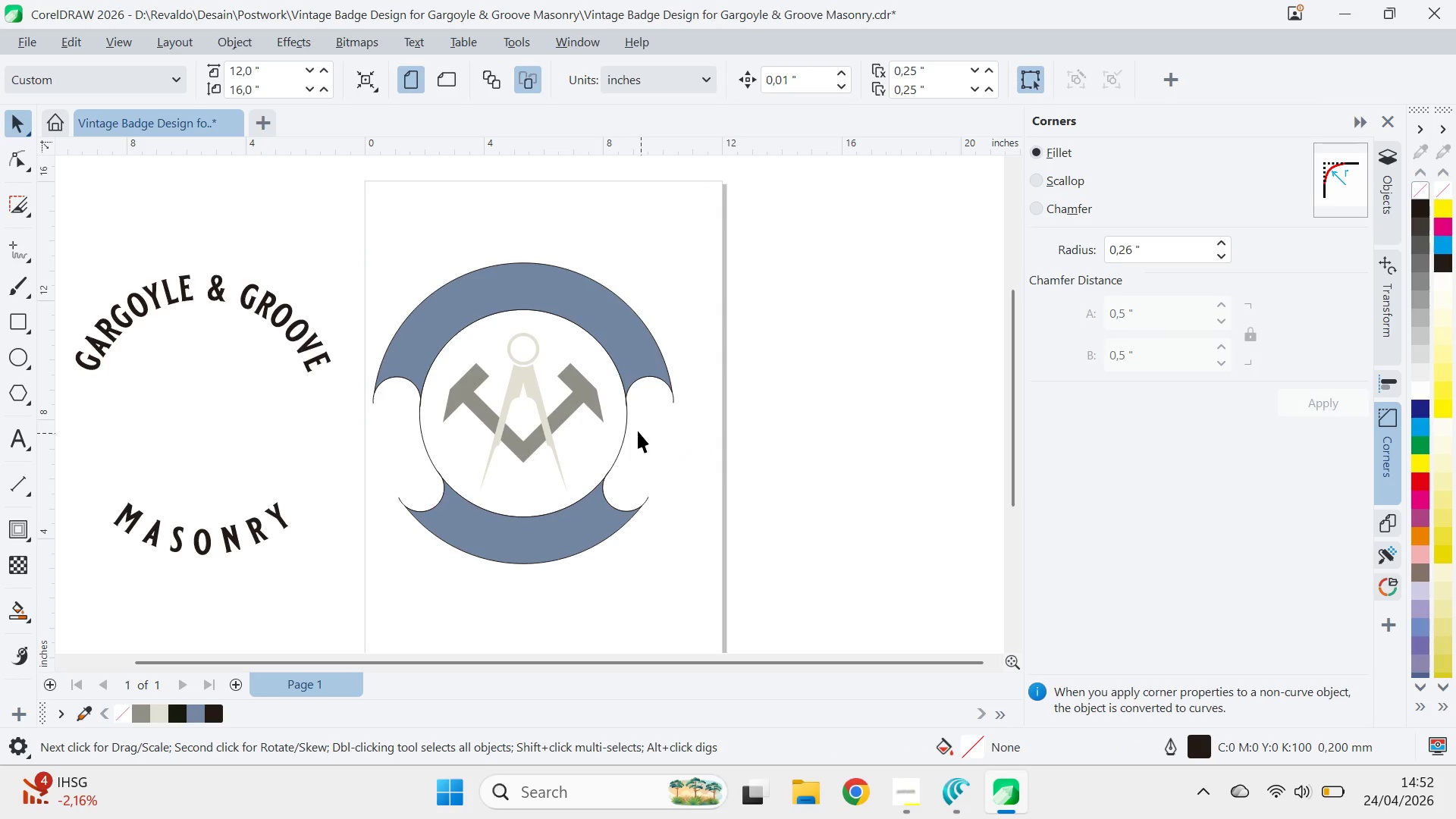 
left_click([628, 430])
 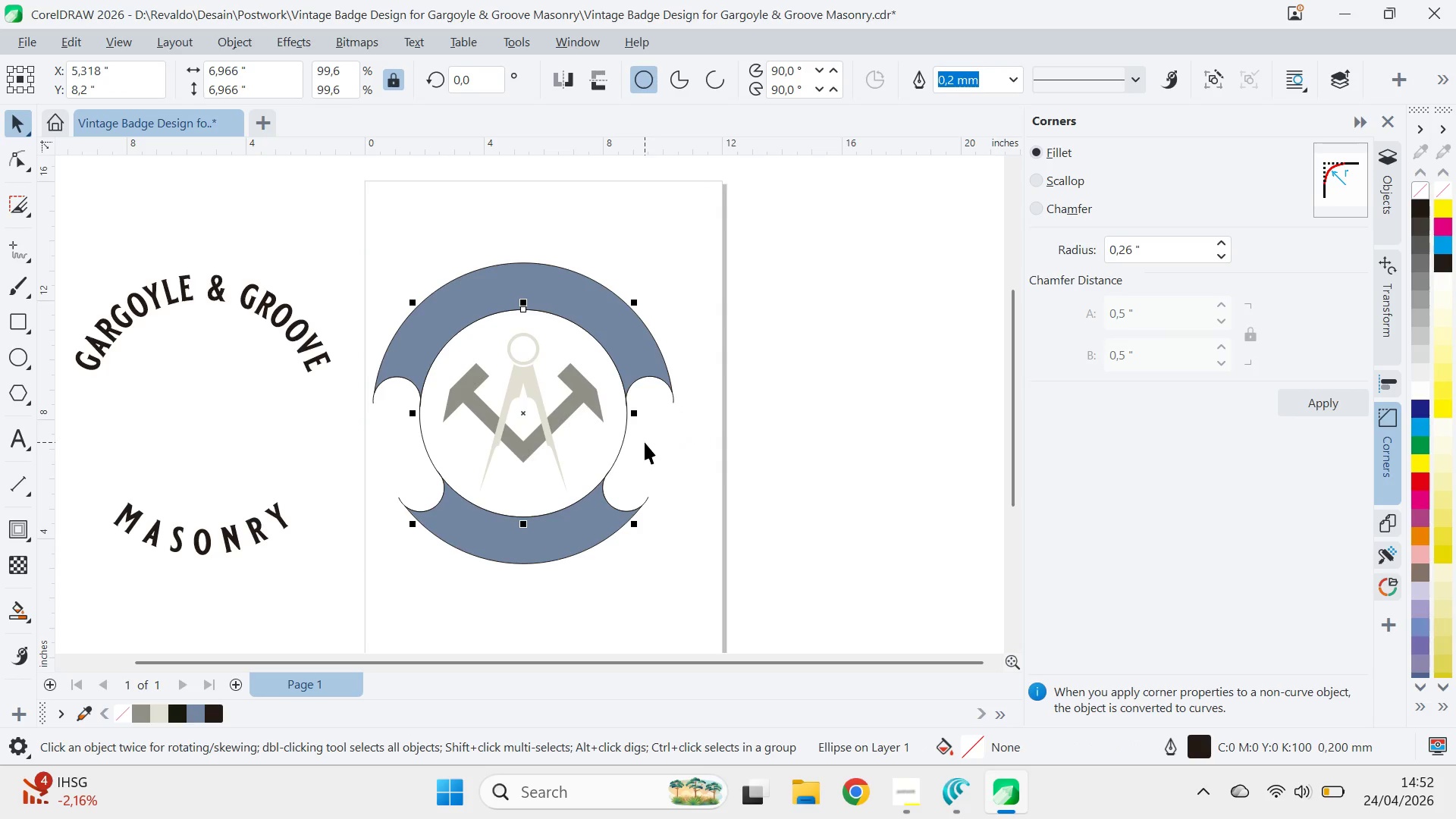 
hold_key(key=Delete, duration=0.33)
 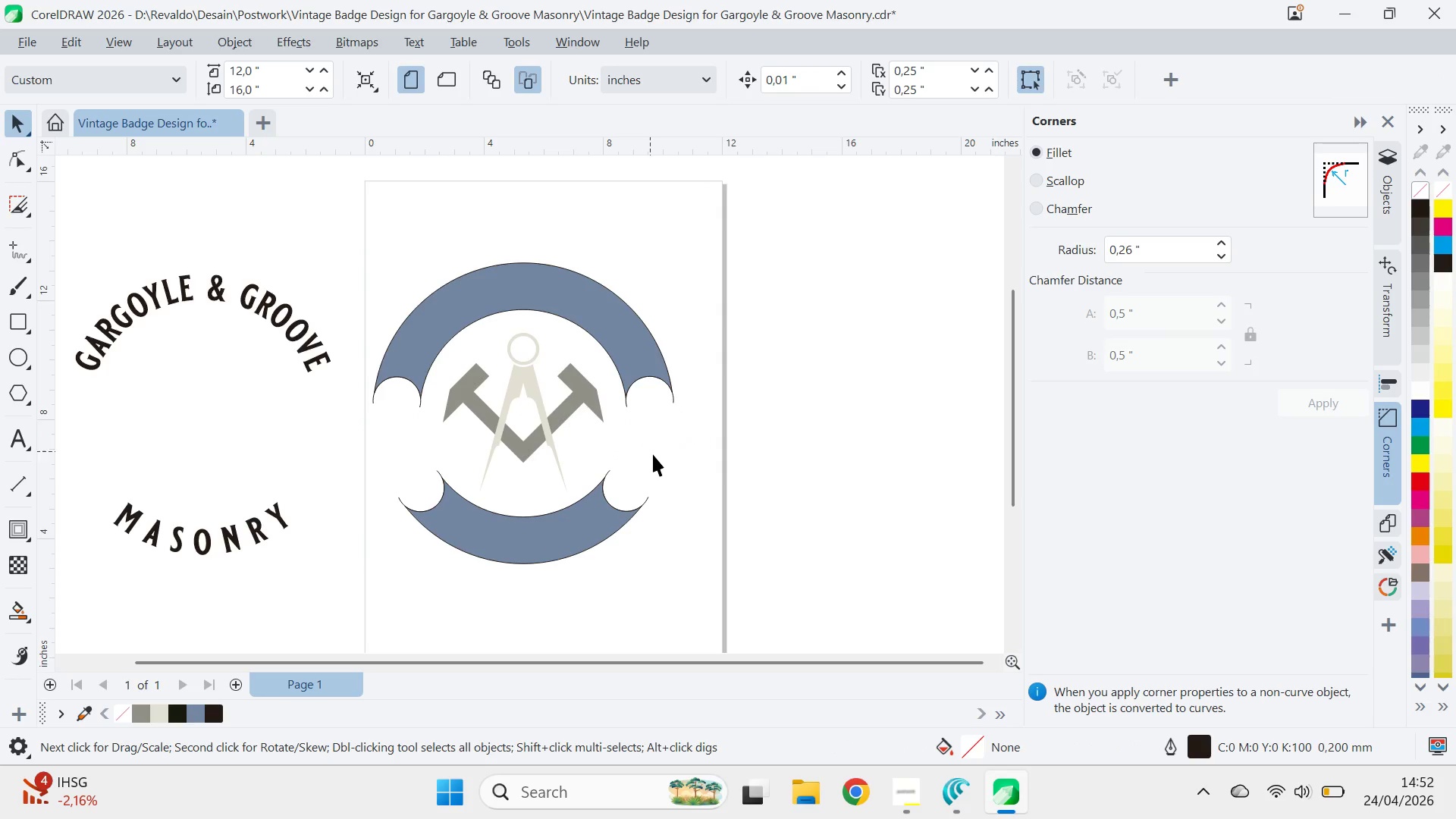 
key(Control+Z)
 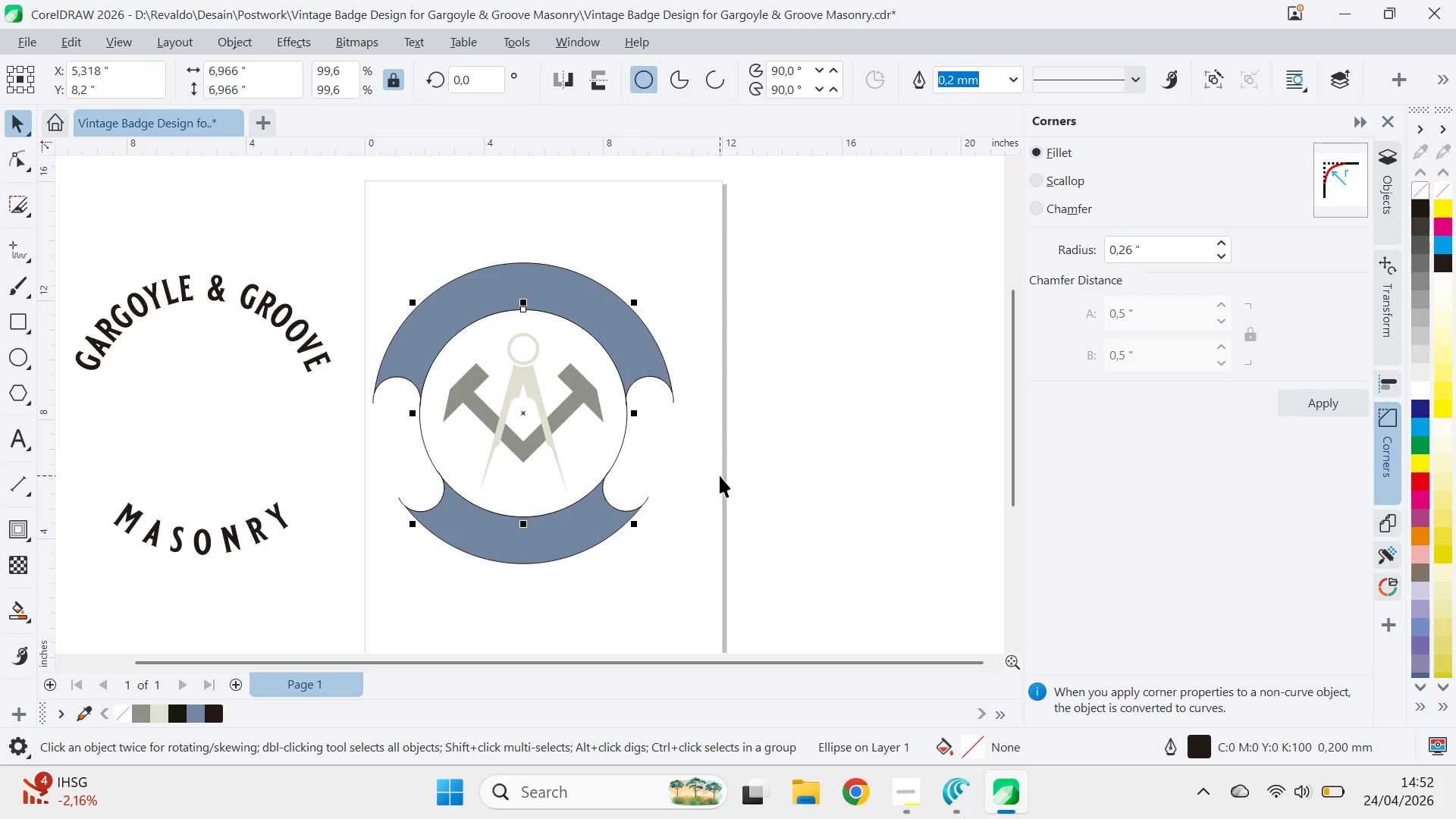 
left_click([720, 475])
 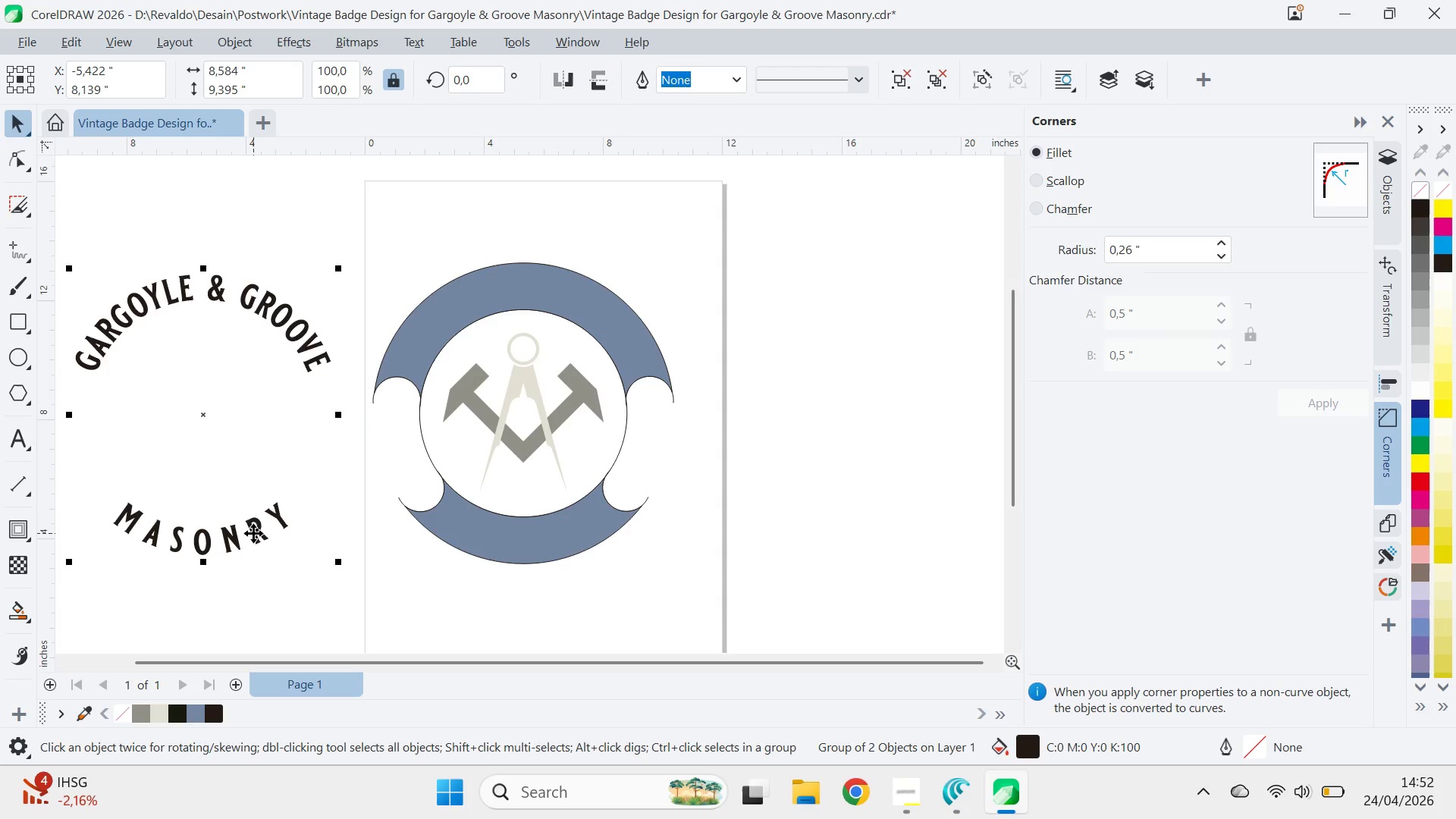 
hold_key(key=ShiftLeft, duration=0.97)
 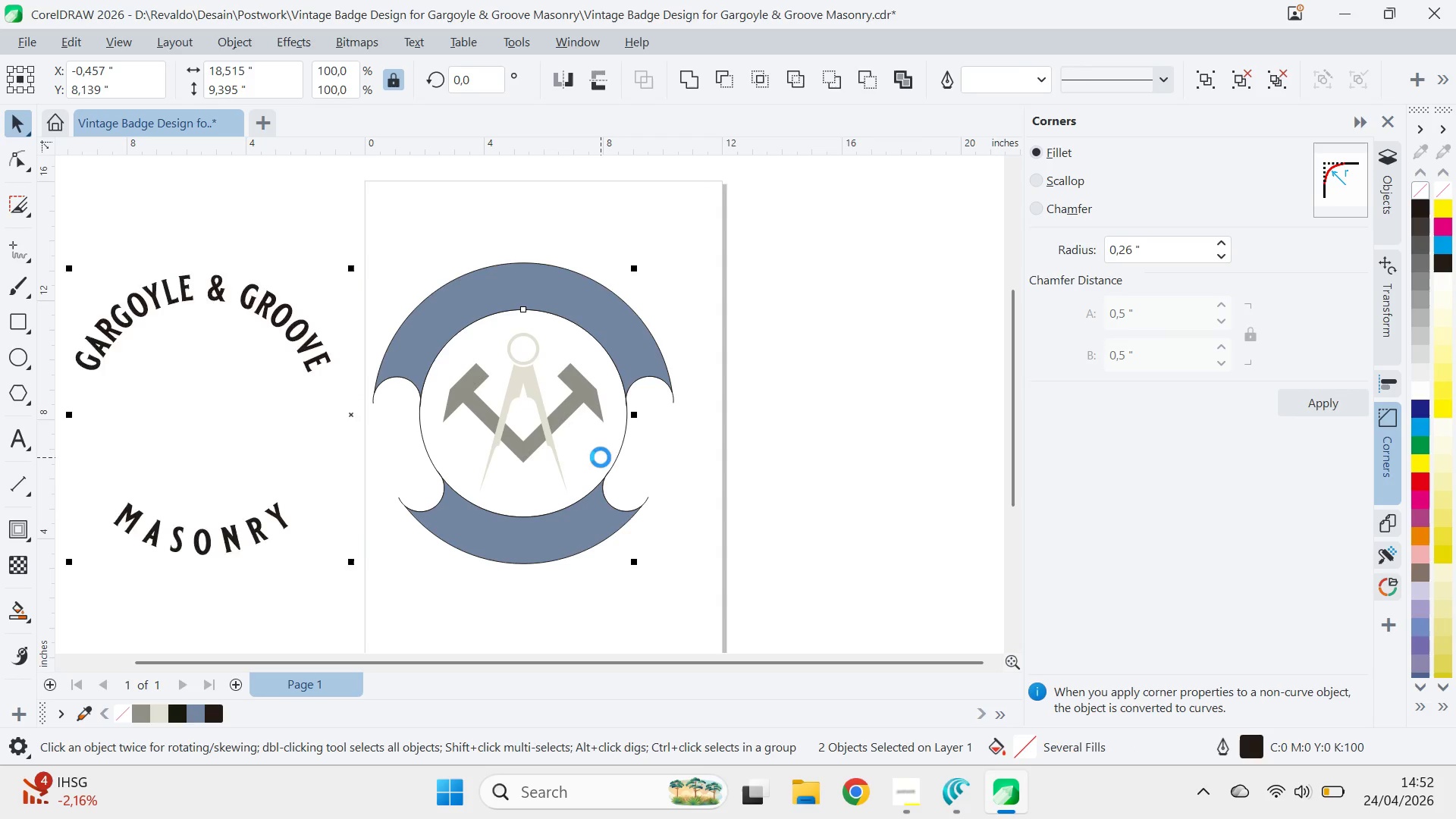 
key(C)
 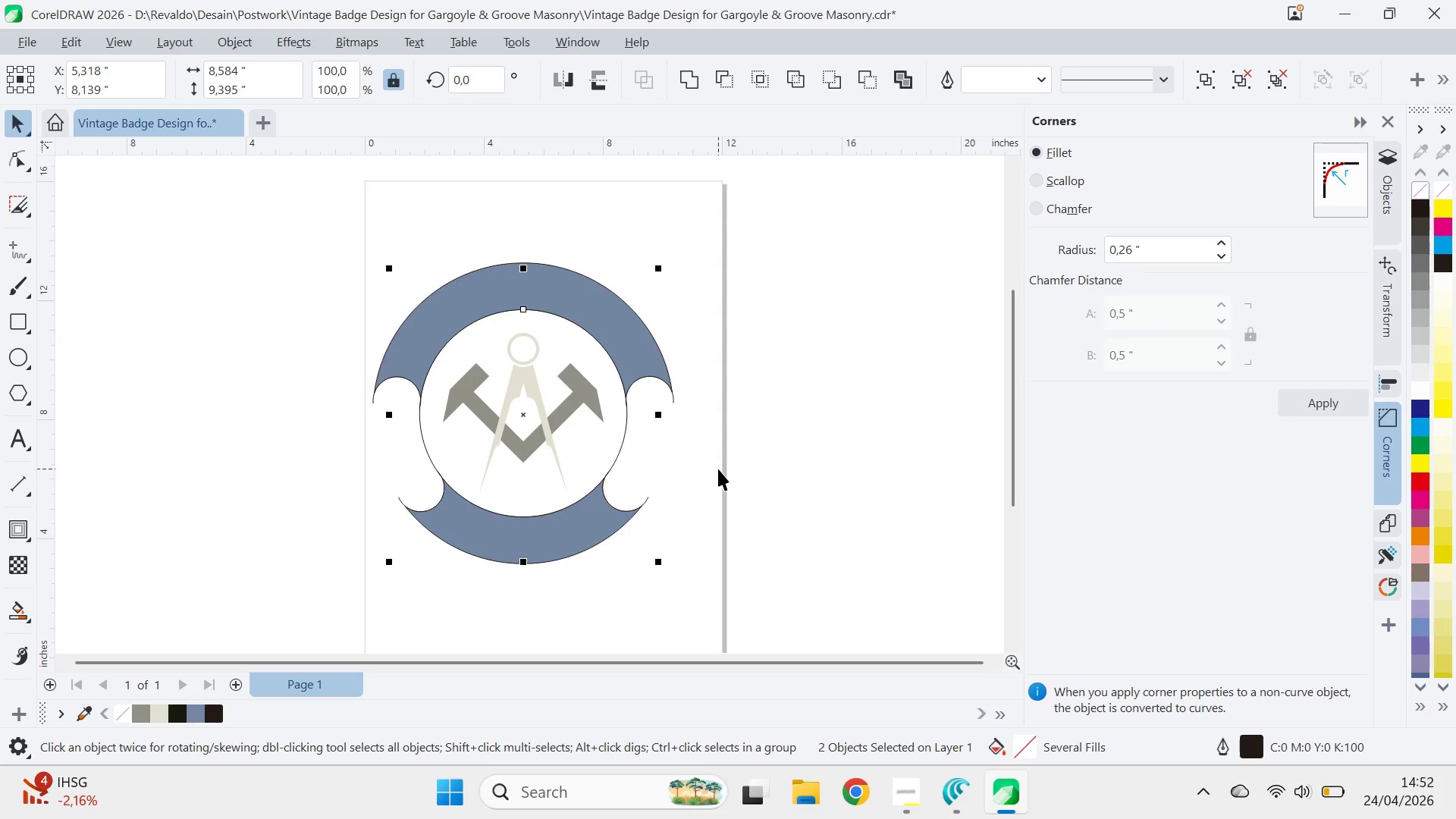 
key(Shift+PageUp)
 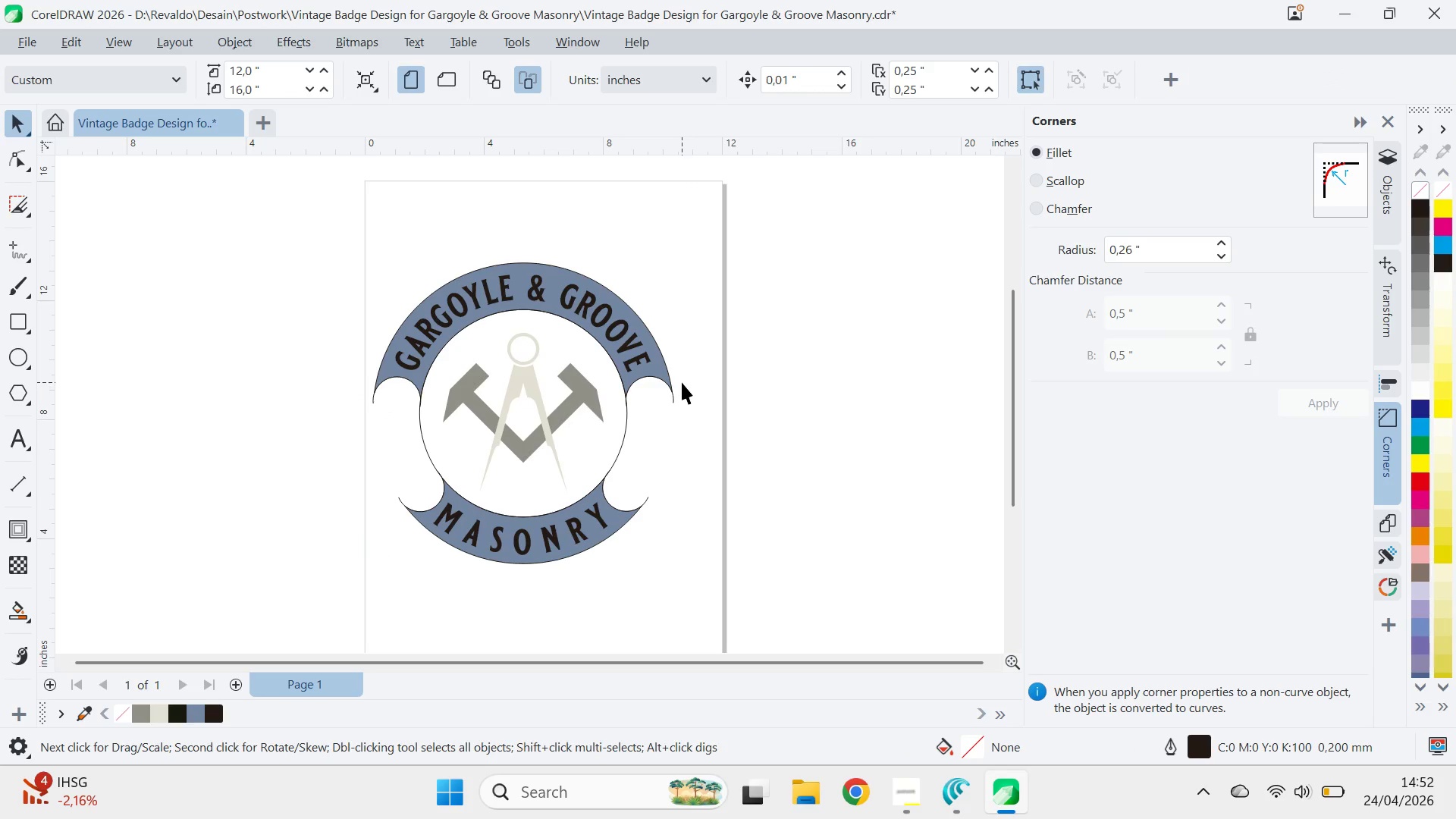 
left_click([681, 378])
 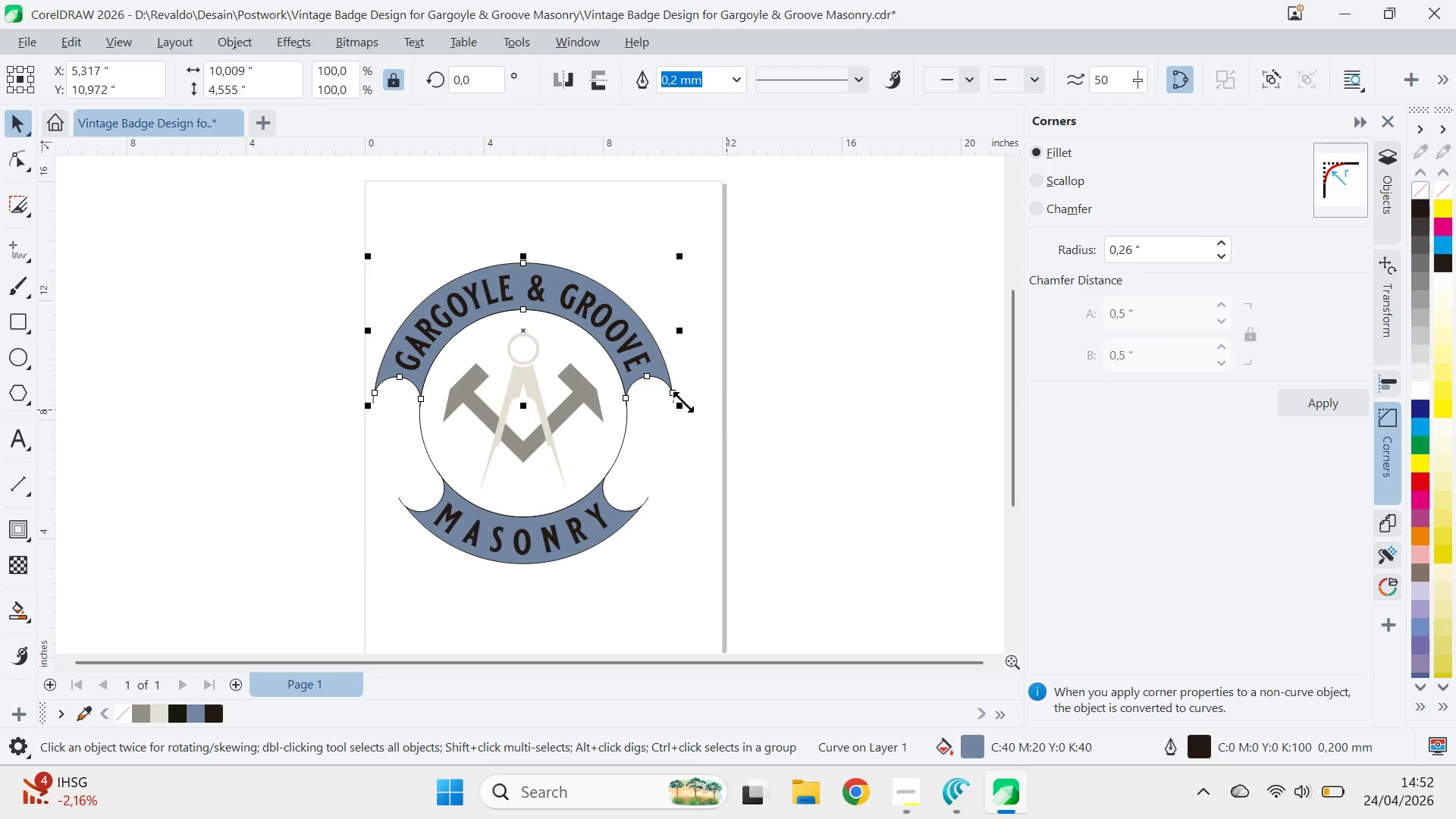 
key(Z)
 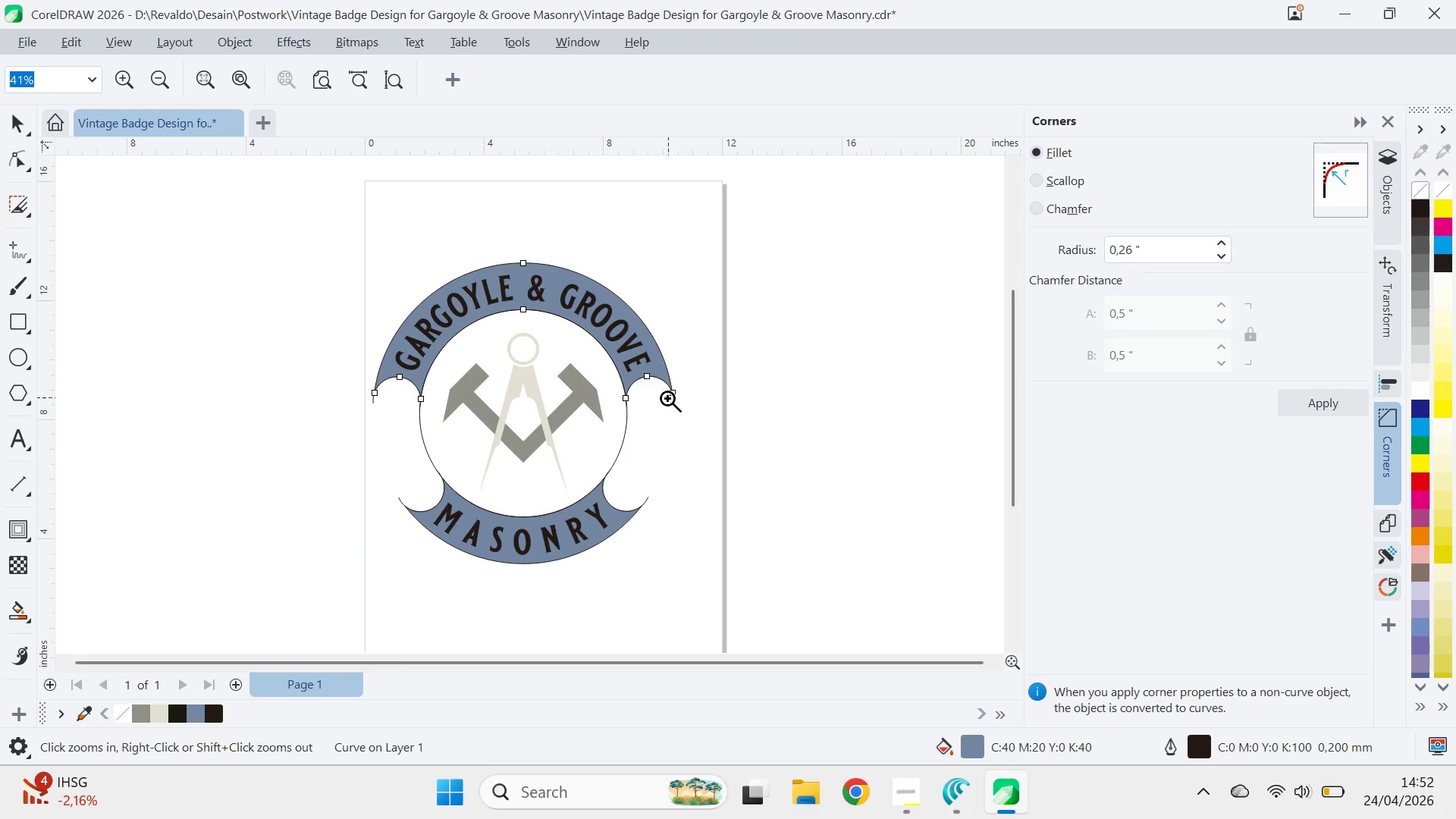 
left_click([667, 398])
 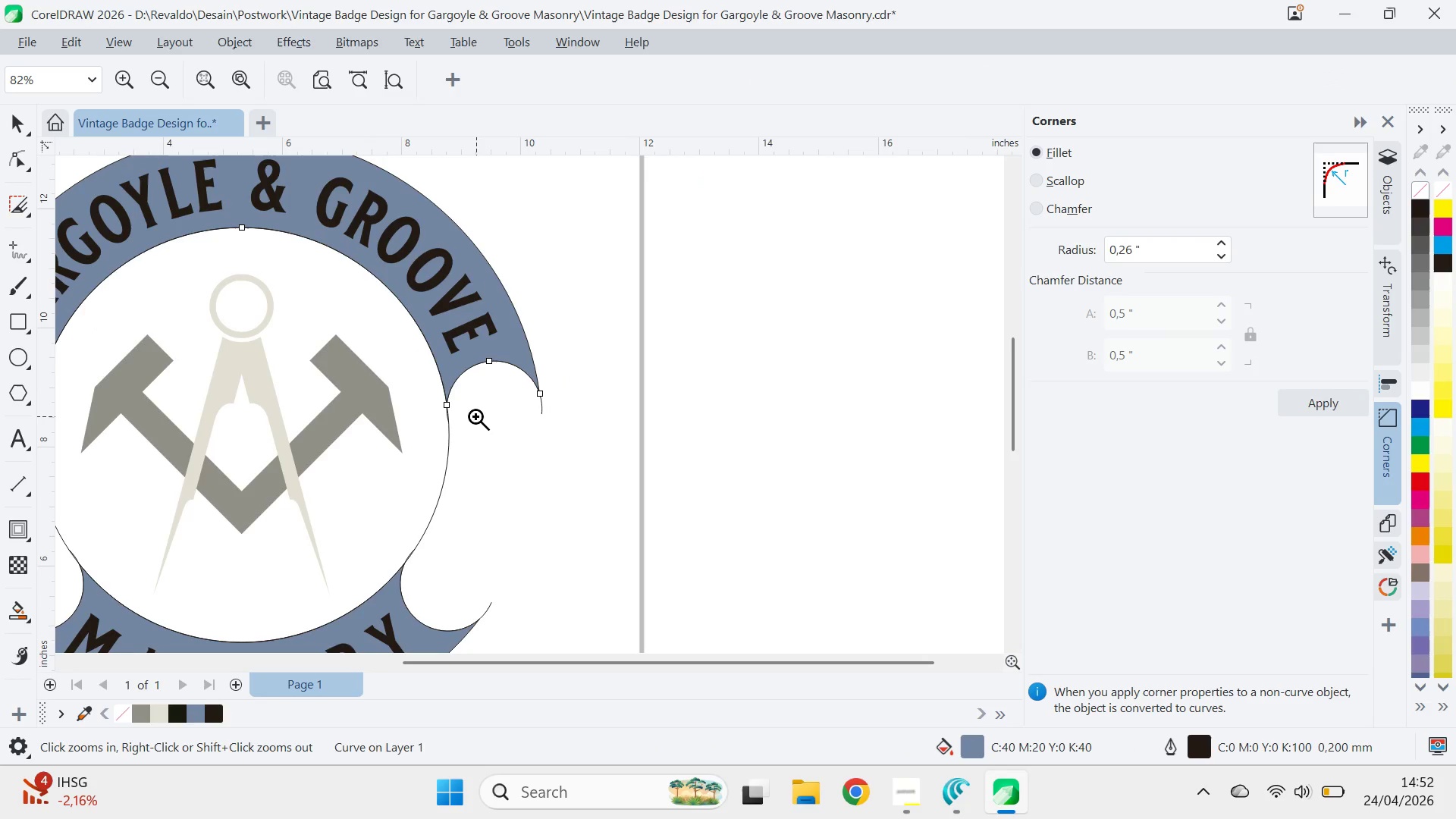 
type(QA)
 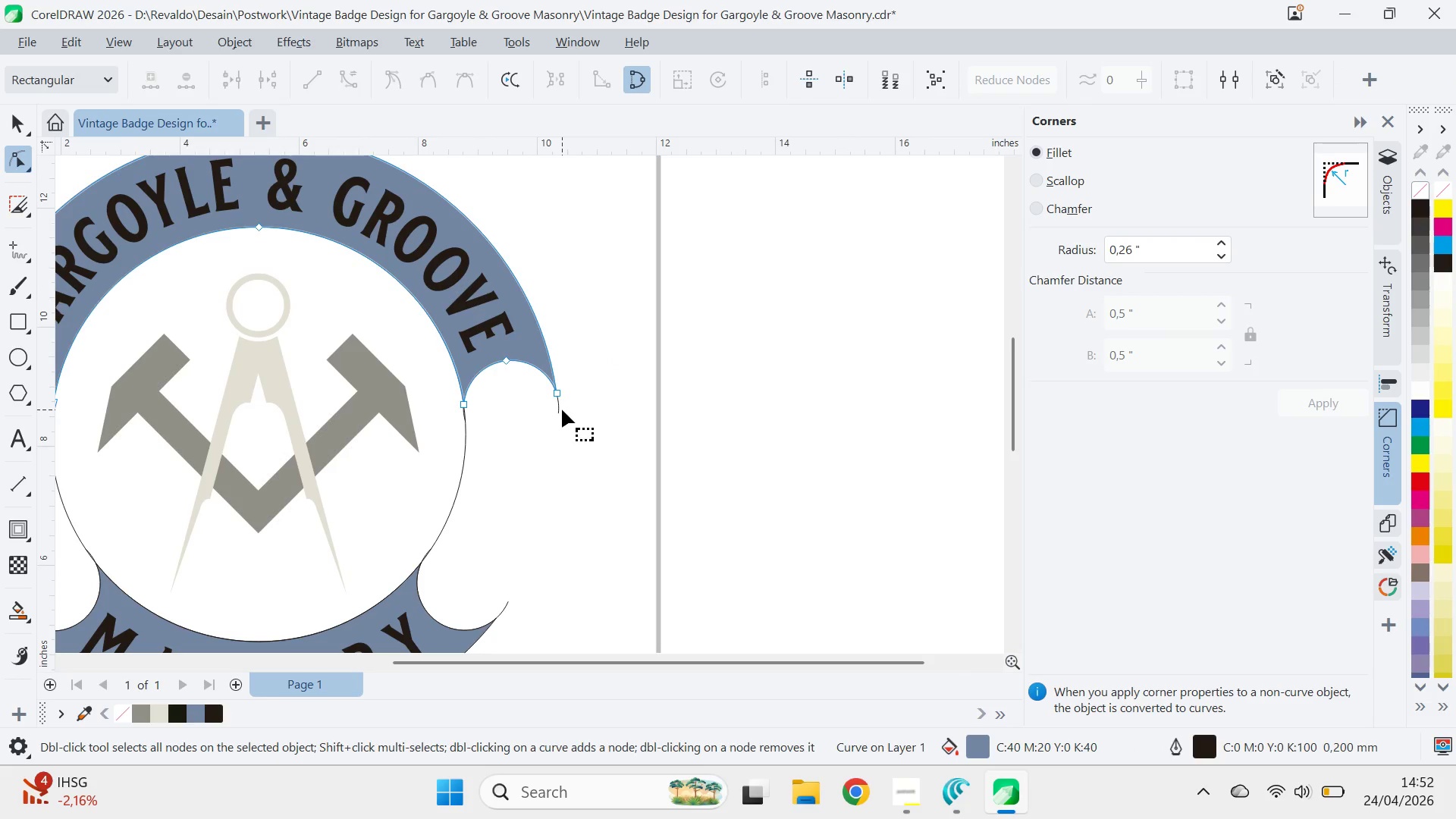 
left_click_drag(start_coordinate=[475, 415], to_coordinate=[492, 414])
 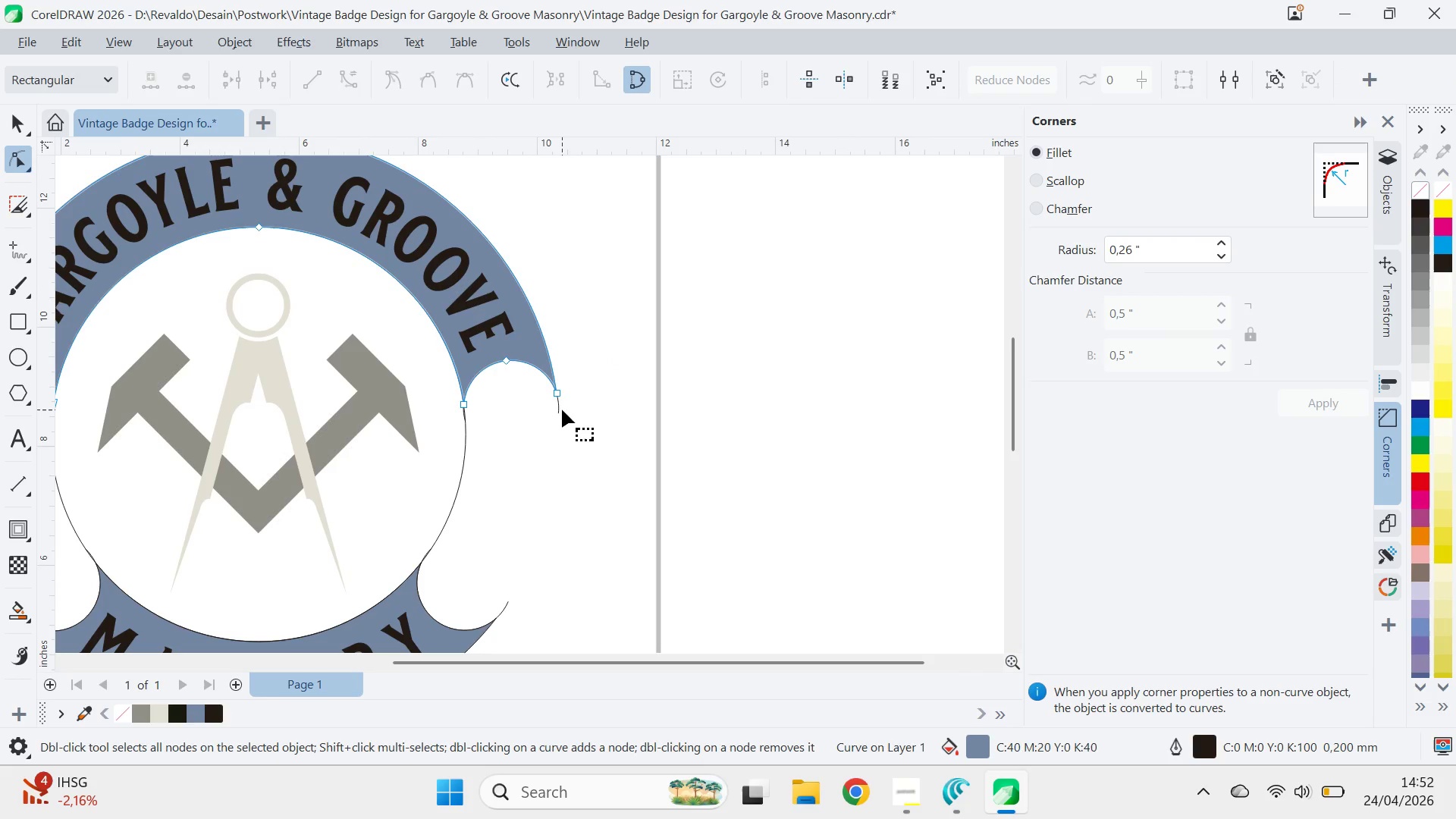 
double_click([559, 410])
 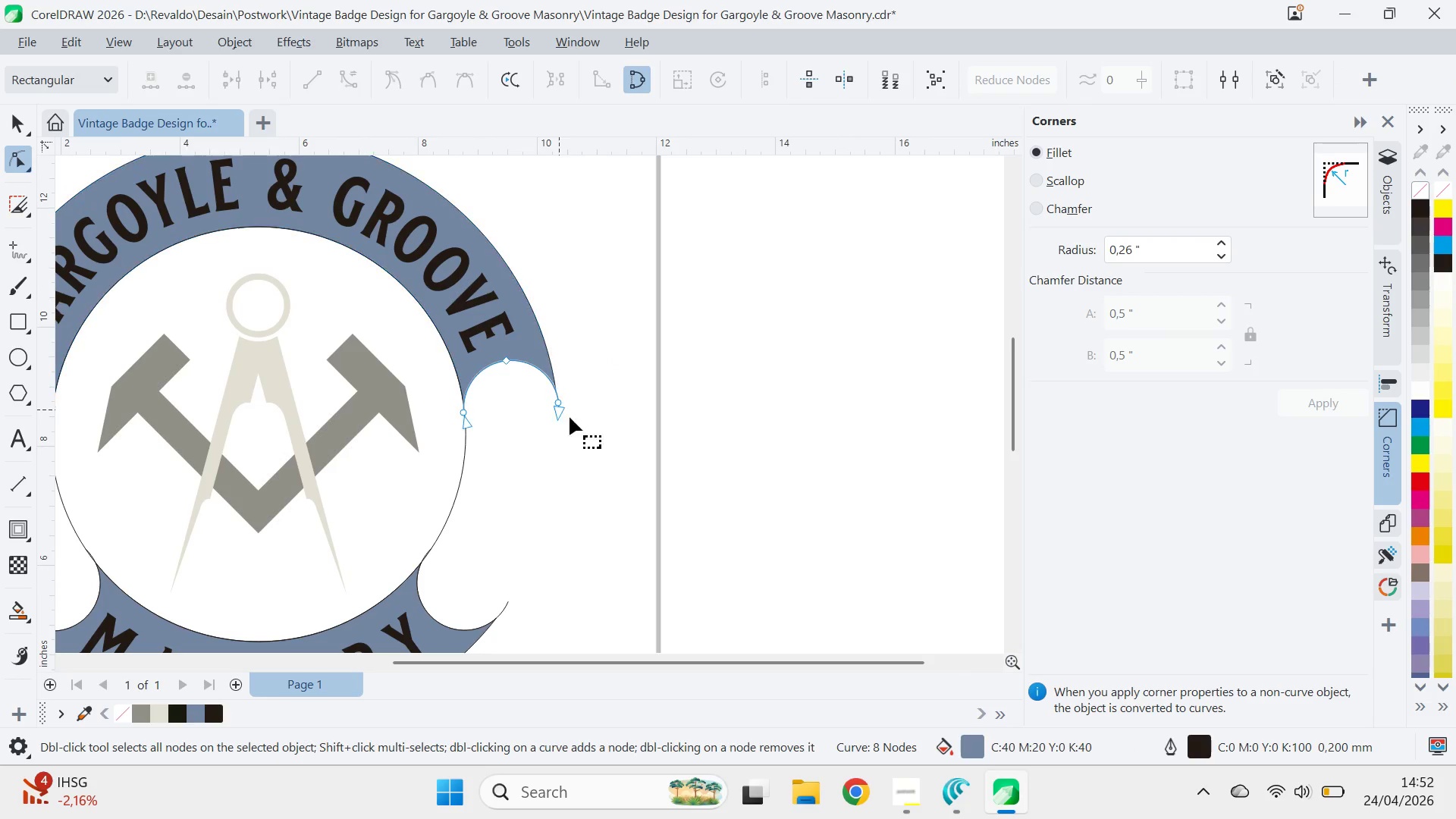 
key(V)
 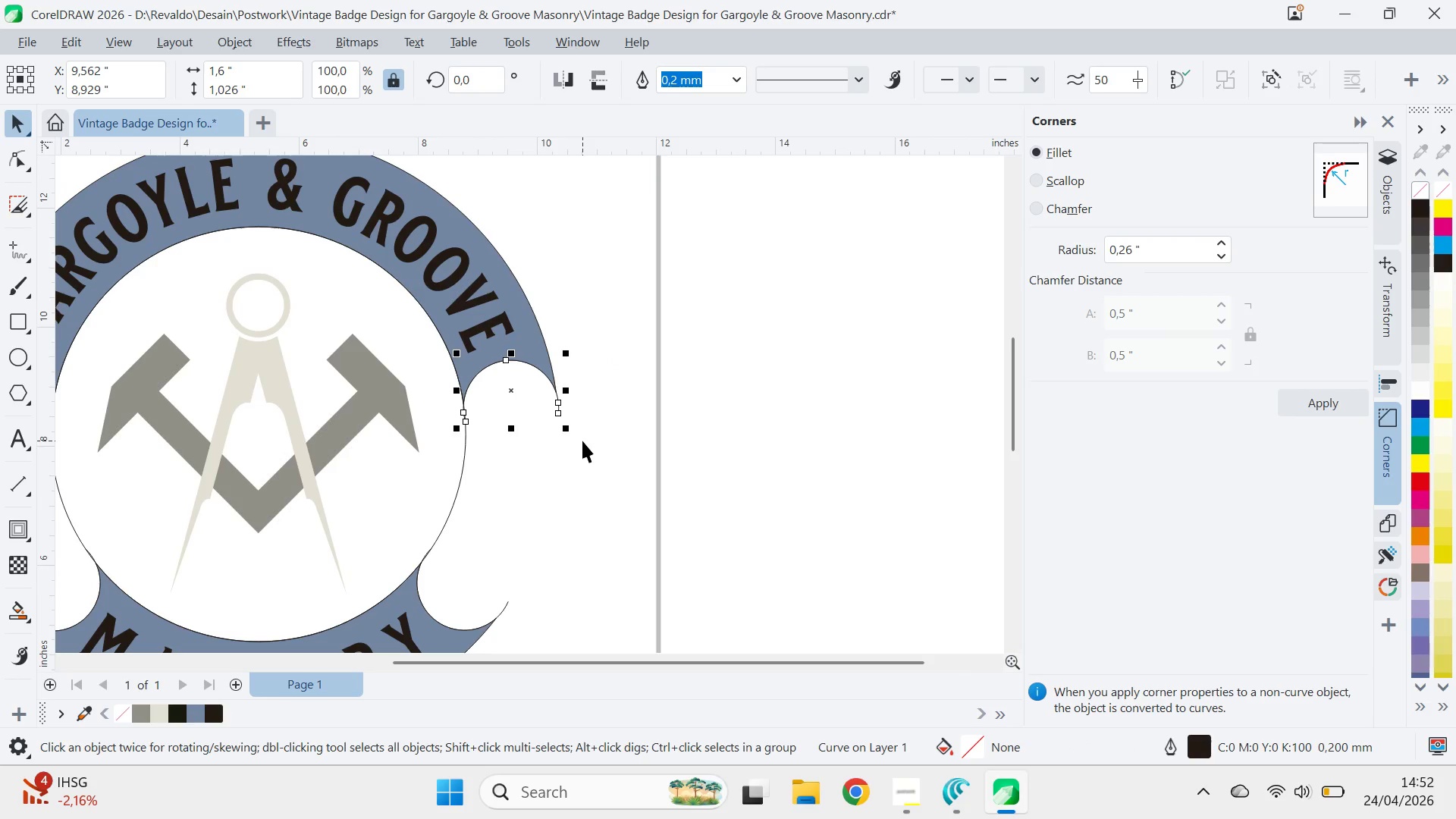 
key(Delete)
 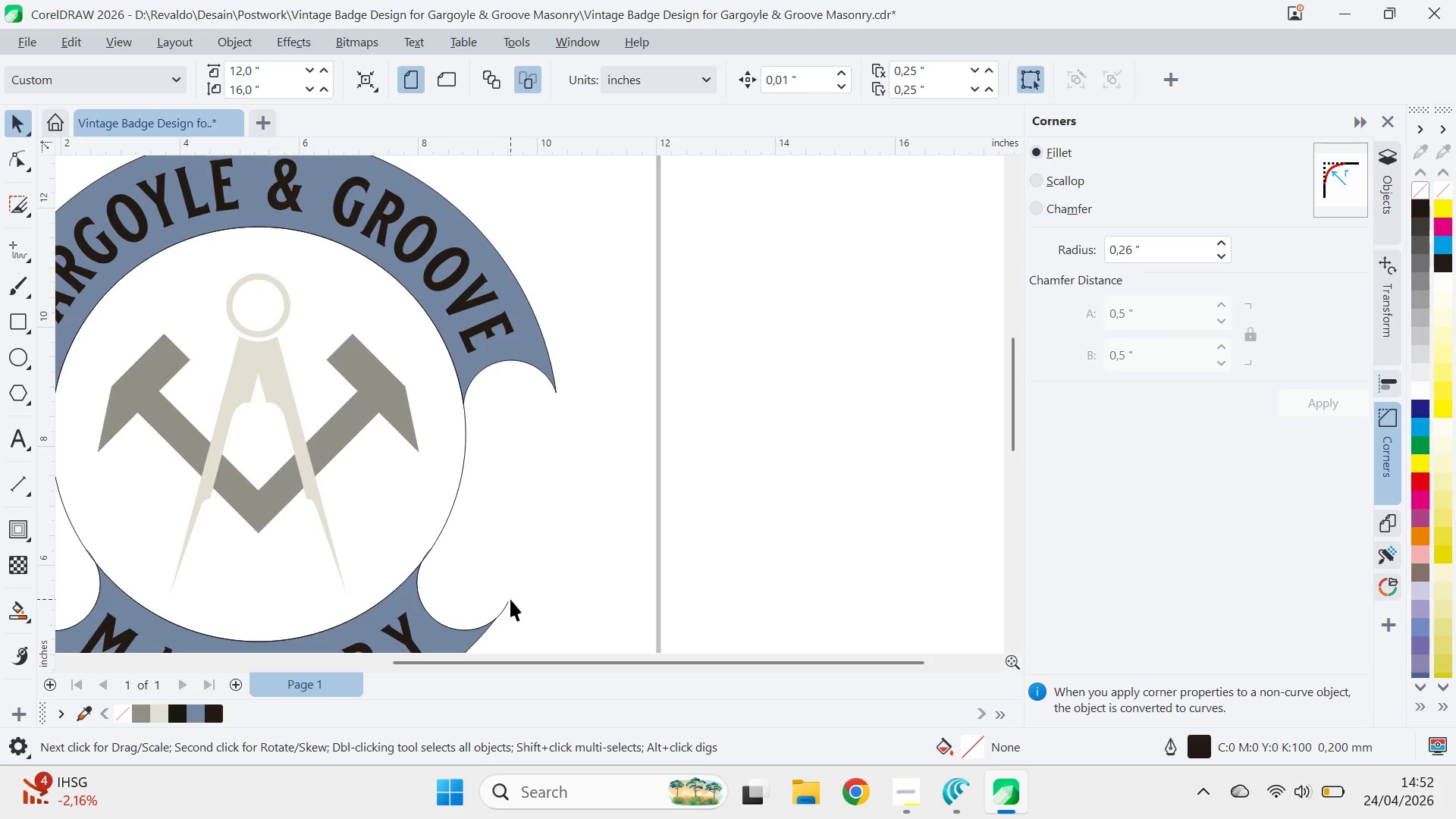 
left_click([507, 604])
 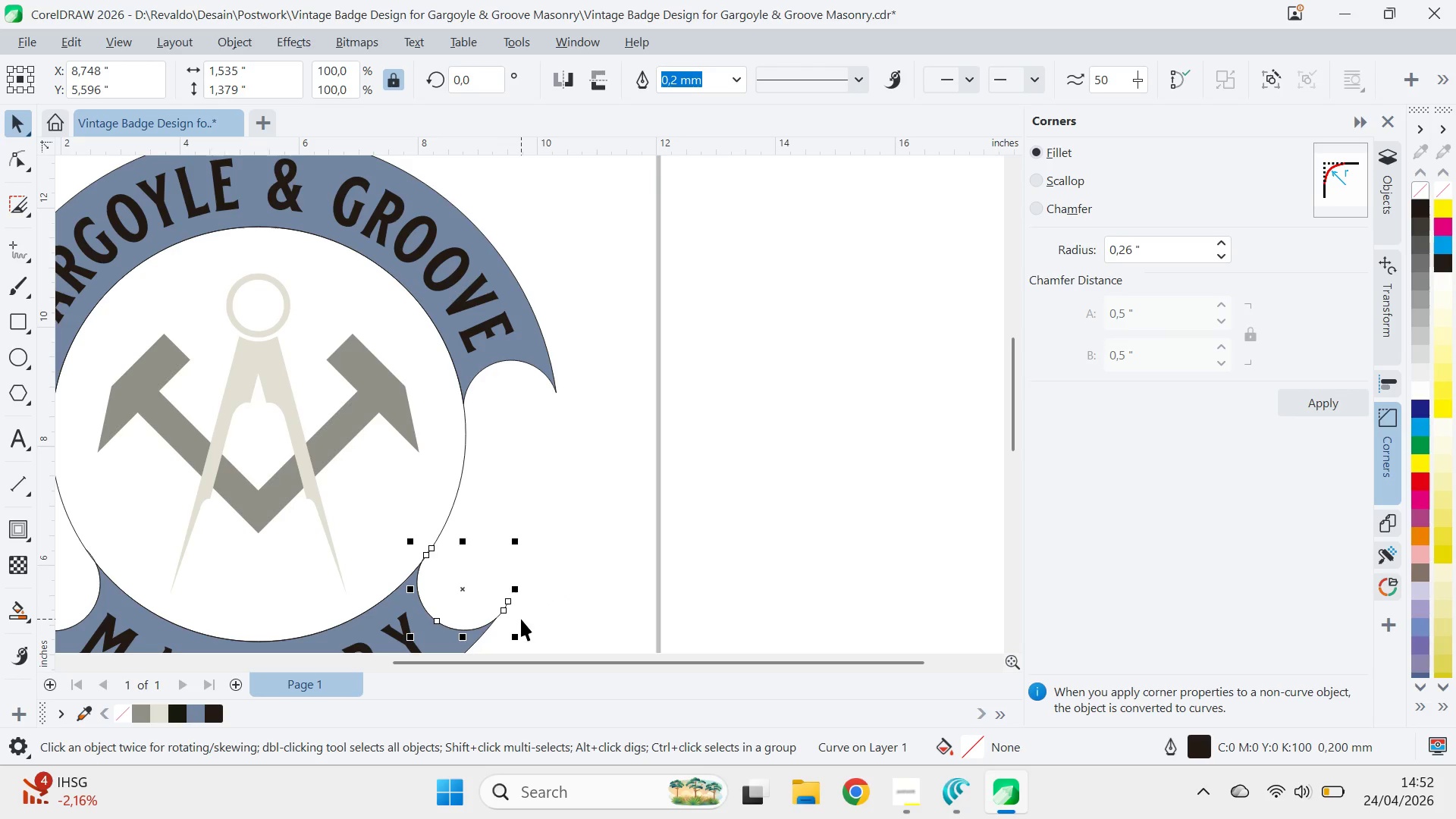 
type([Delete]QV)
 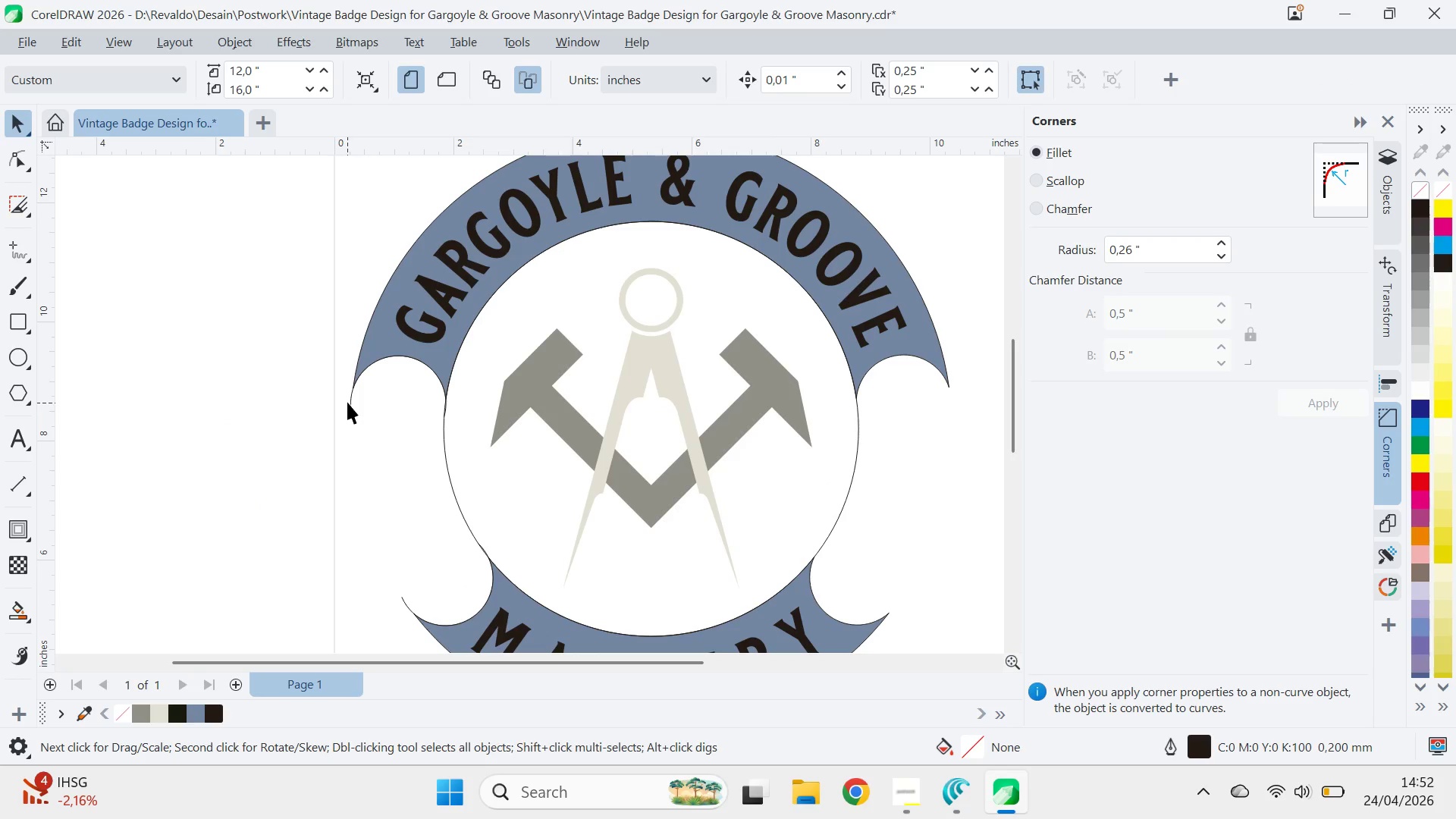 
left_click_drag(start_coordinate=[419, 490], to_coordinate=[811, 485])
 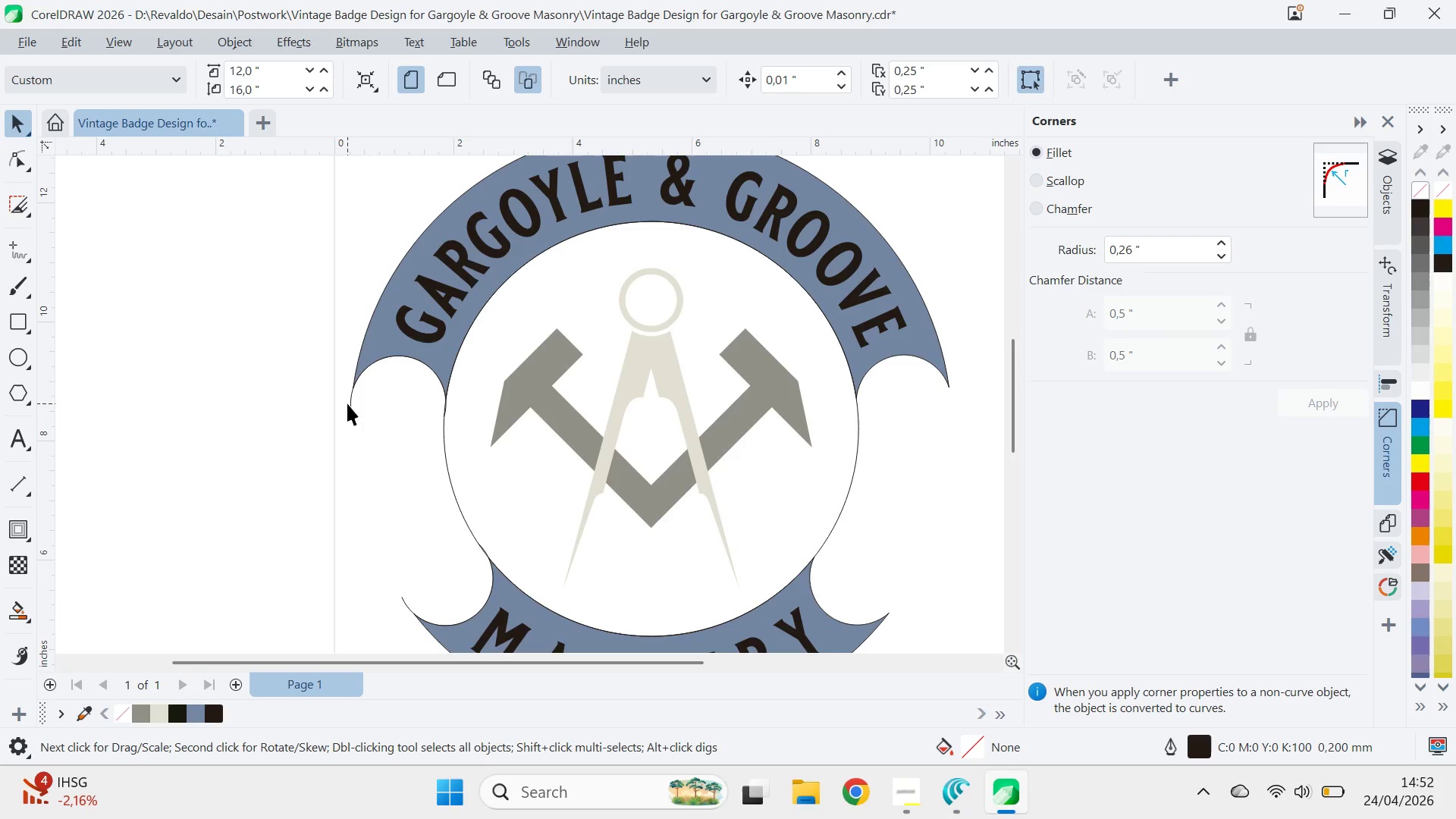 
left_click([347, 403])
 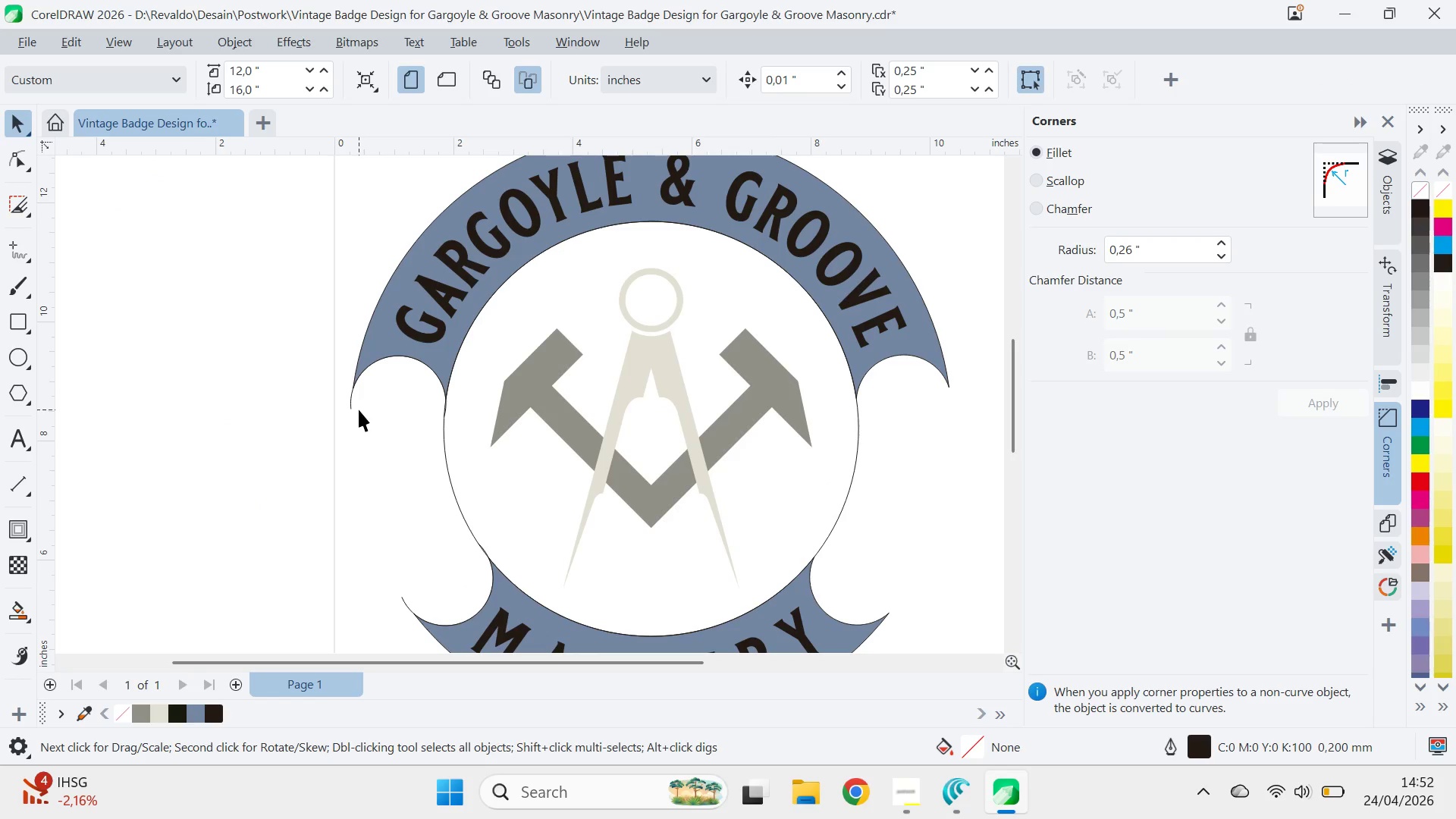 
double_click([356, 409])
 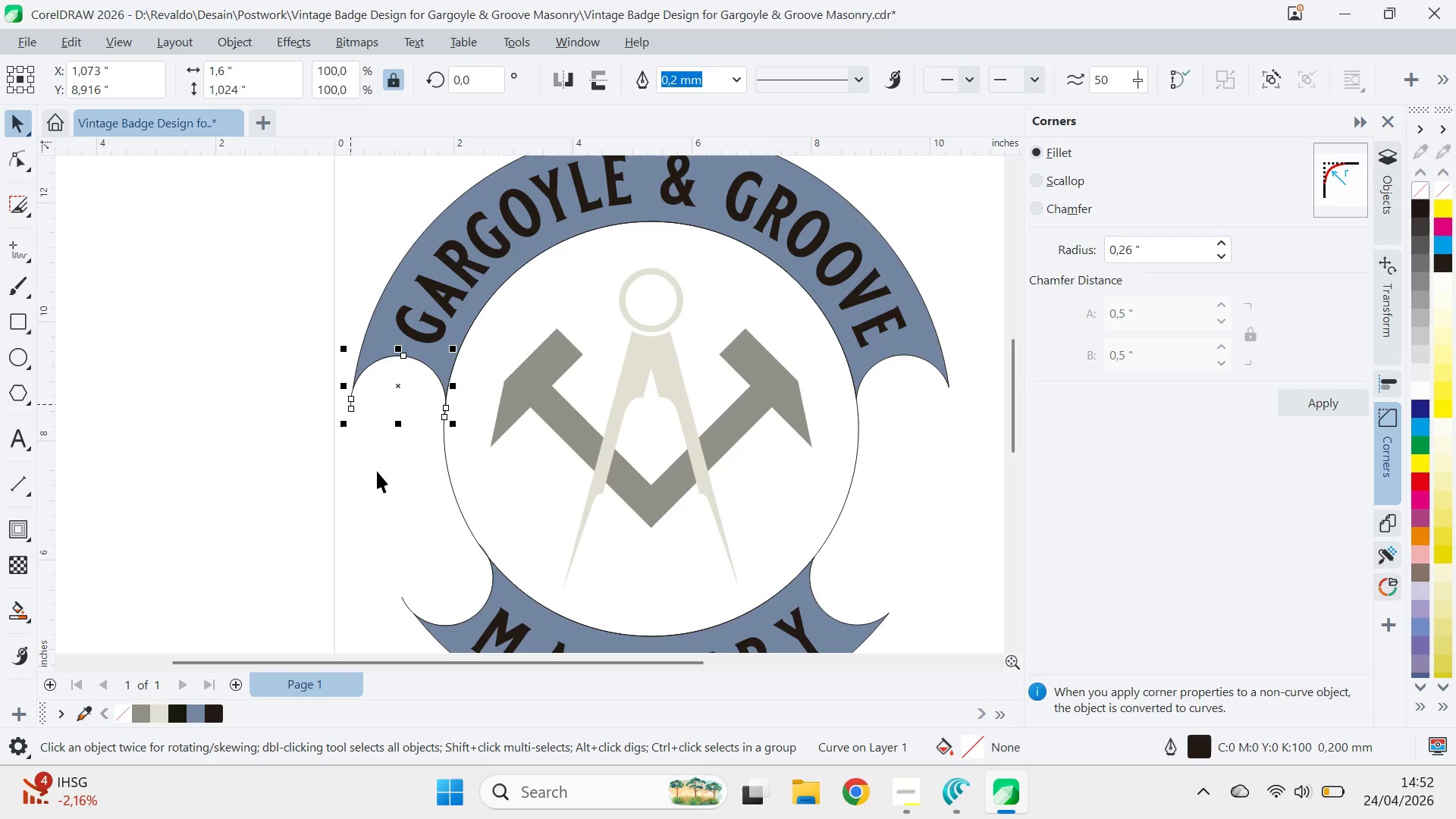 
hold_key(key=ShiftLeft, duration=0.73)
left_click([402, 597])
 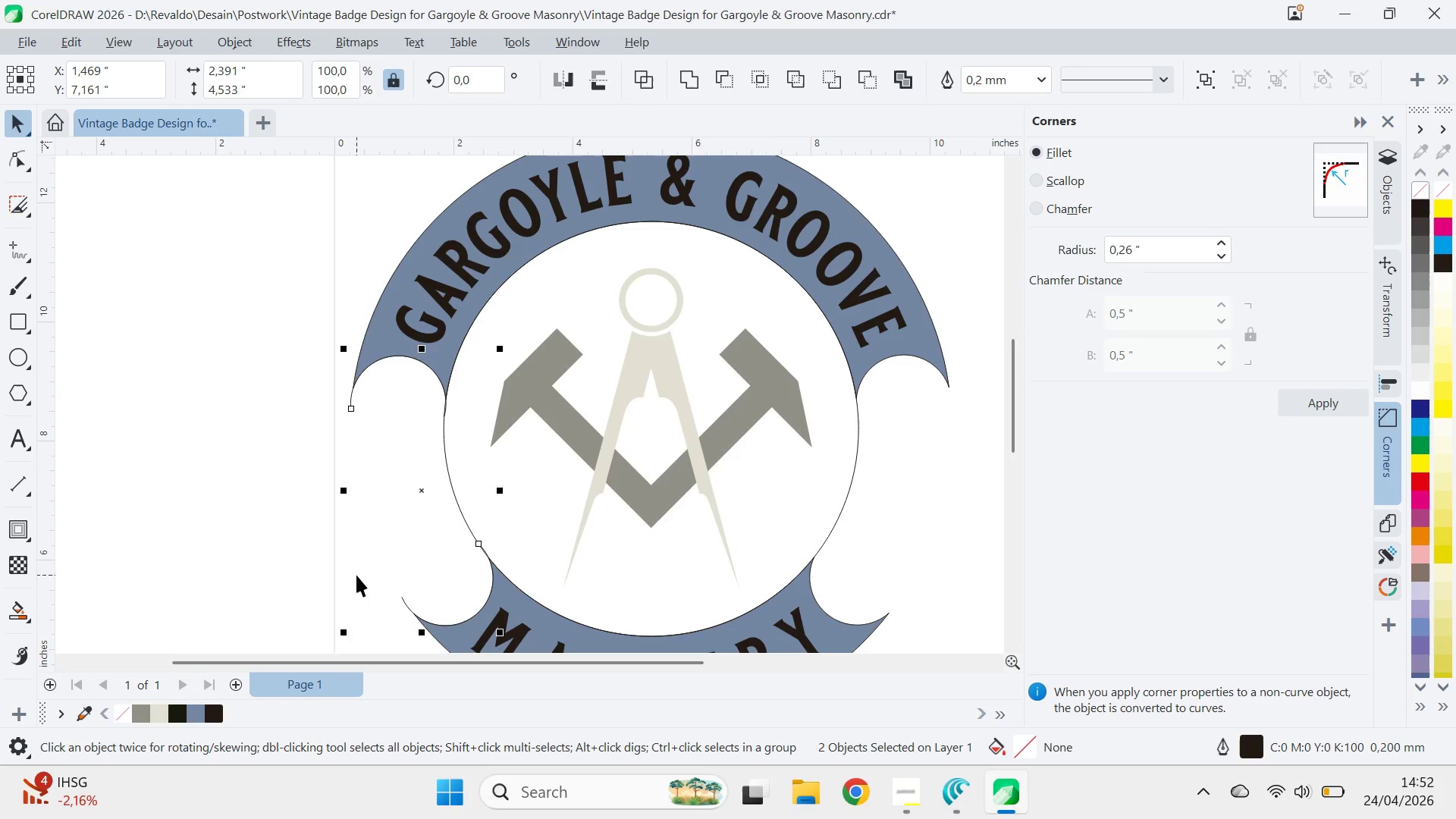 
key(Delete)
 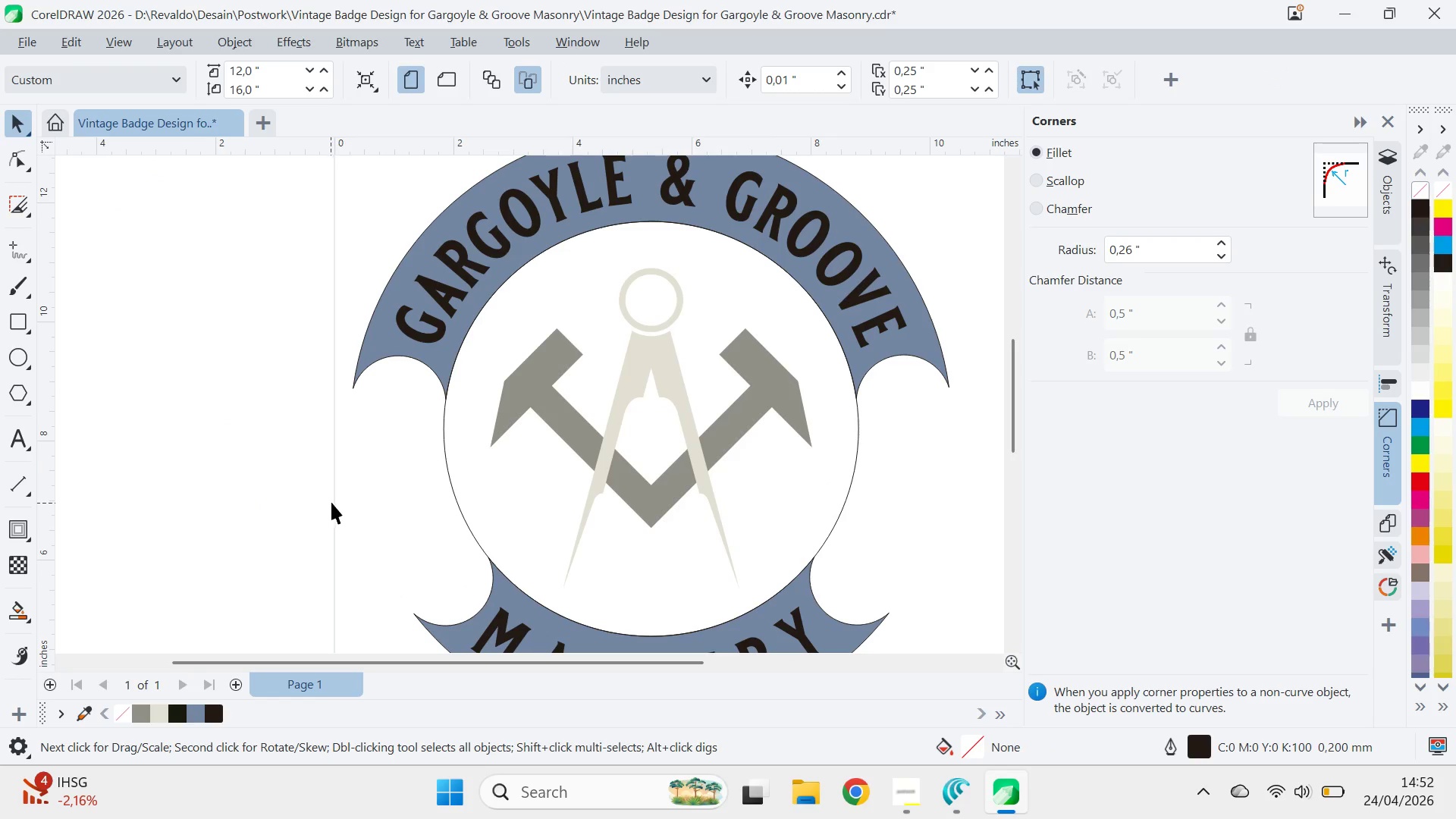 
key(Q)
 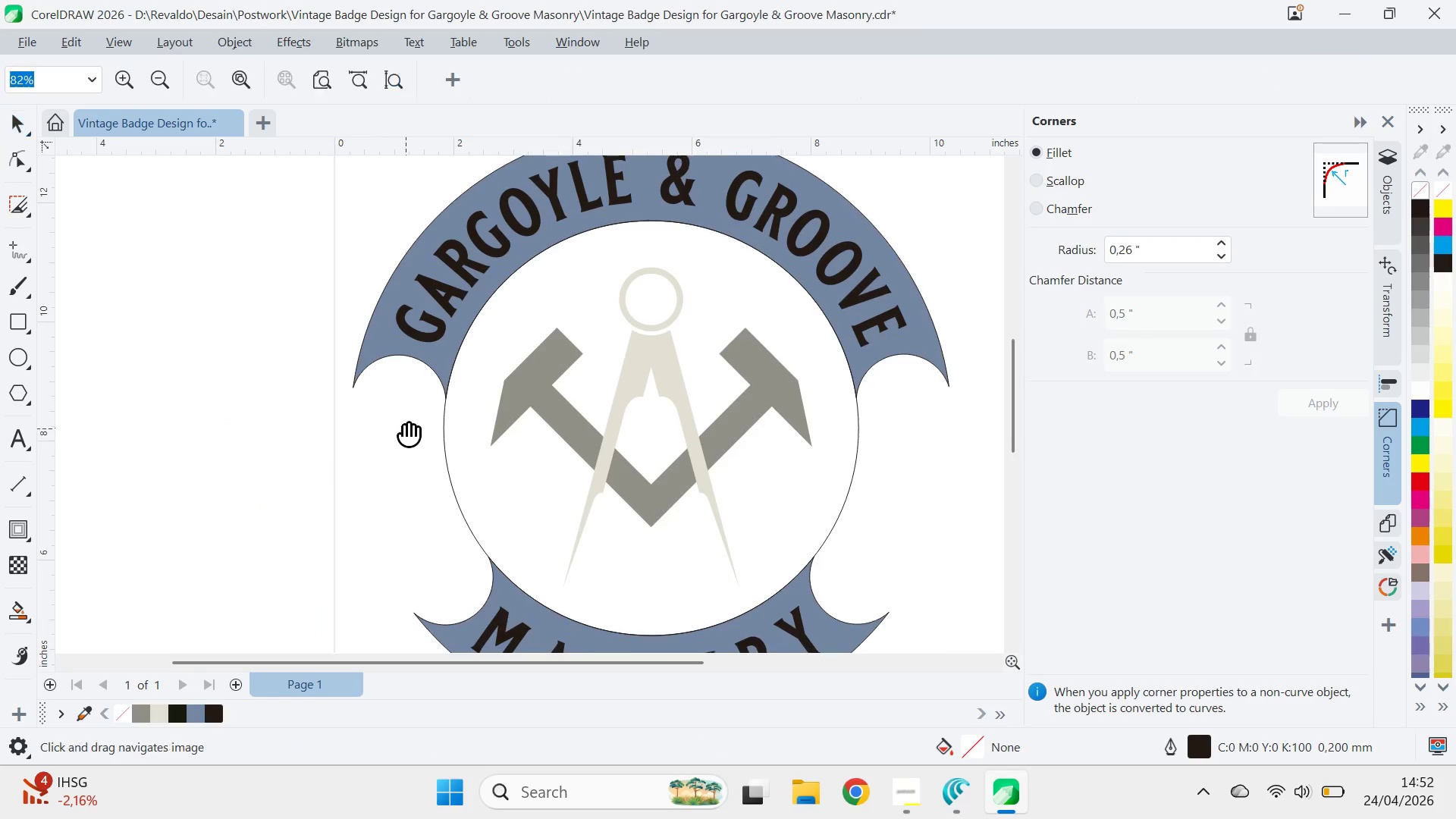 
left_click_drag(start_coordinate=[406, 428], to_coordinate=[293, 371])
 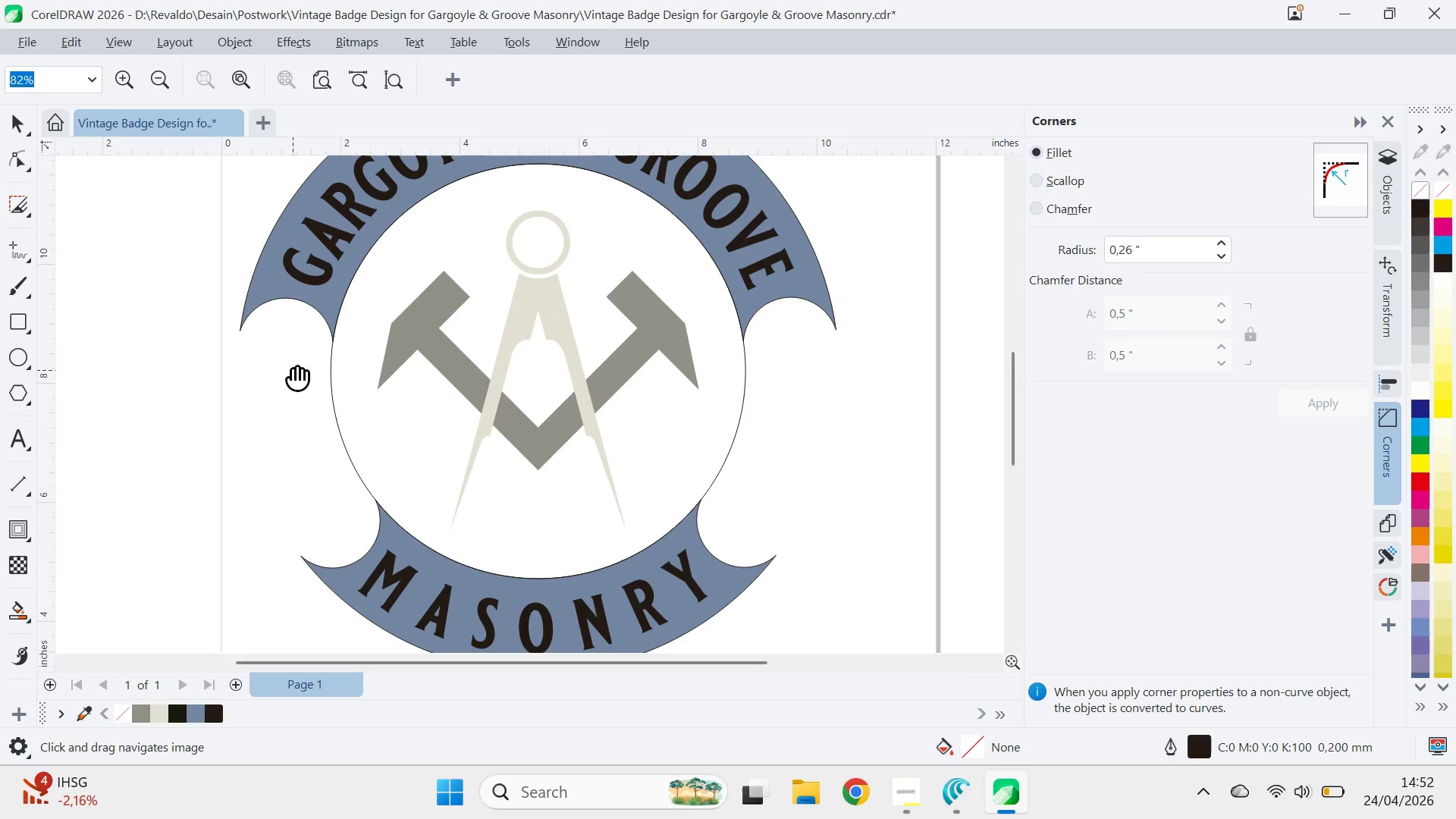 
key(V)
 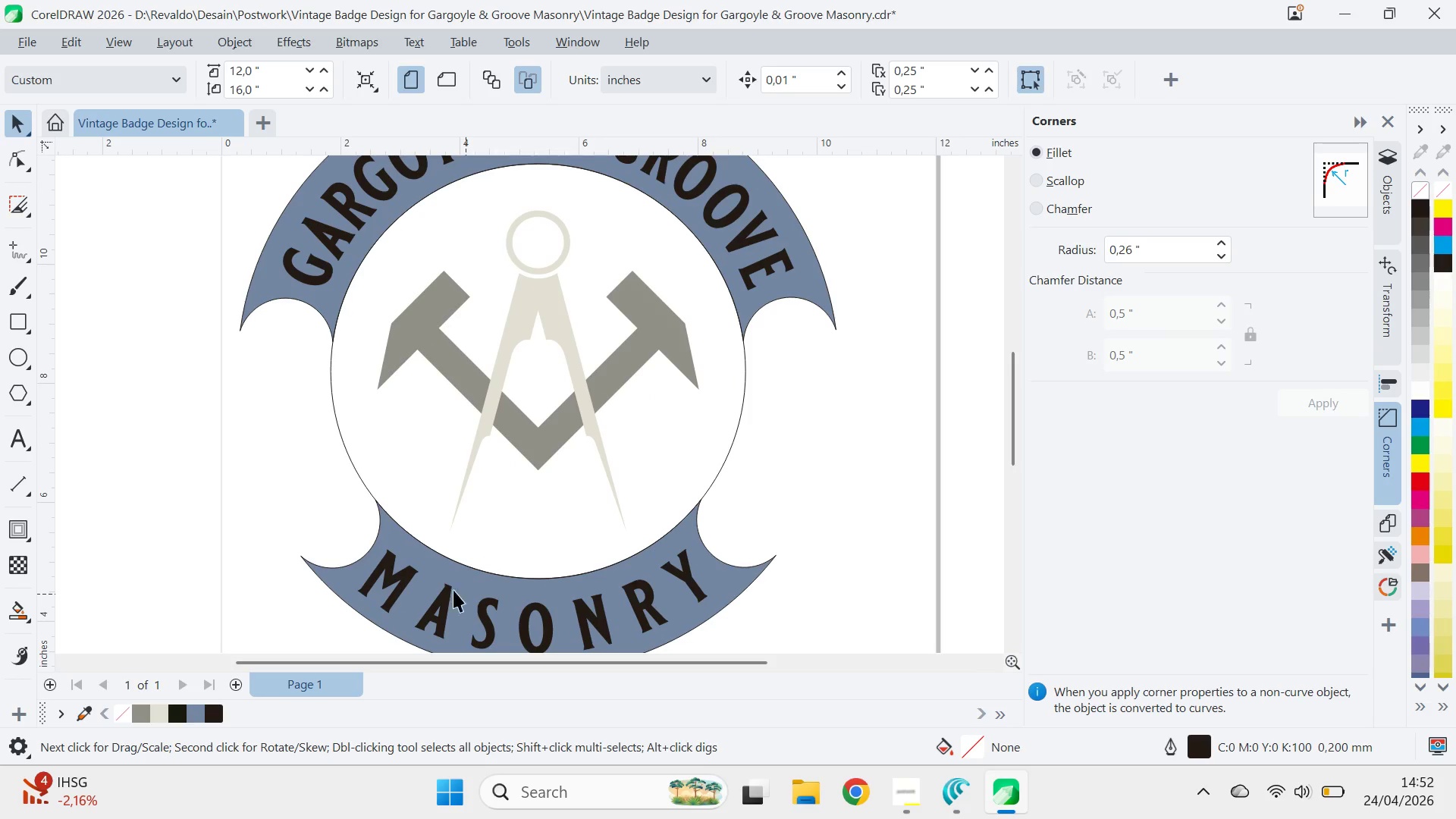 
left_click([436, 584])
 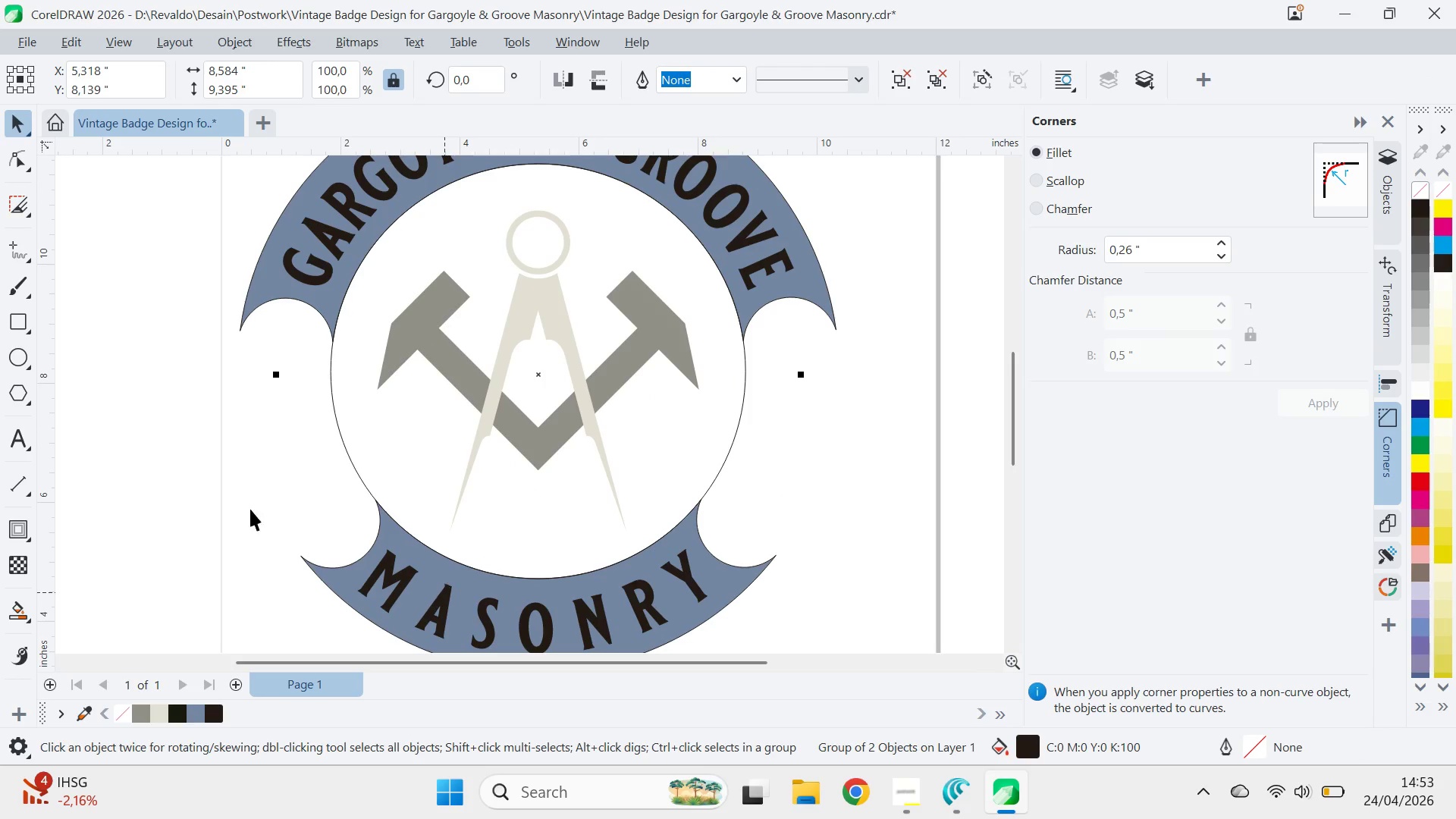 
key(Control+U)
 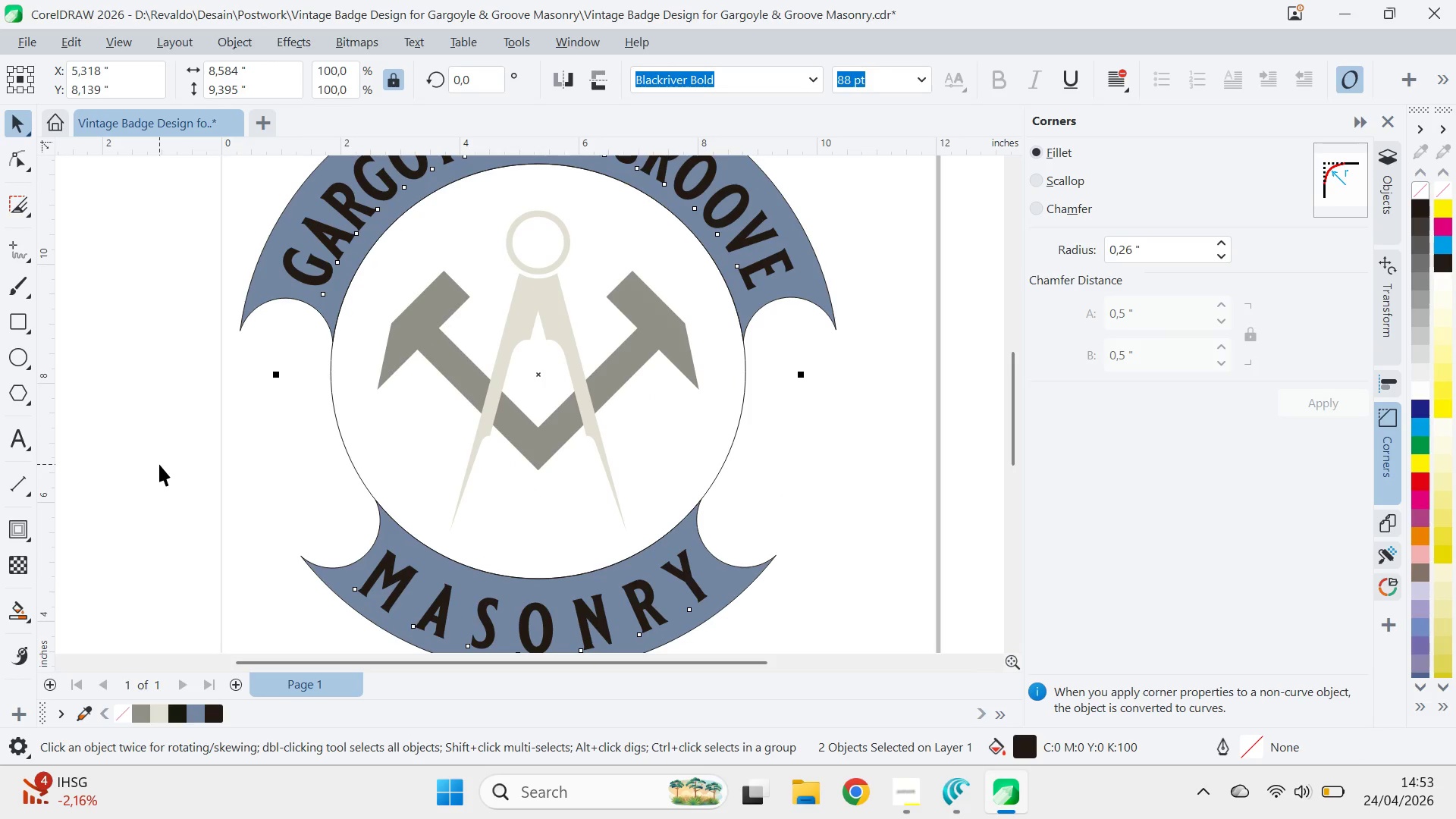 
left_click([158, 462])
 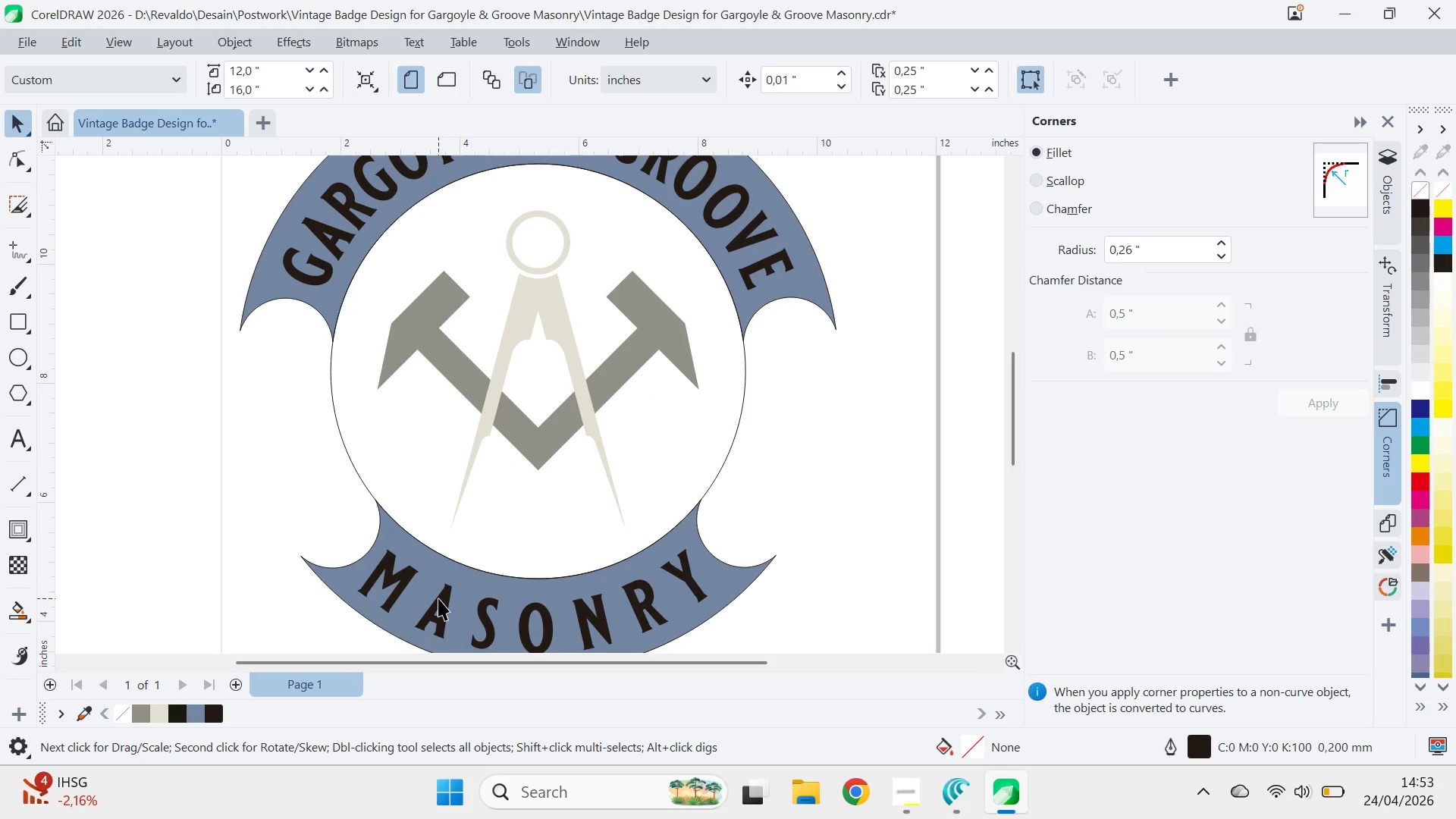 
left_click([441, 598])
 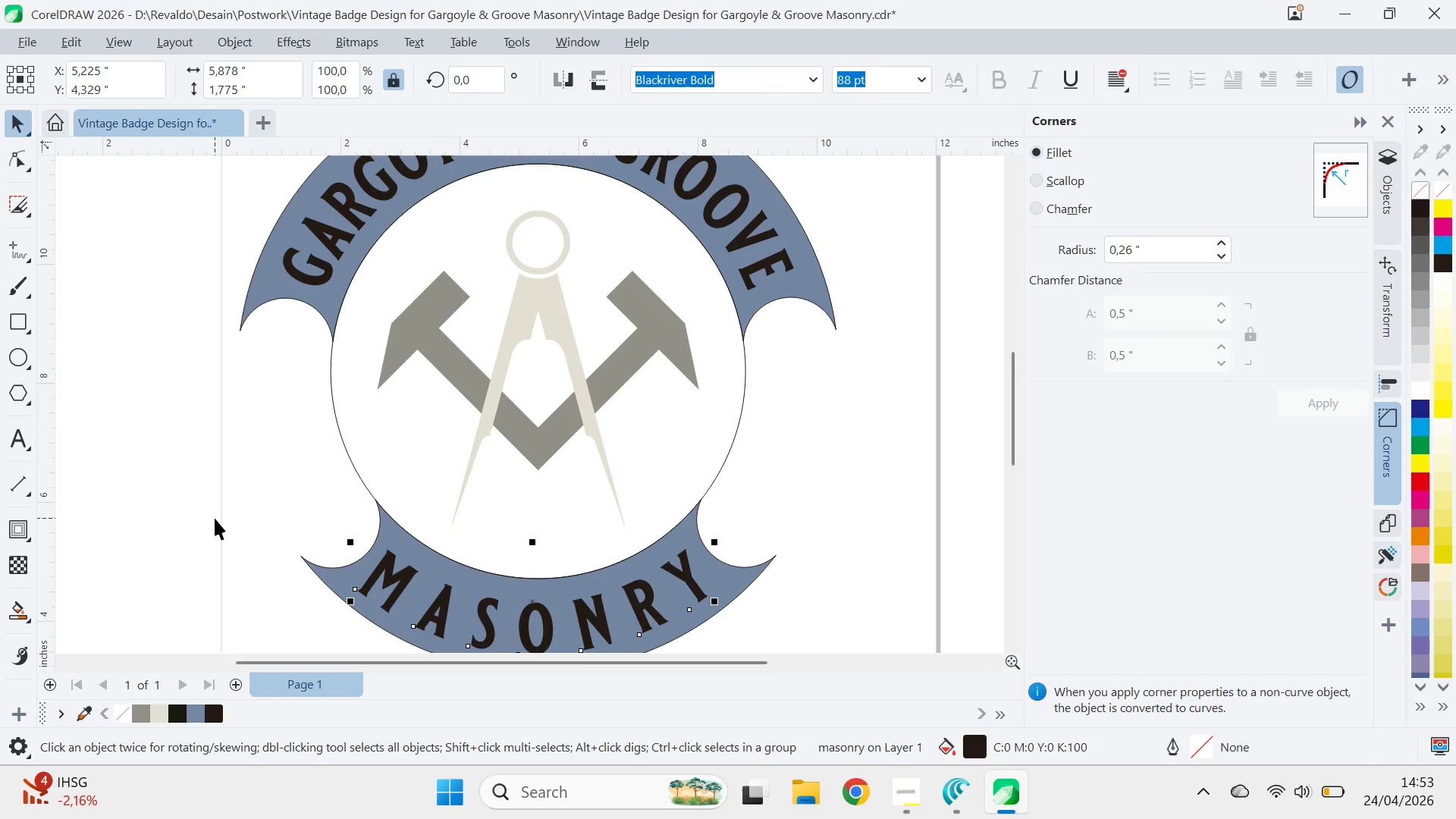 
key(ArrowUp)
 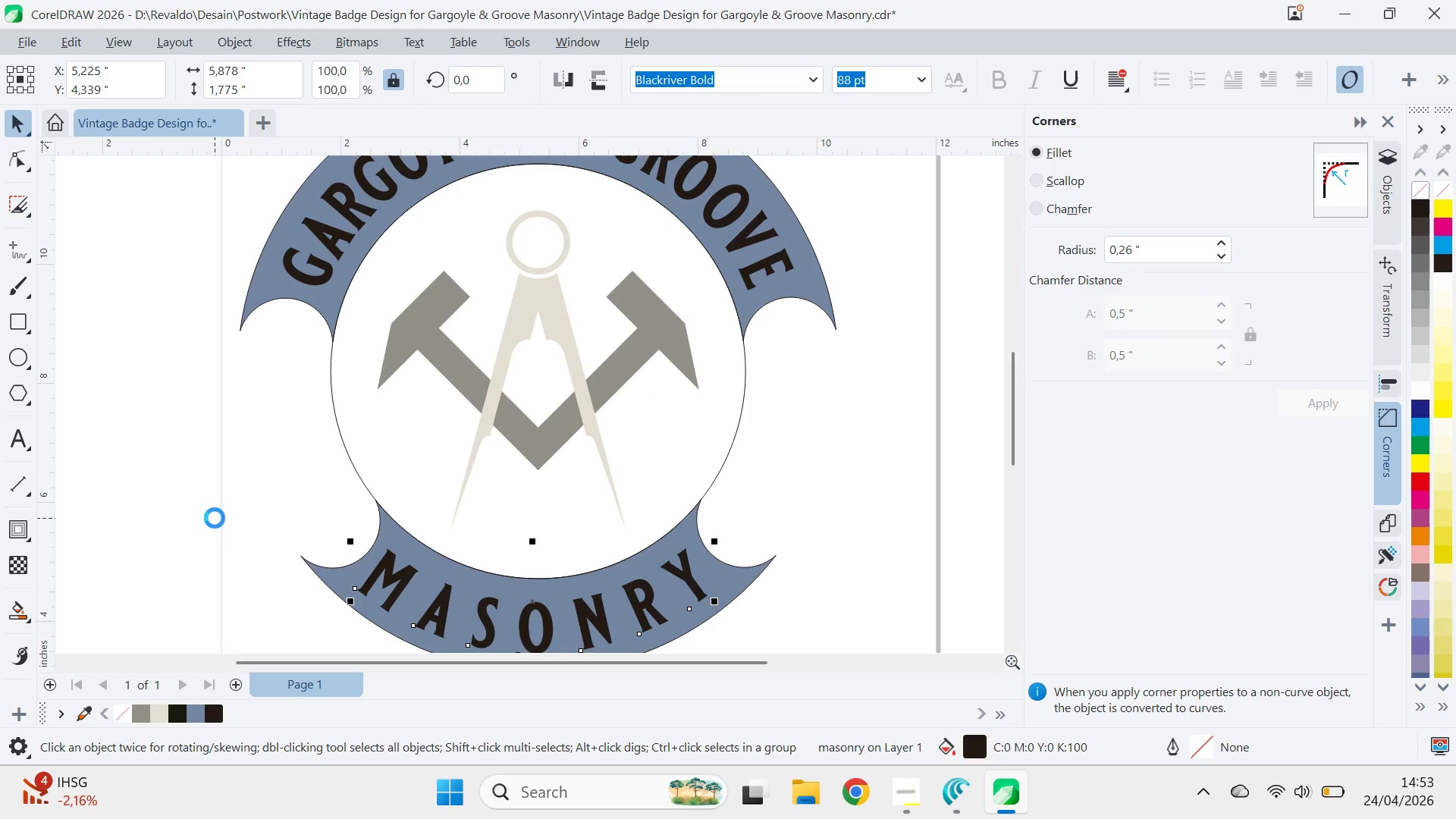 
key(ArrowUp)
 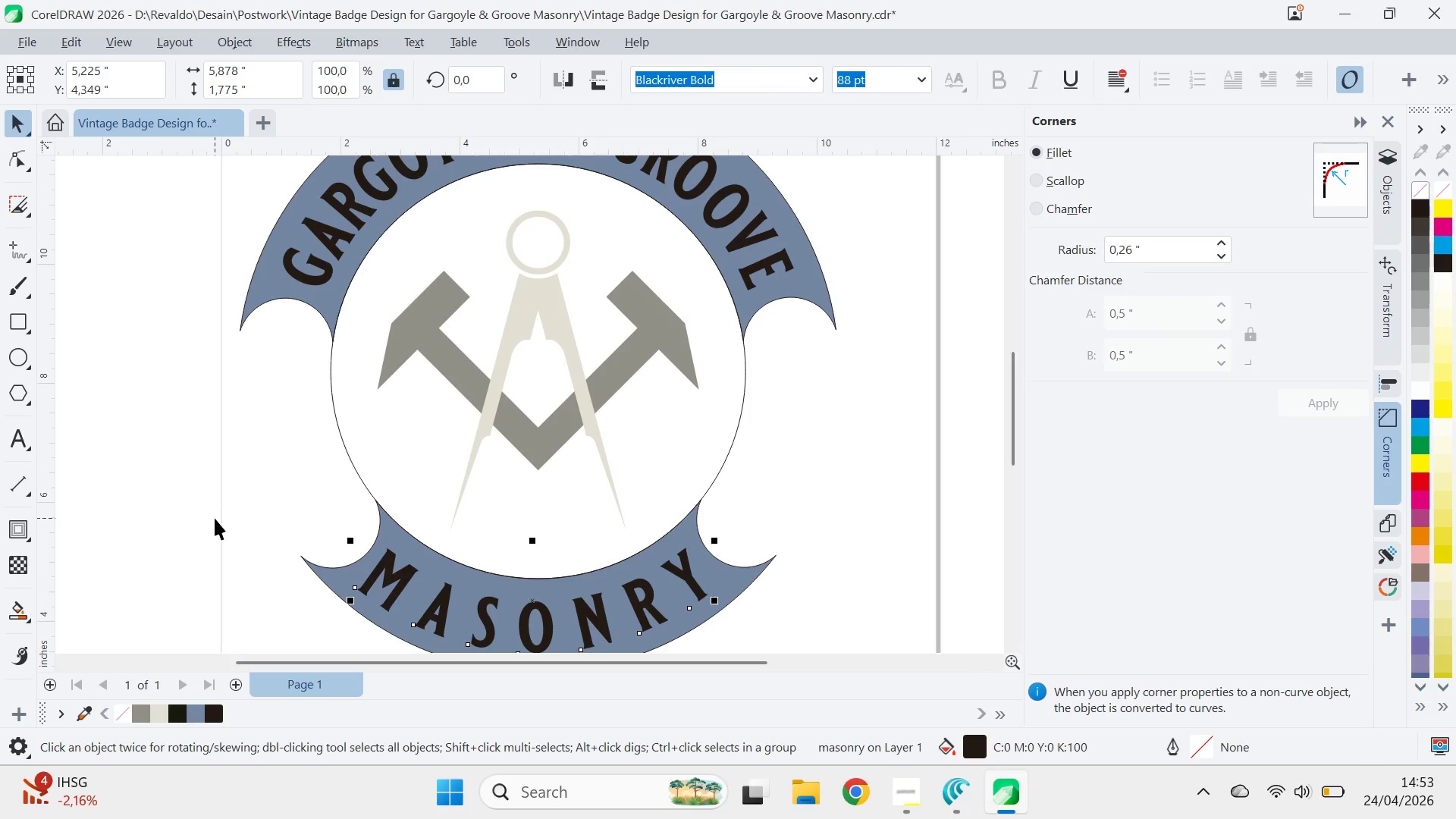 
key(ArrowUp)
 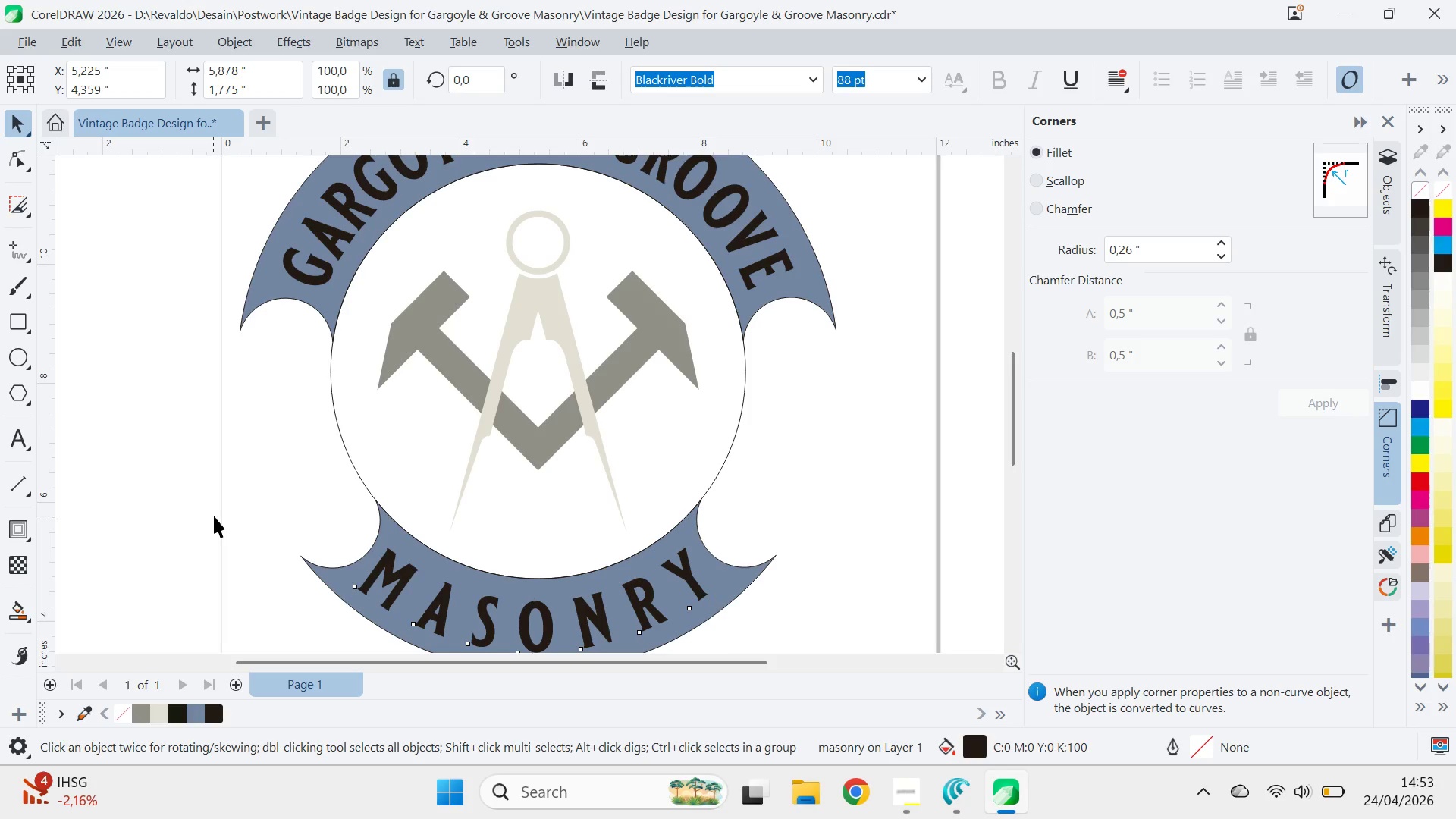 
type(ZQV)
 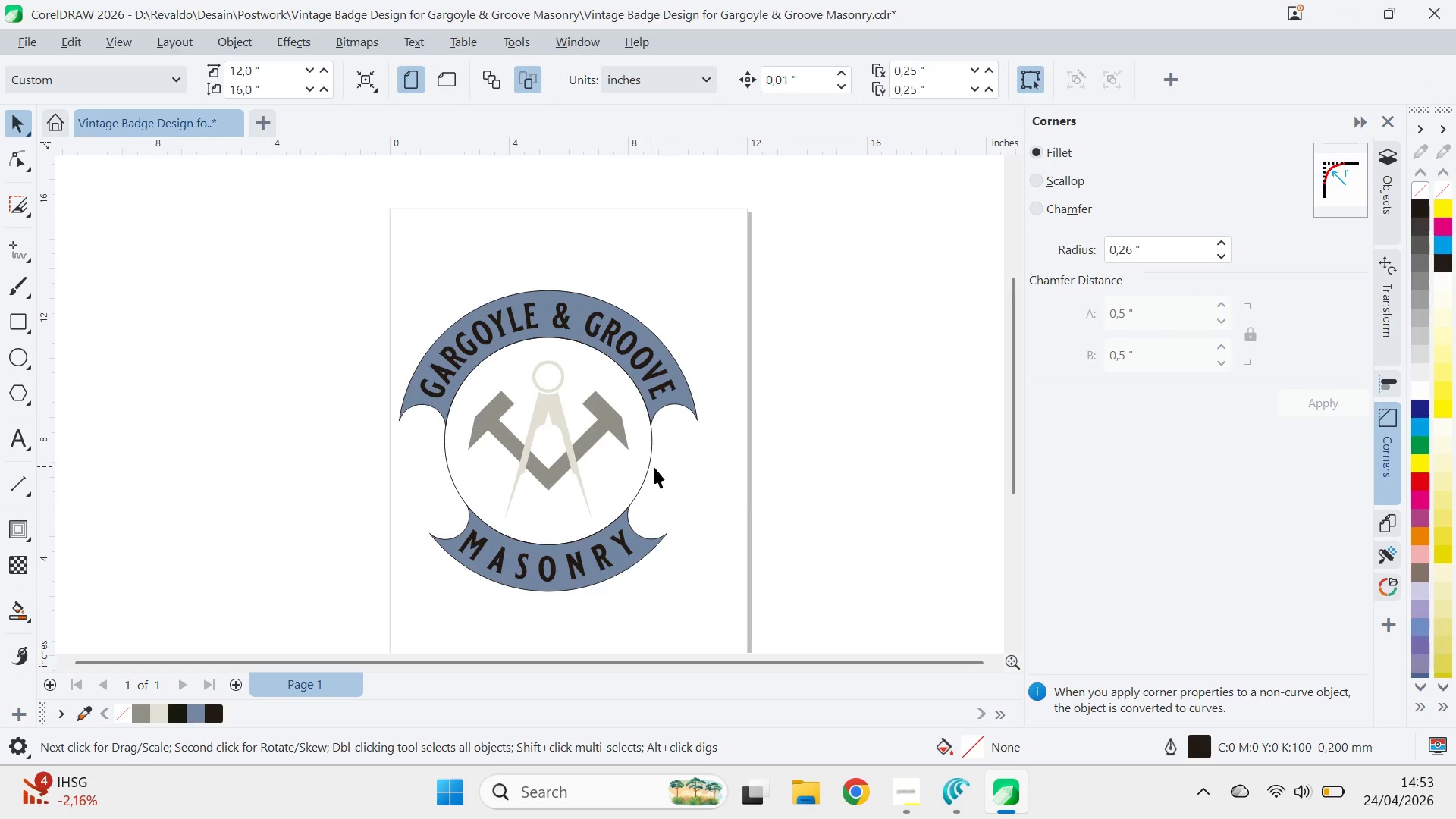 
left_click_drag(start_coordinate=[418, 425], to_coordinate=[432, 478])
 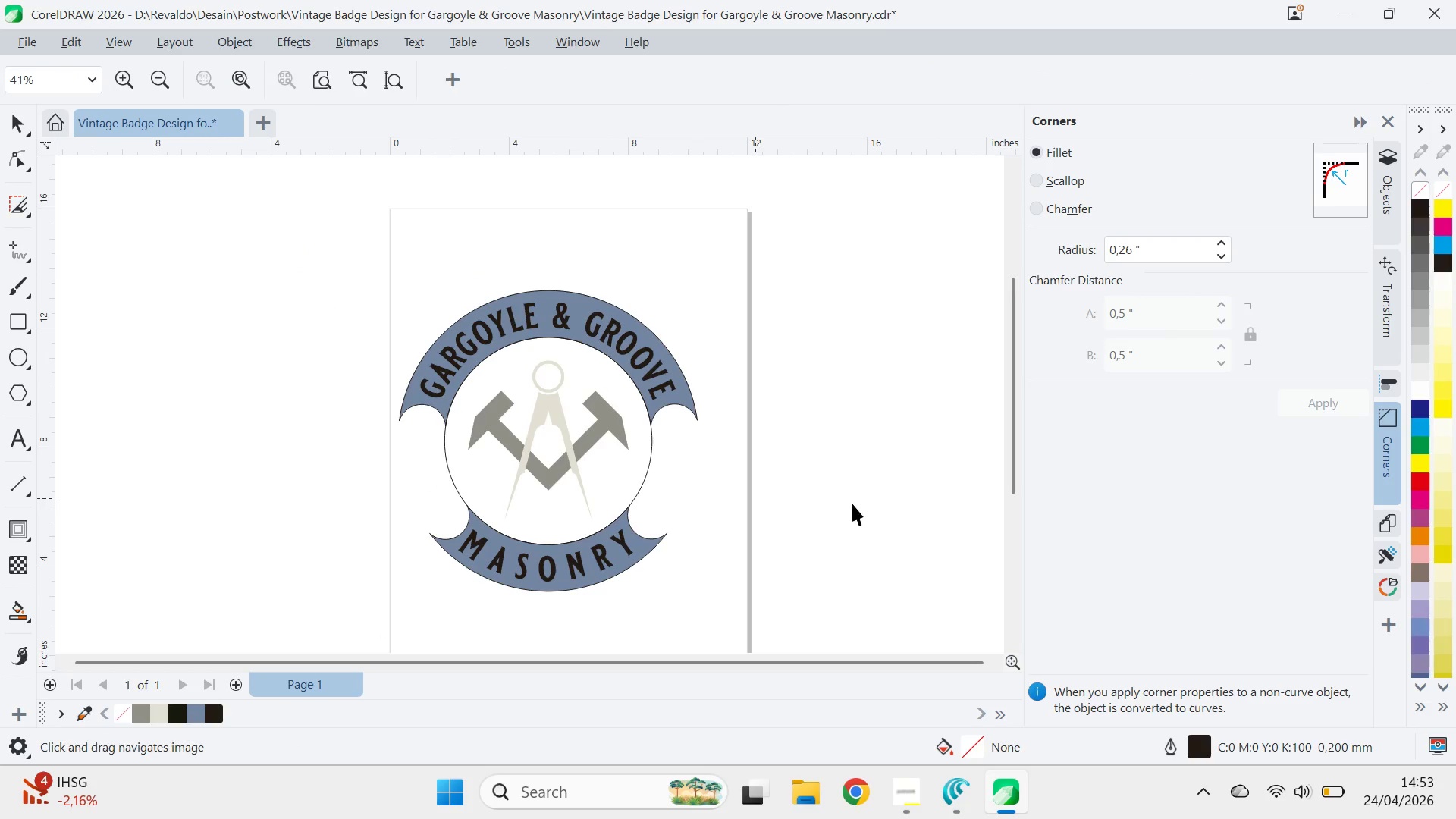 
left_click([852, 504])
 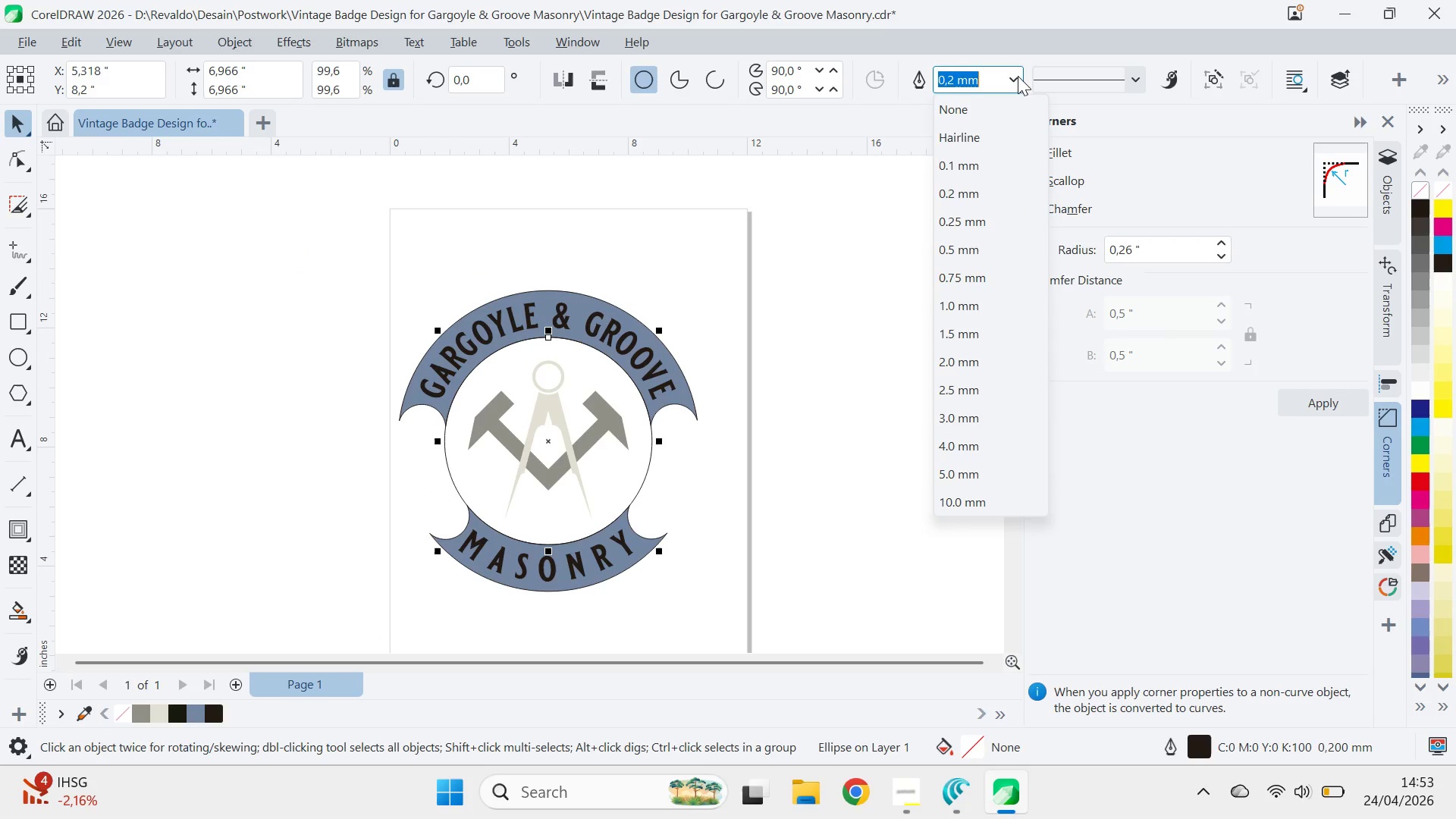 
left_click([988, 421])
 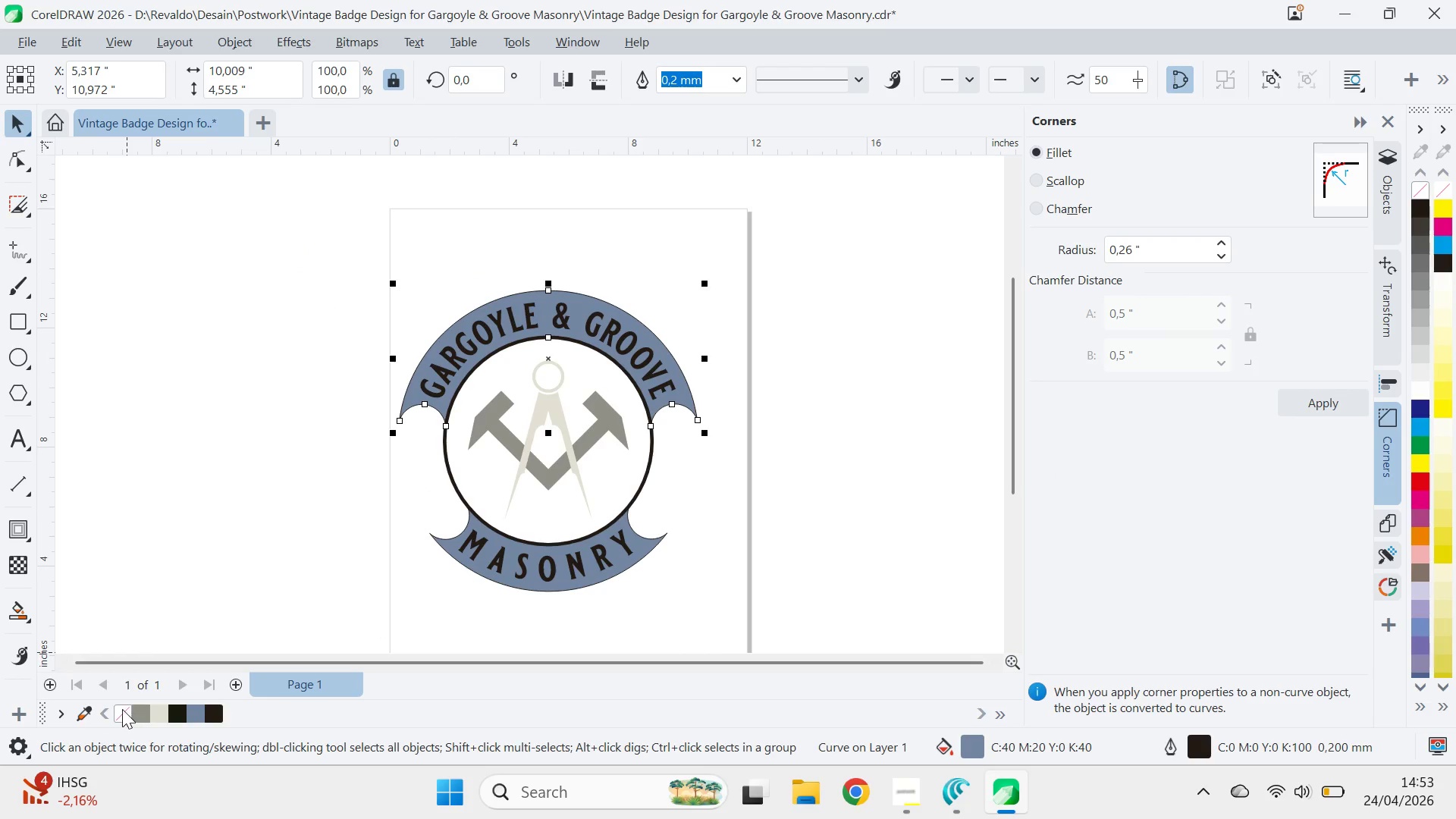 
key(Control+ControlLeft)
 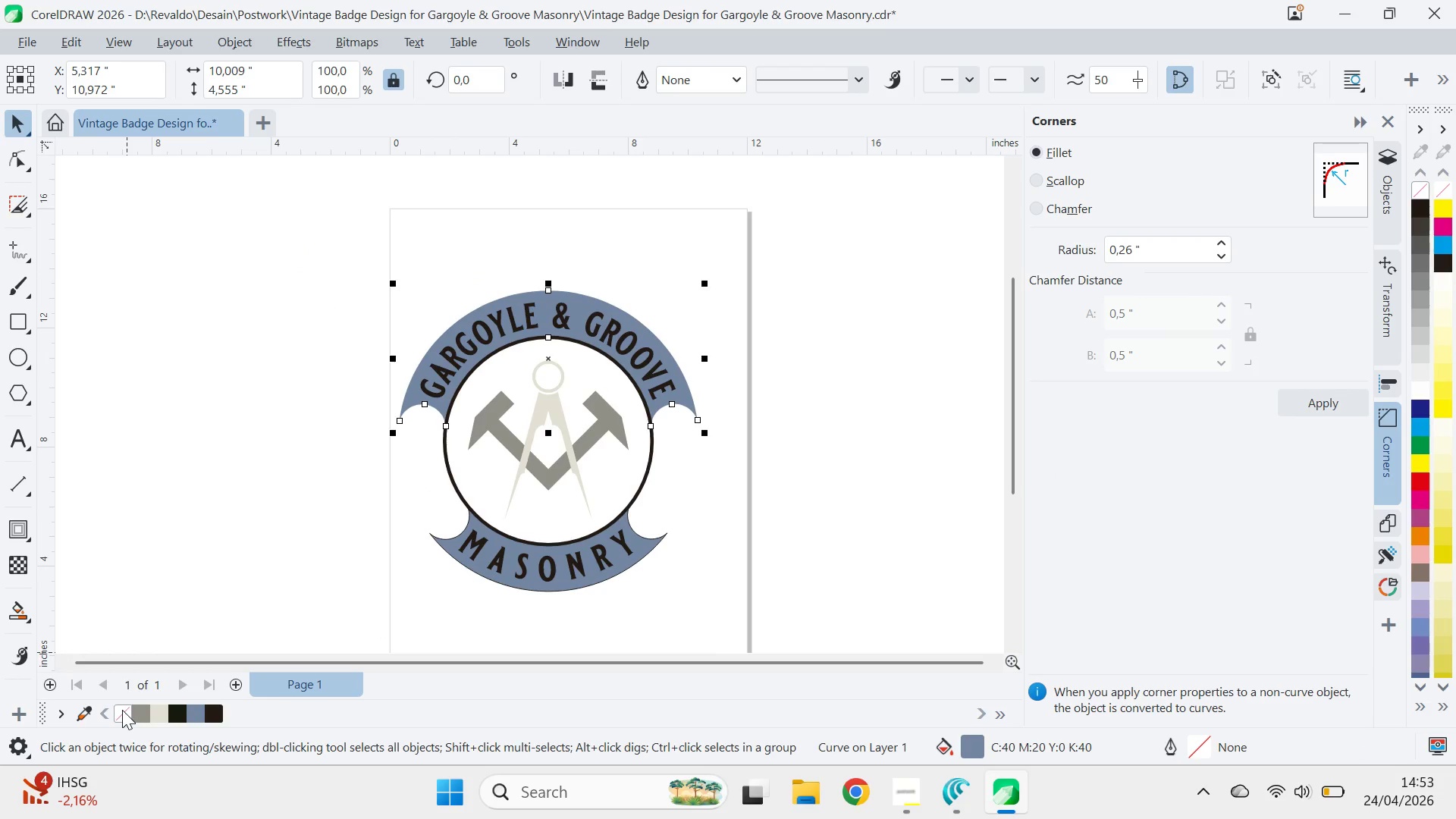 
key(Control+Z)
 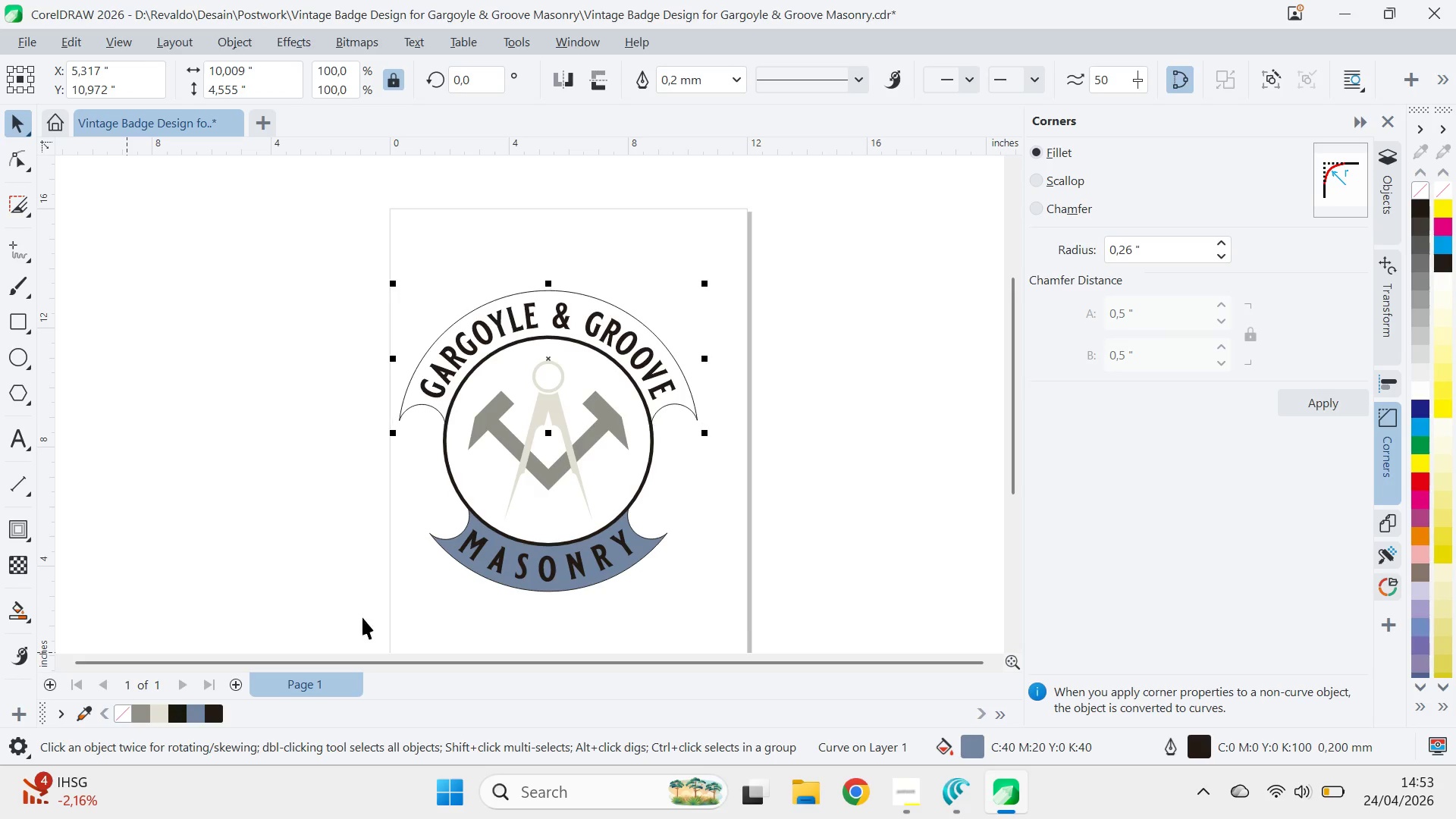 
hold_key(key=ShiftLeft, duration=0.75)
left_click([444, 548])
 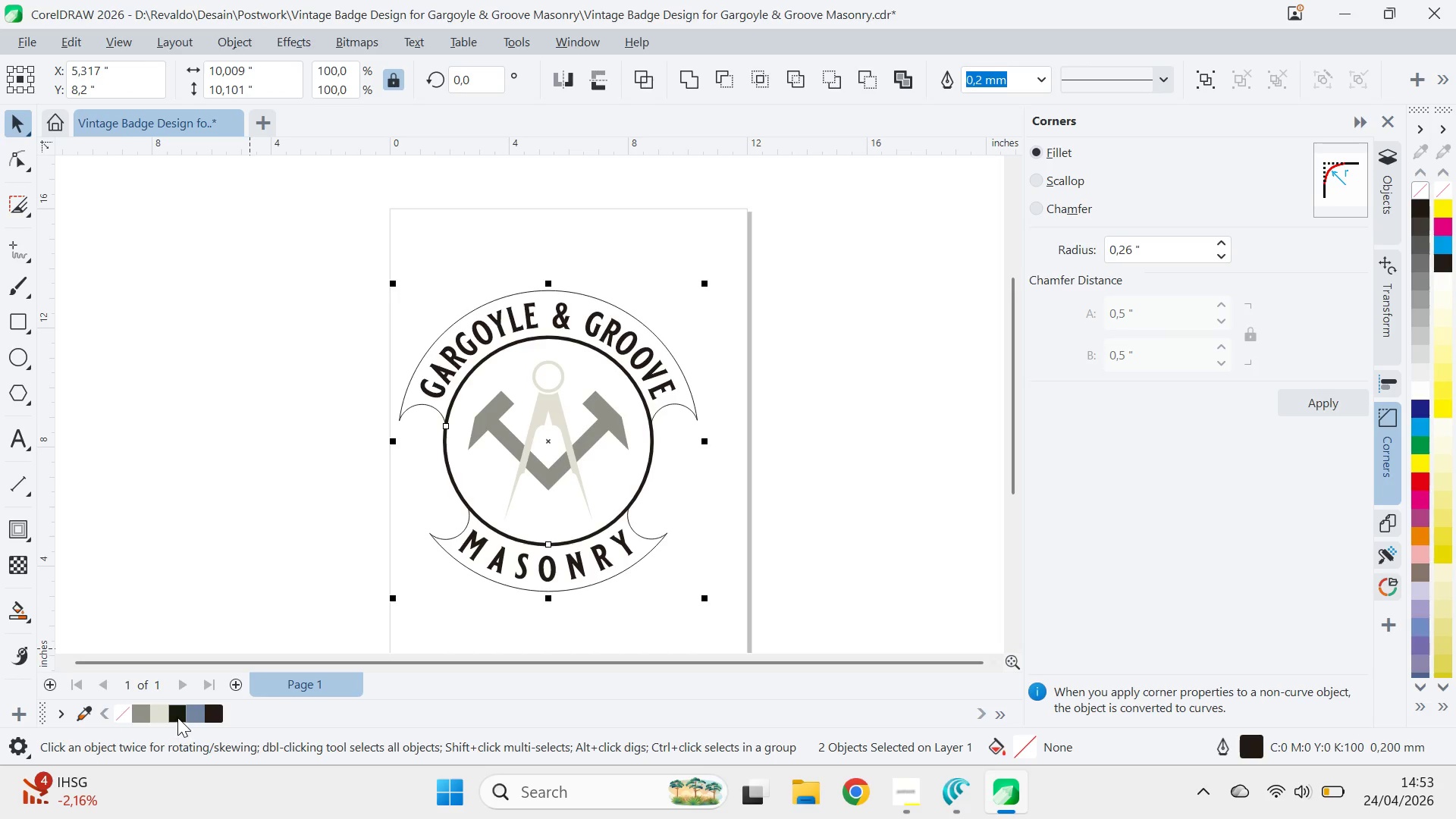 
right_click([176, 715])
 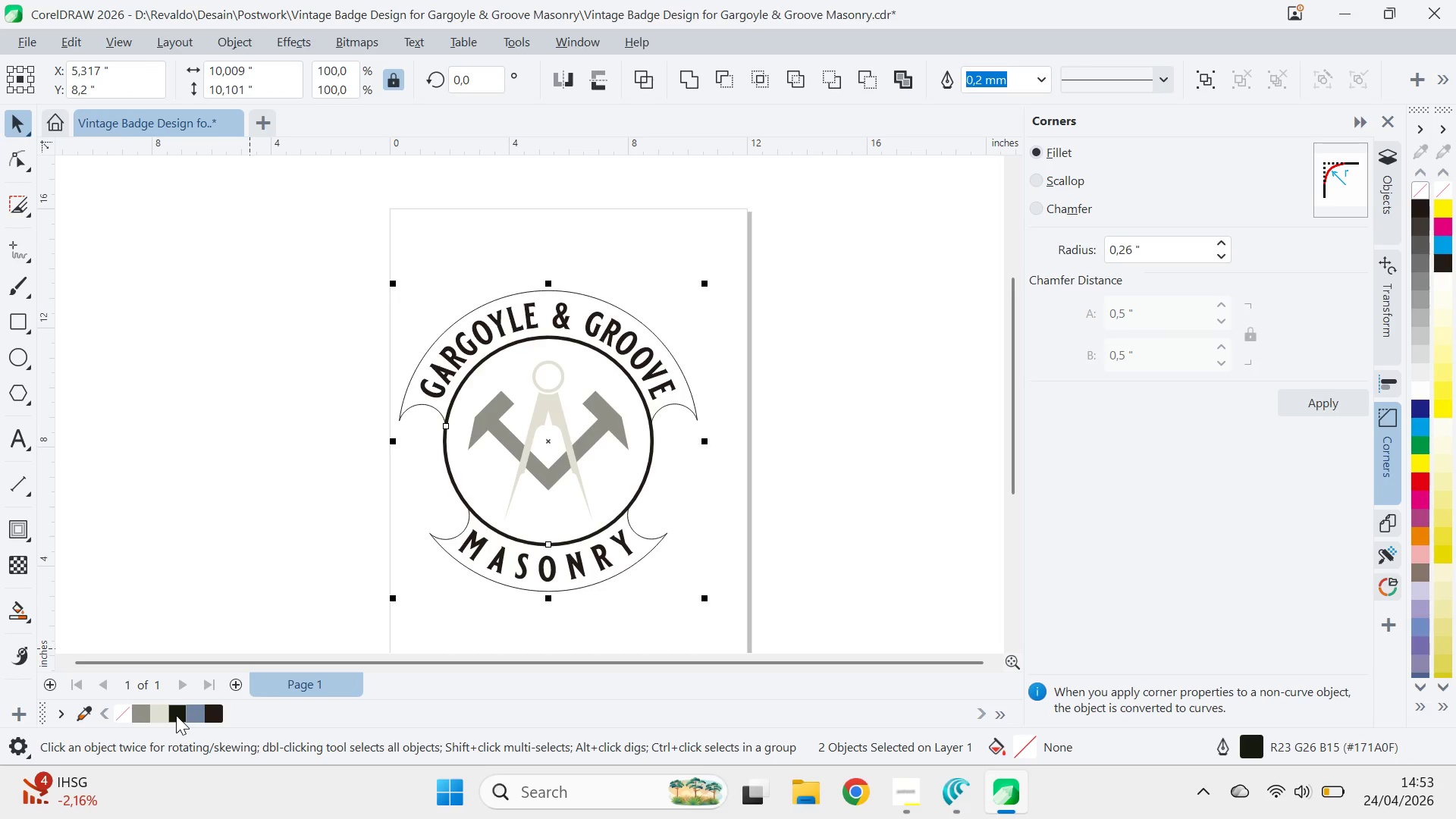 
key(Alt+AltLeft)
 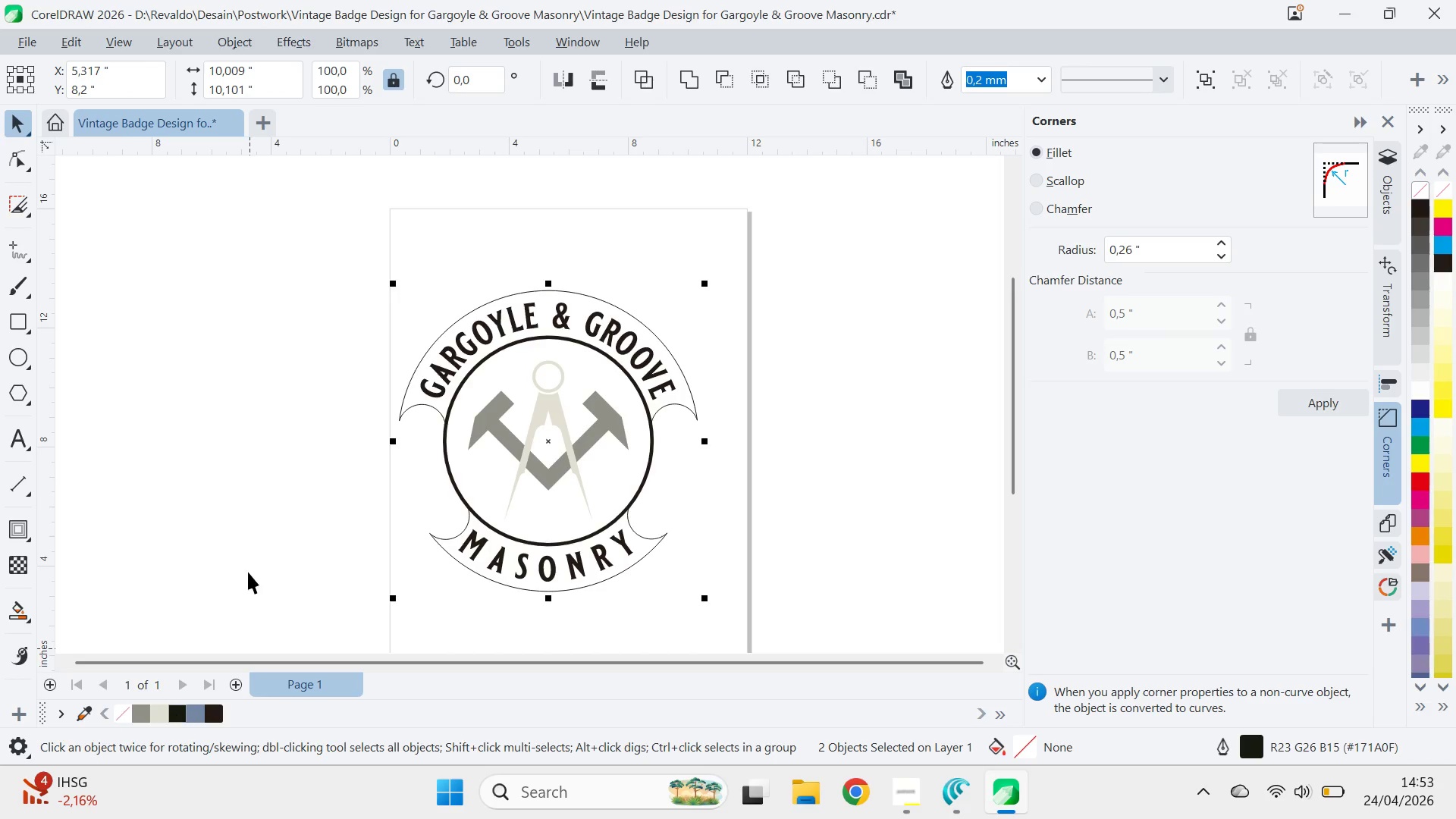 
key(Alt+Tab)
 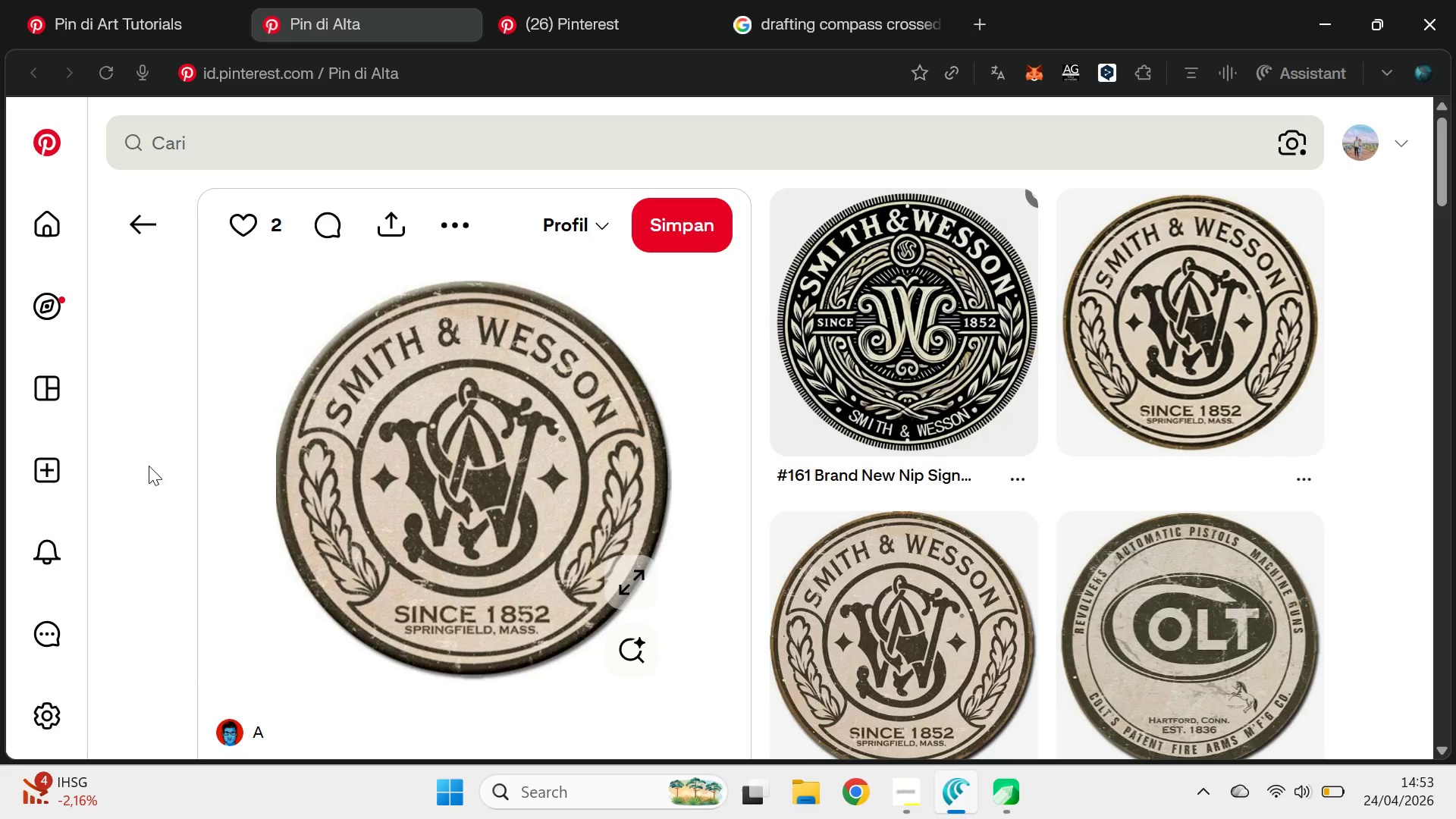 
key(Alt+AltLeft)
 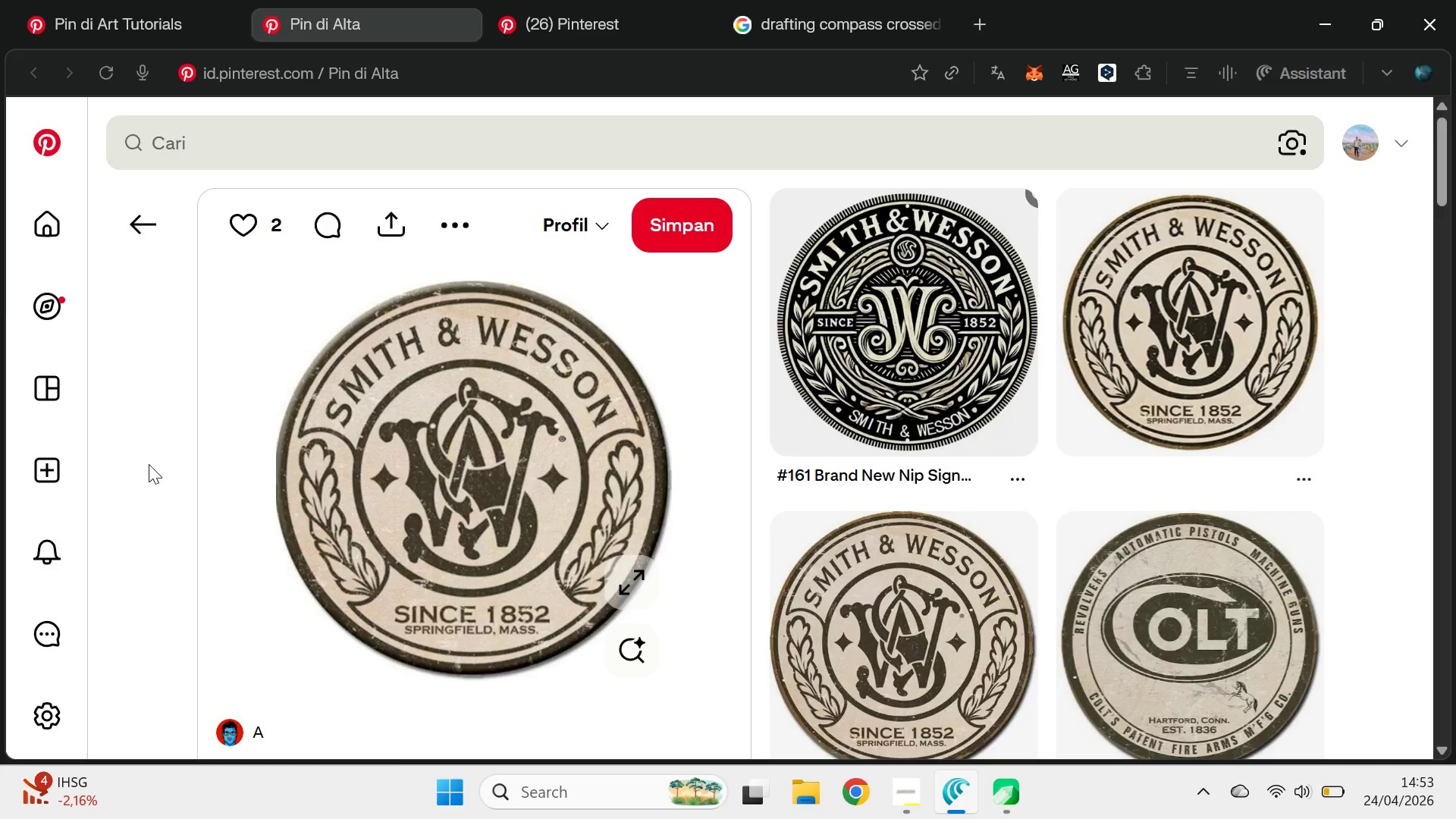 
key(Alt+Tab)
 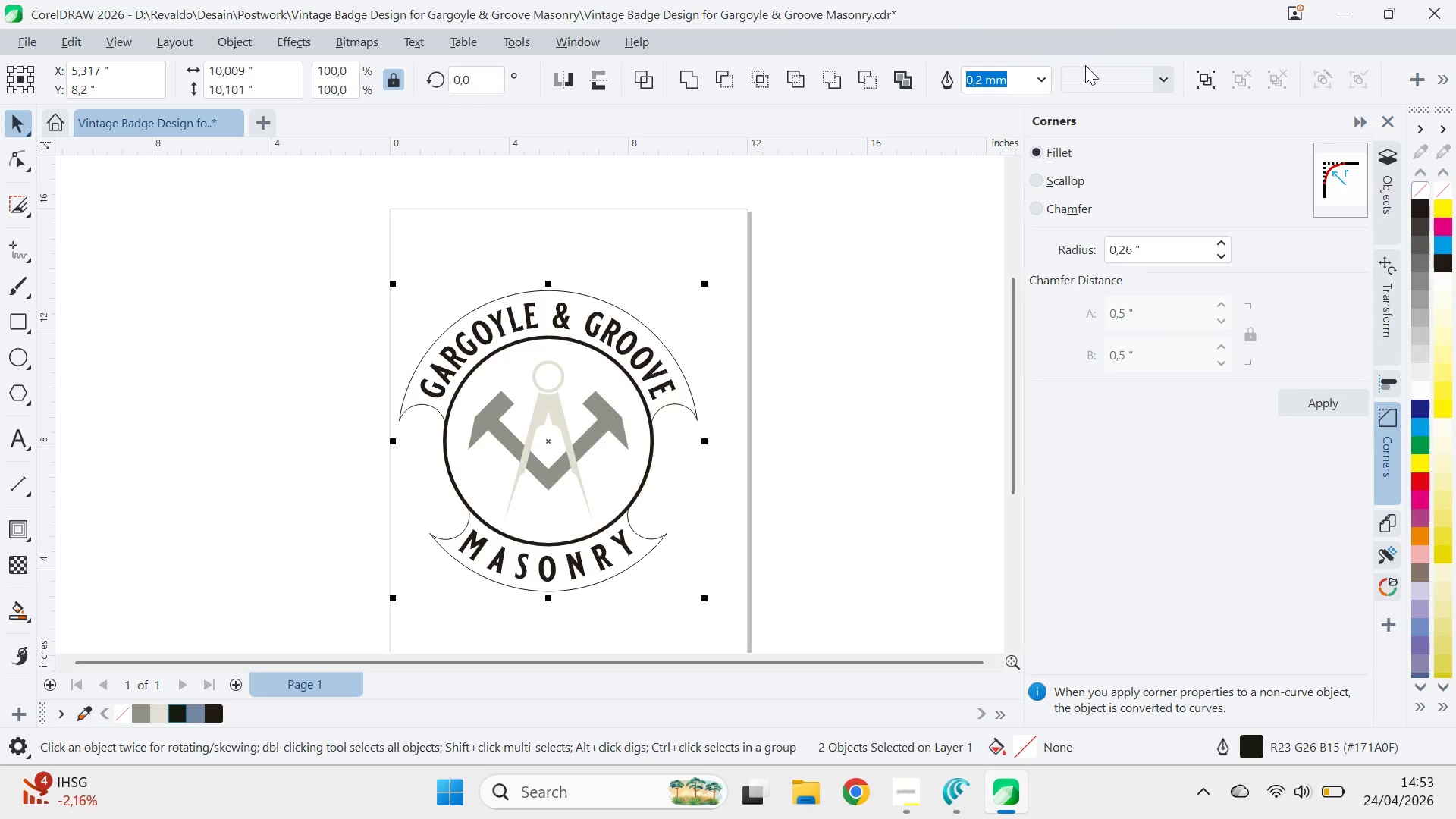 
left_click([1045, 74])
 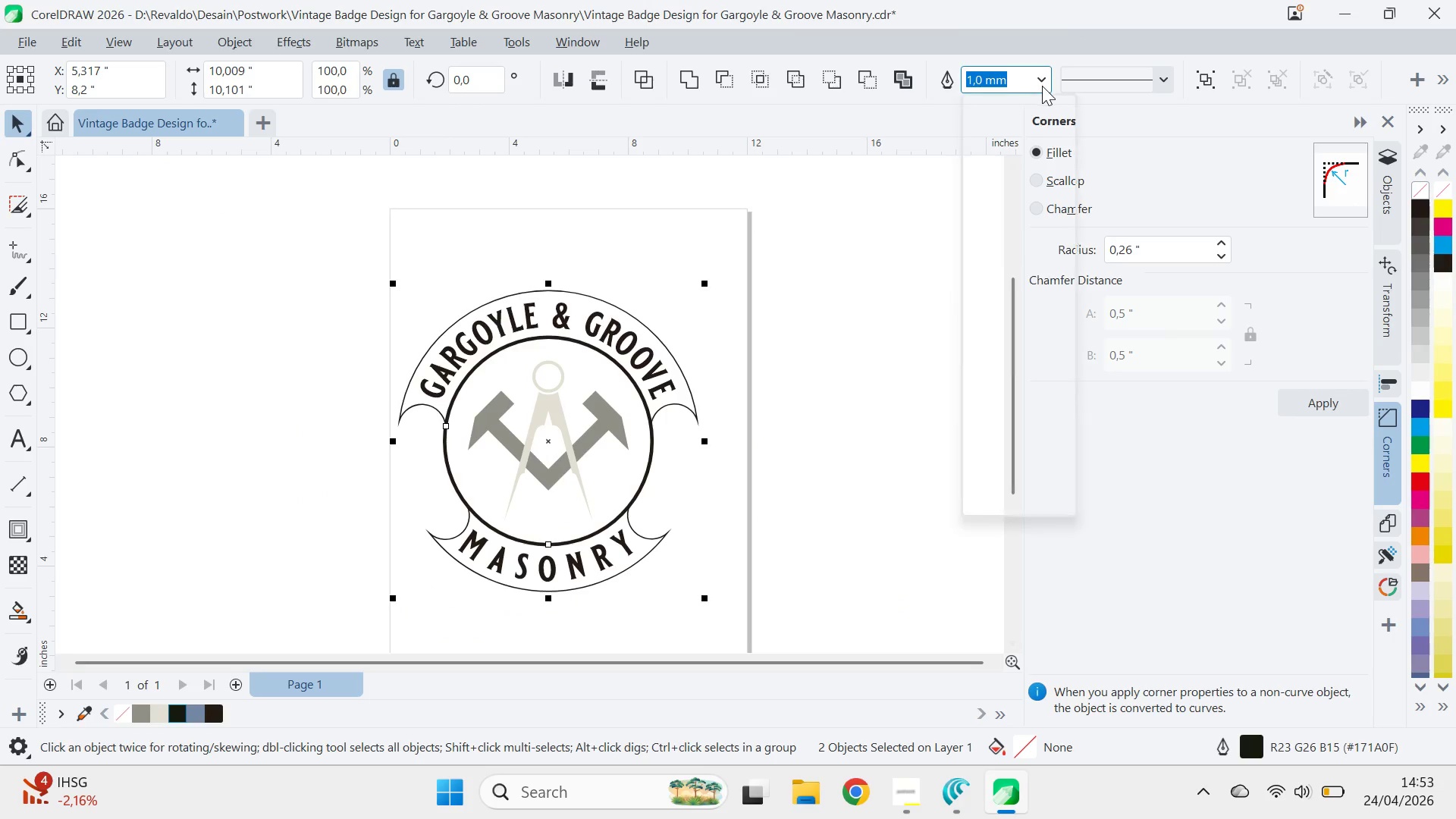 
left_click([1017, 336])
 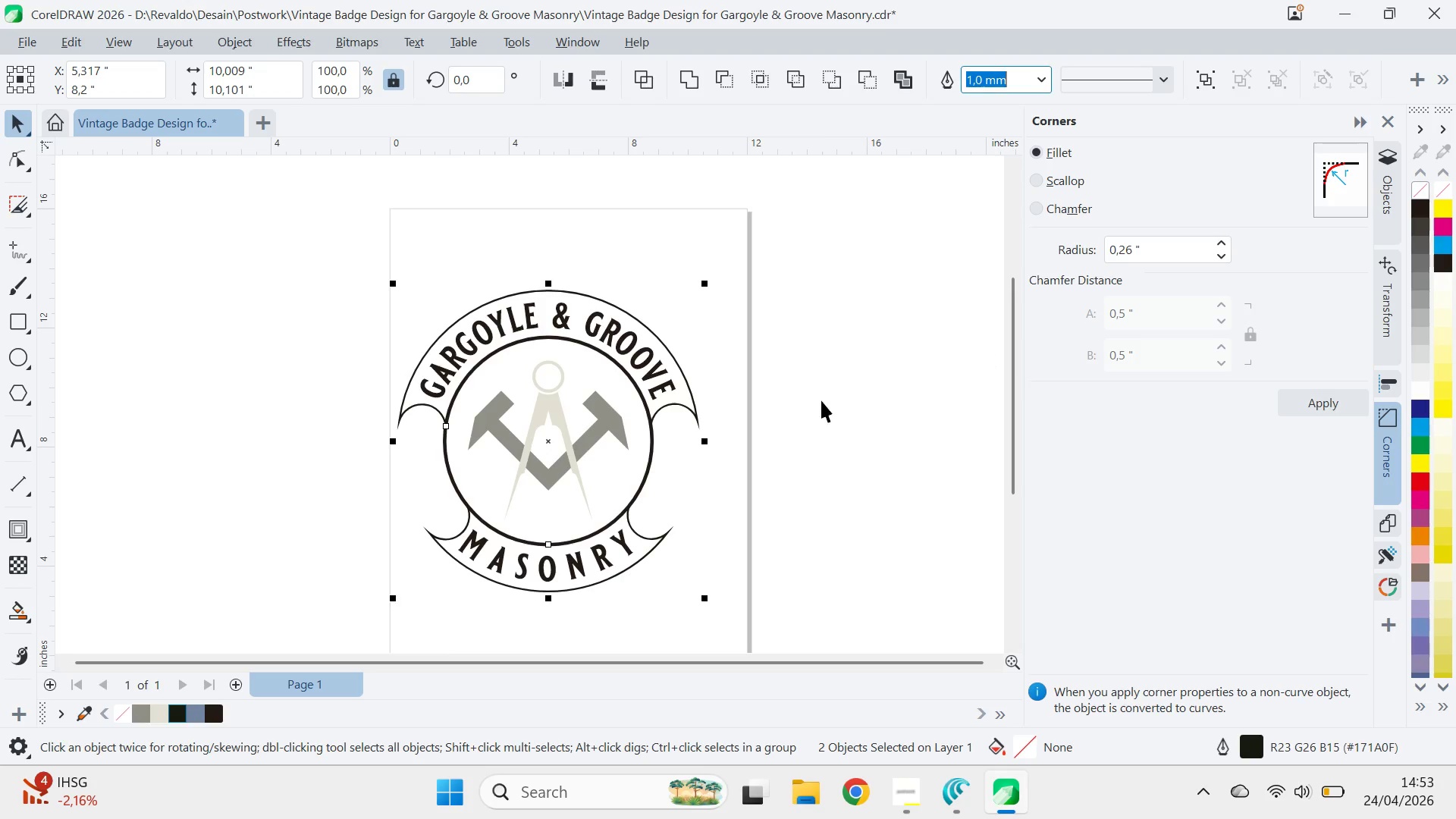 
left_click([821, 400])
 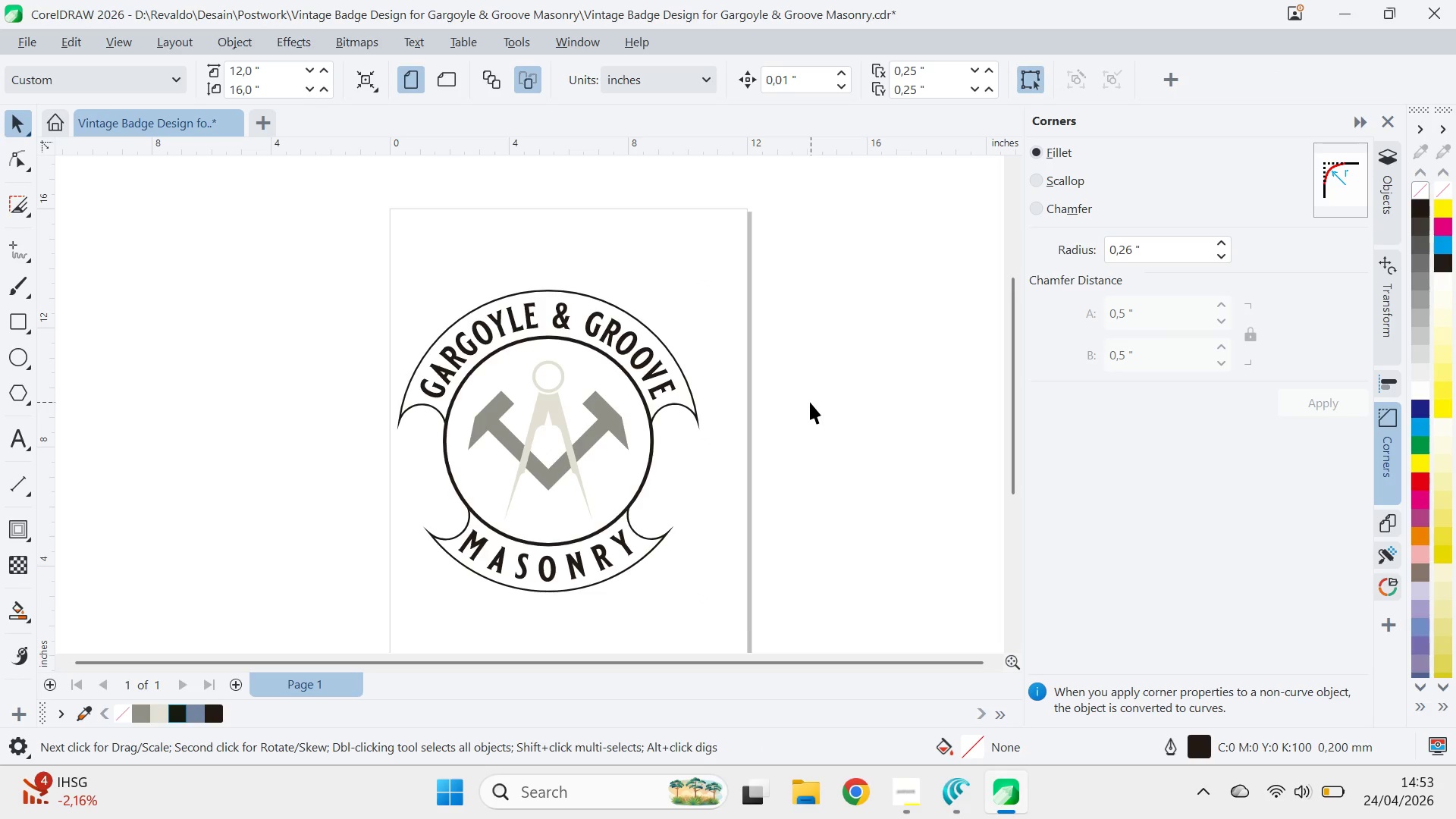 
key(Alt+AltLeft)
 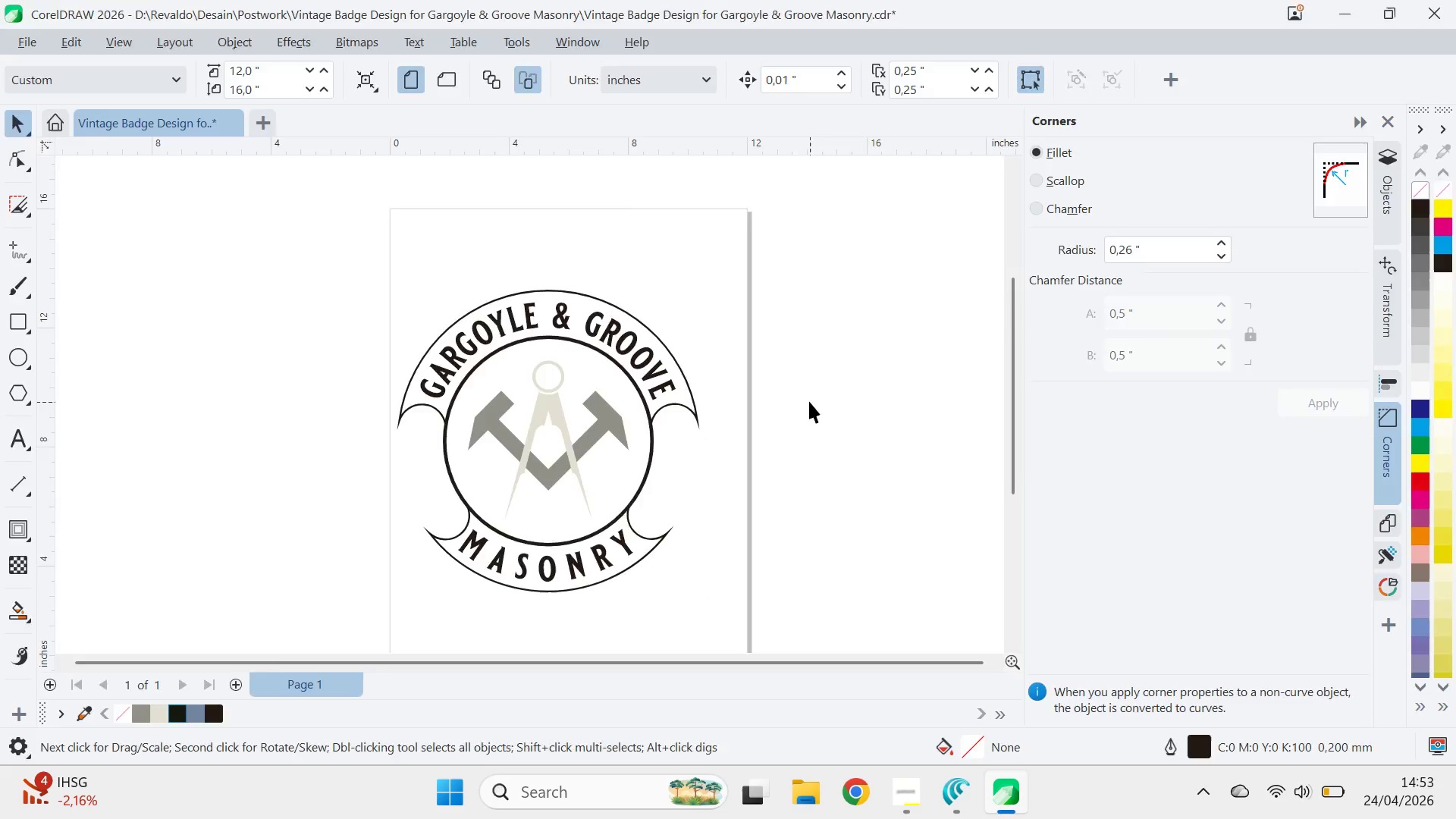 
key(Alt+Tab)
 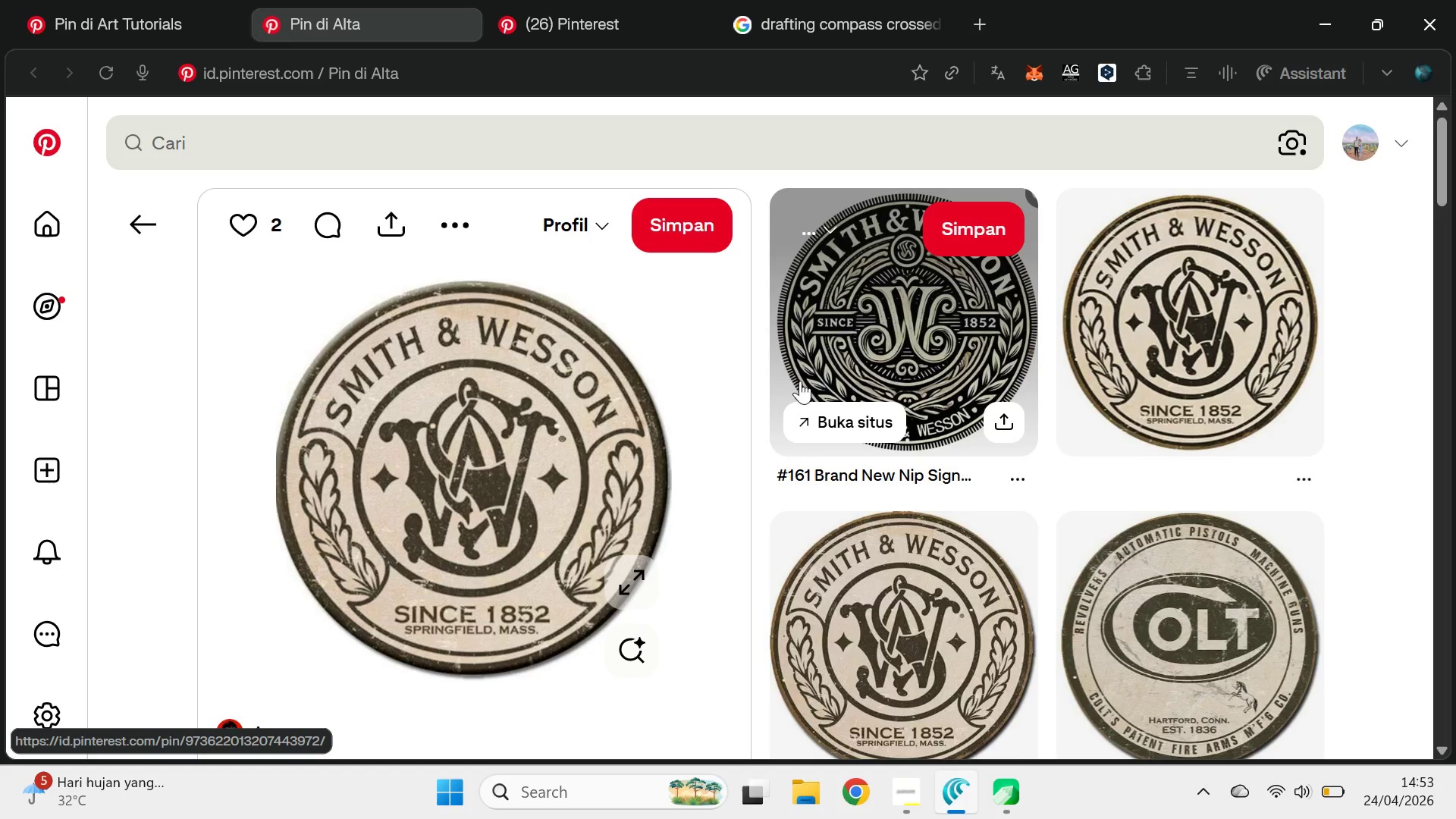 
key(Alt+AltLeft)
 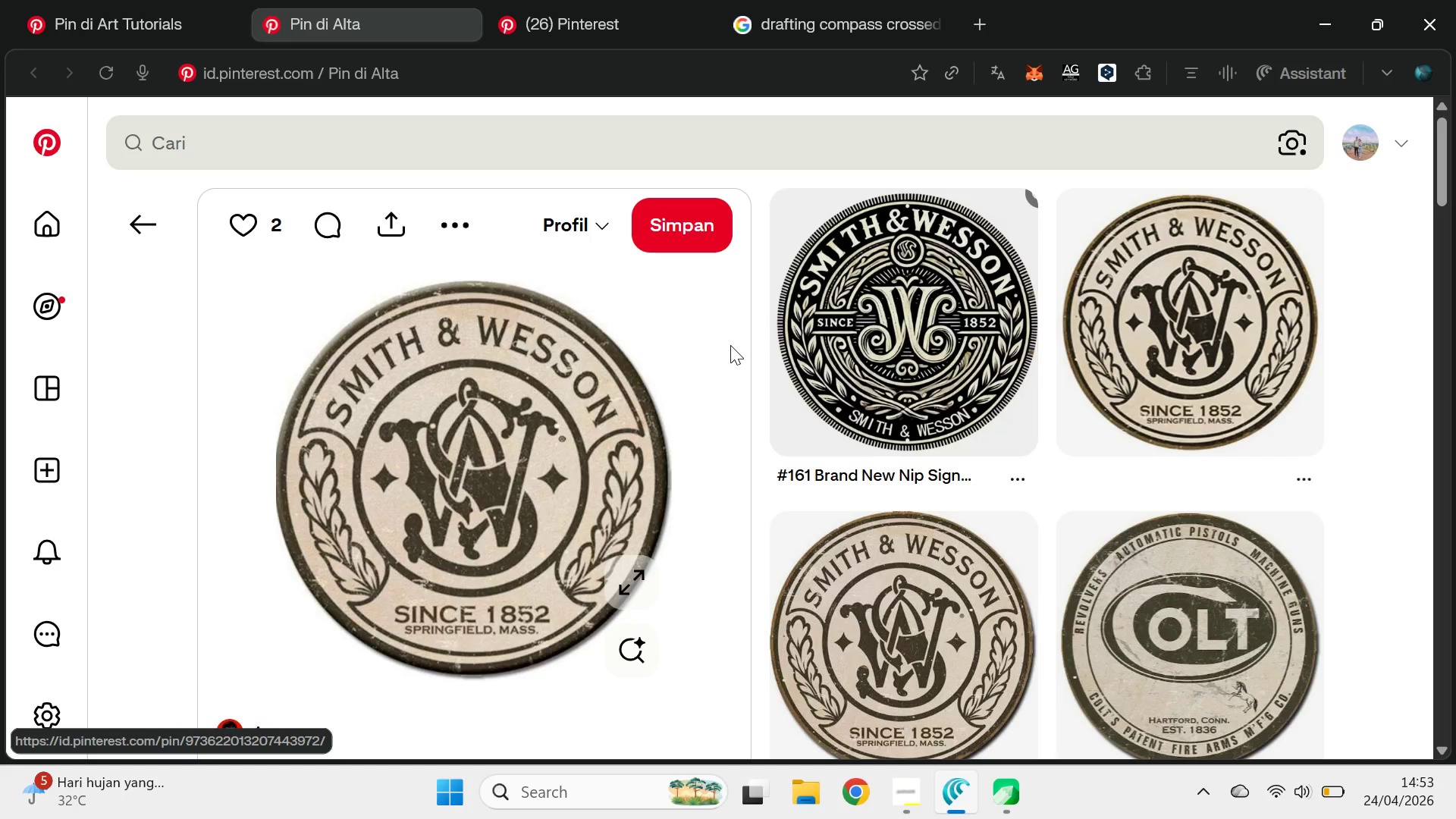 
key(Alt+Tab)
 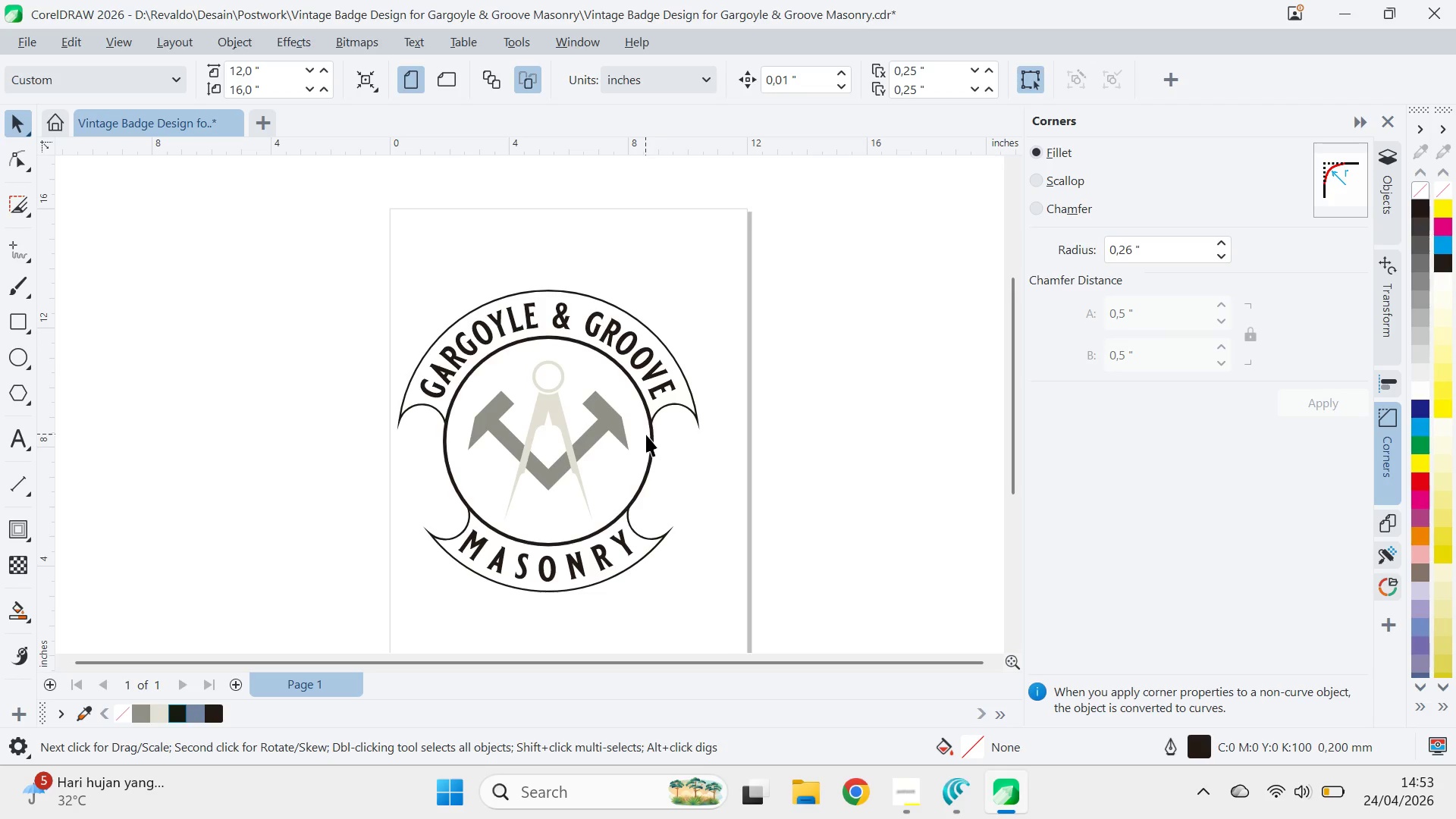 
left_click([648, 437])
 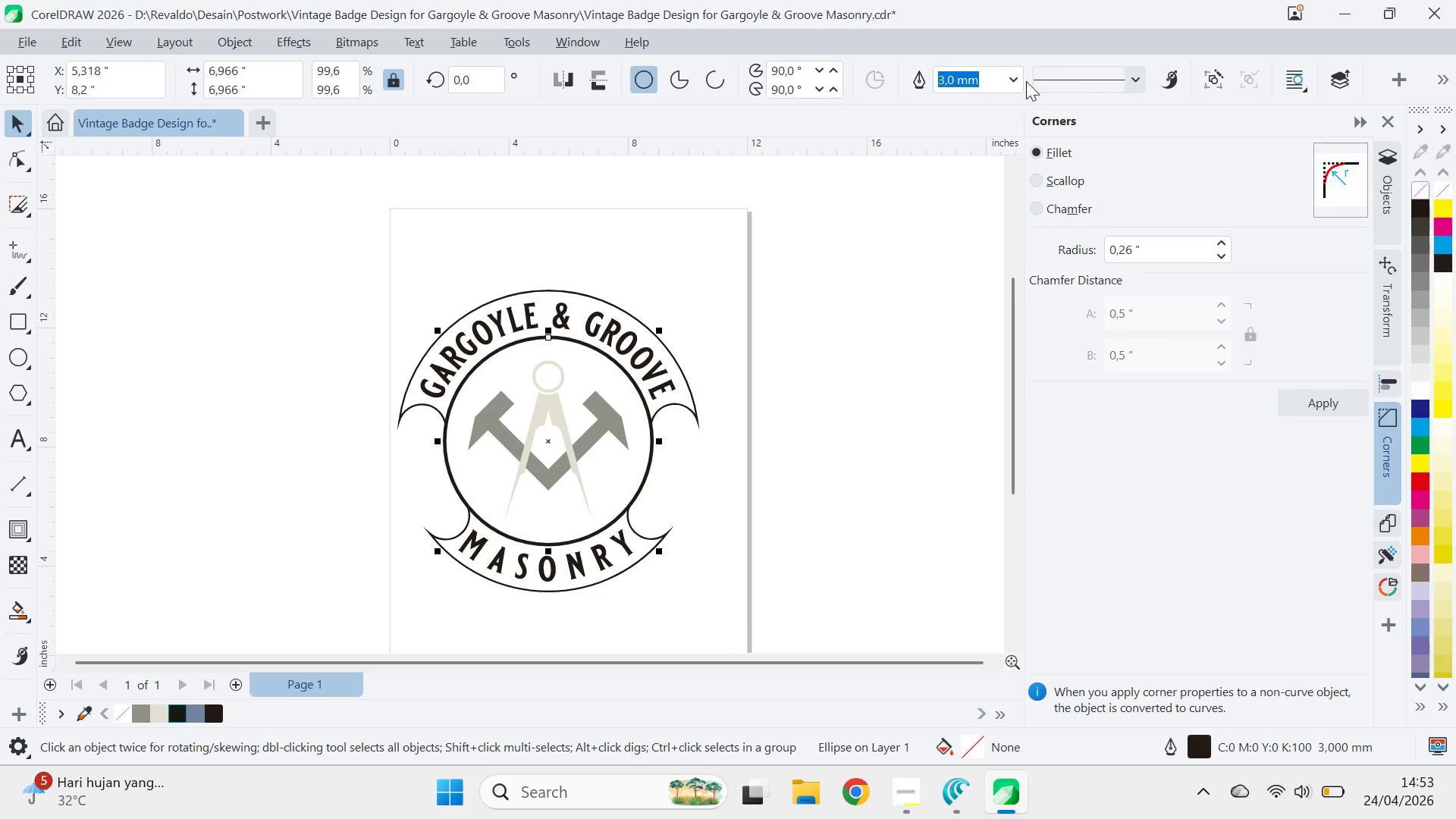 
left_click_drag(start_coordinate=[1009, 106], to_coordinate=[1010, 100])
 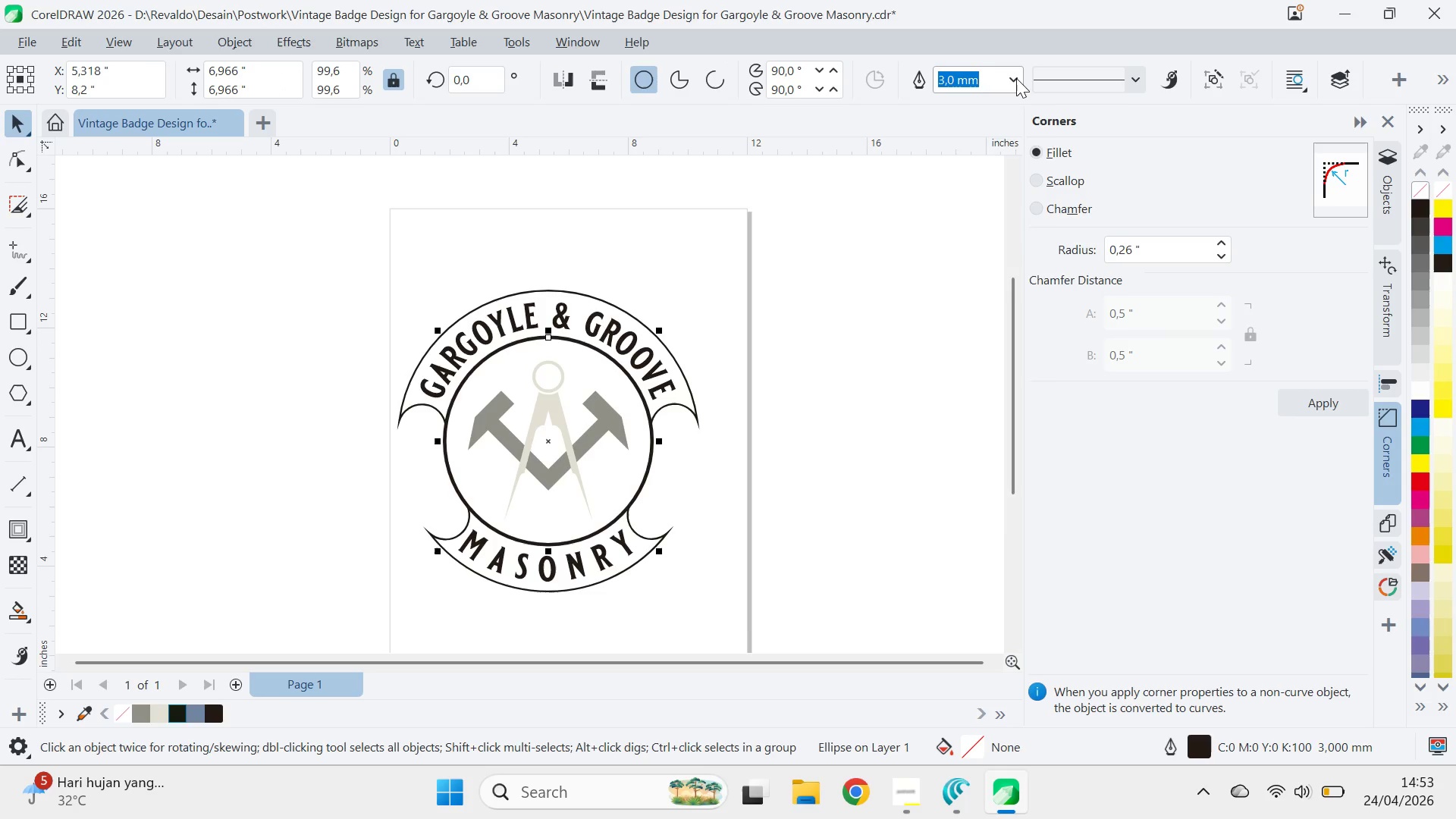 
double_click([1016, 78])
 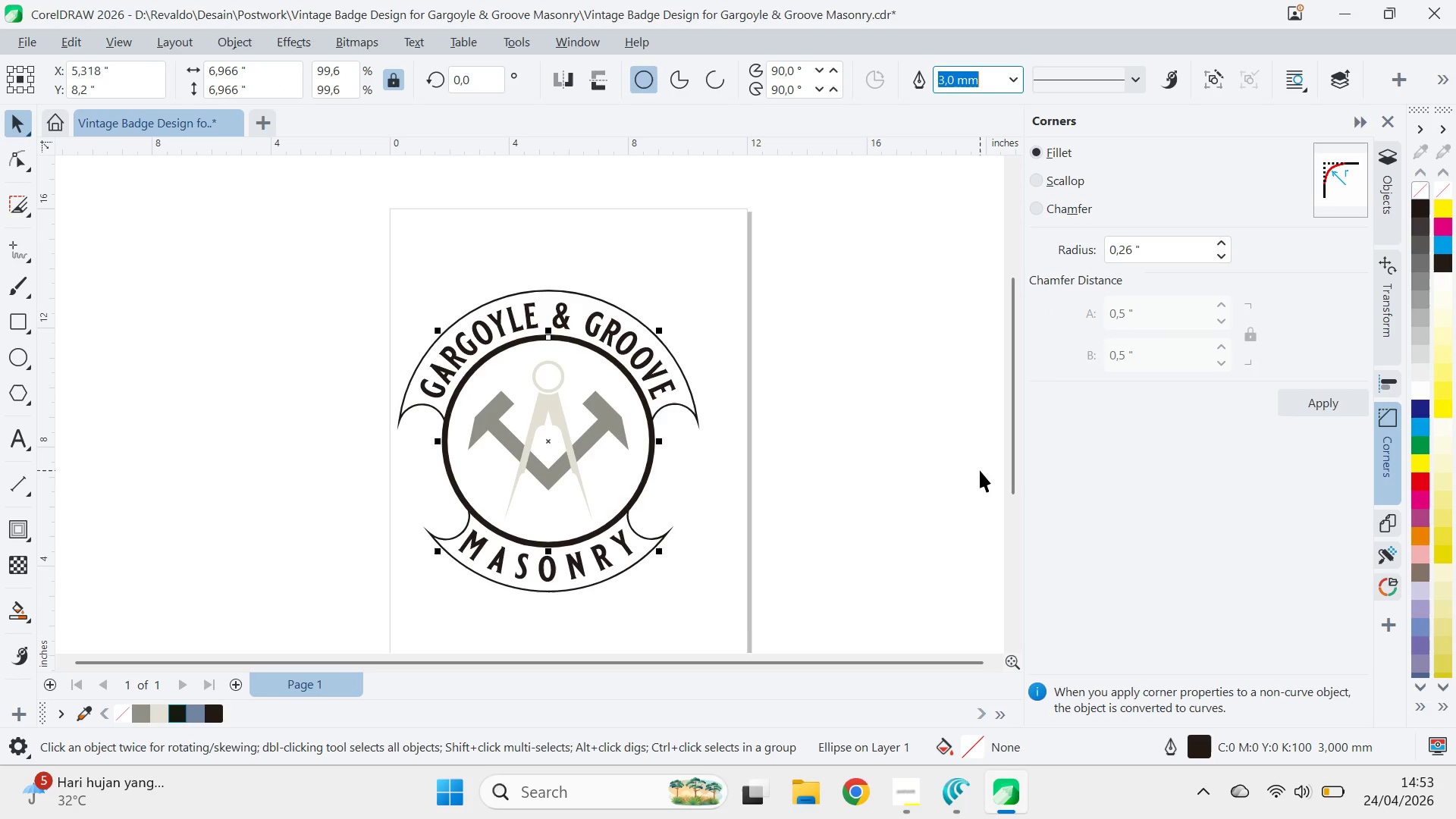 
left_click_drag(start_coordinate=[784, 492], to_coordinate=[777, 486])
 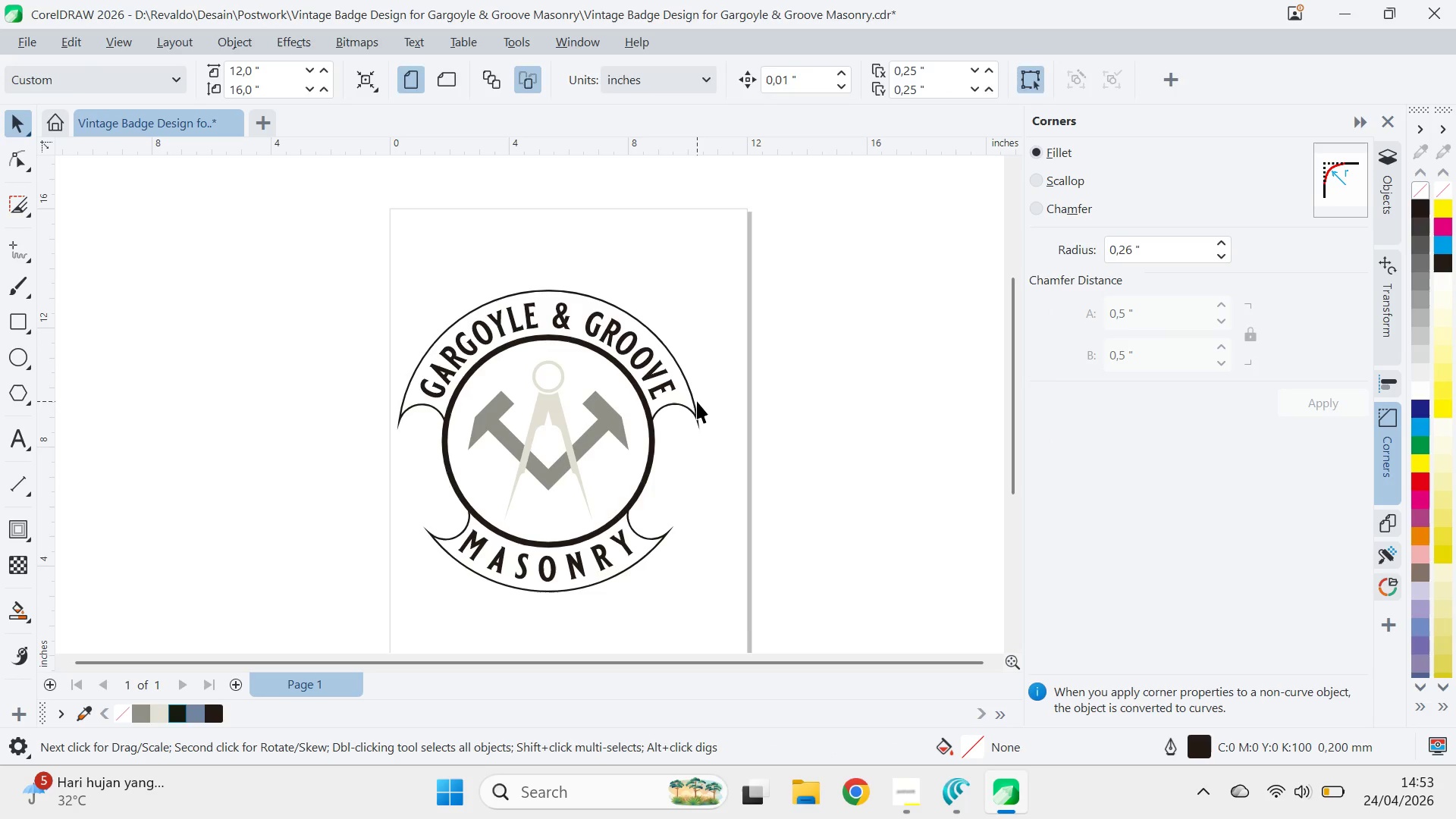 
double_click([697, 401])
 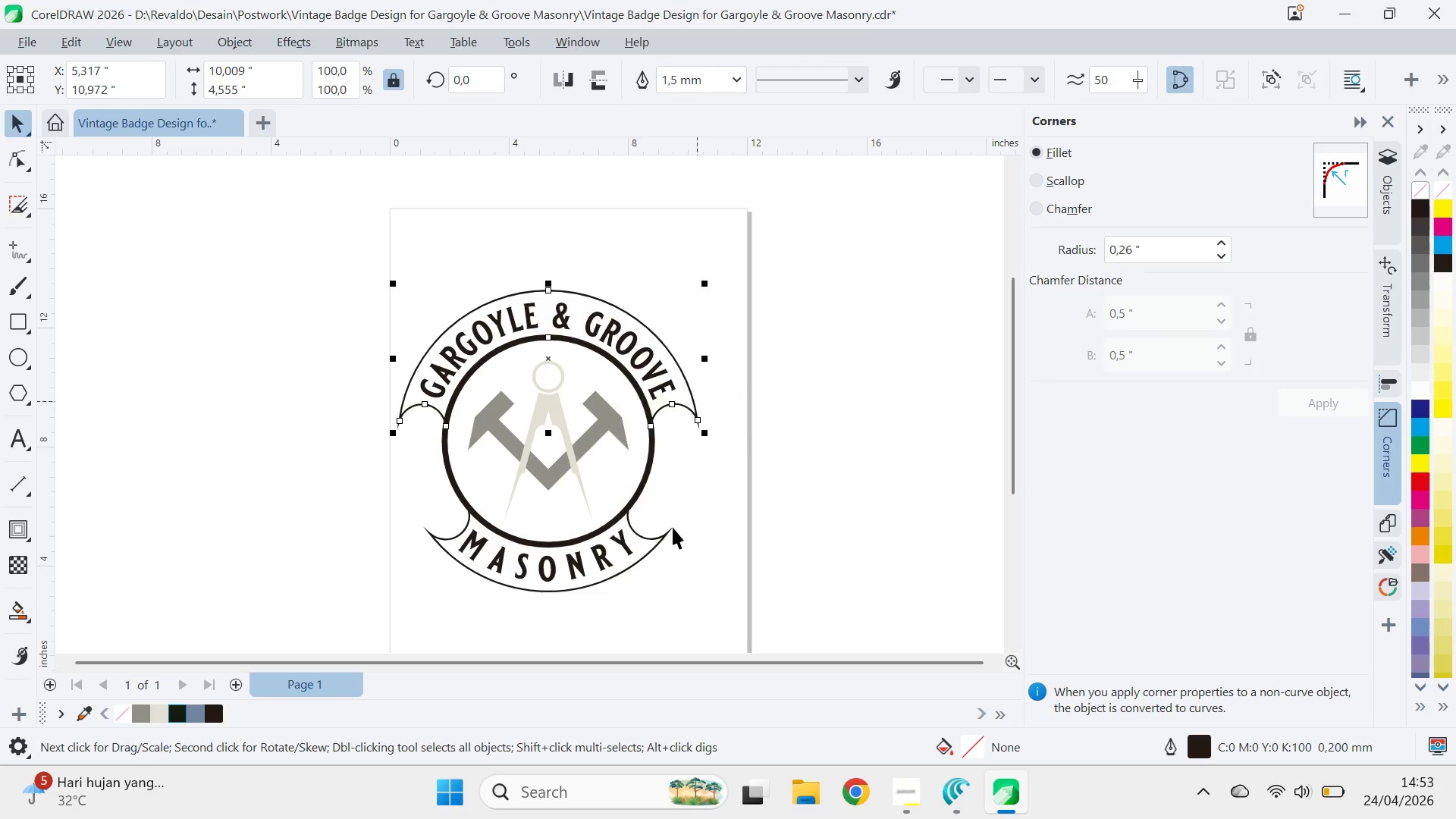 
hold_key(key=ShiftLeft, duration=0.58)
left_click([664, 542])
 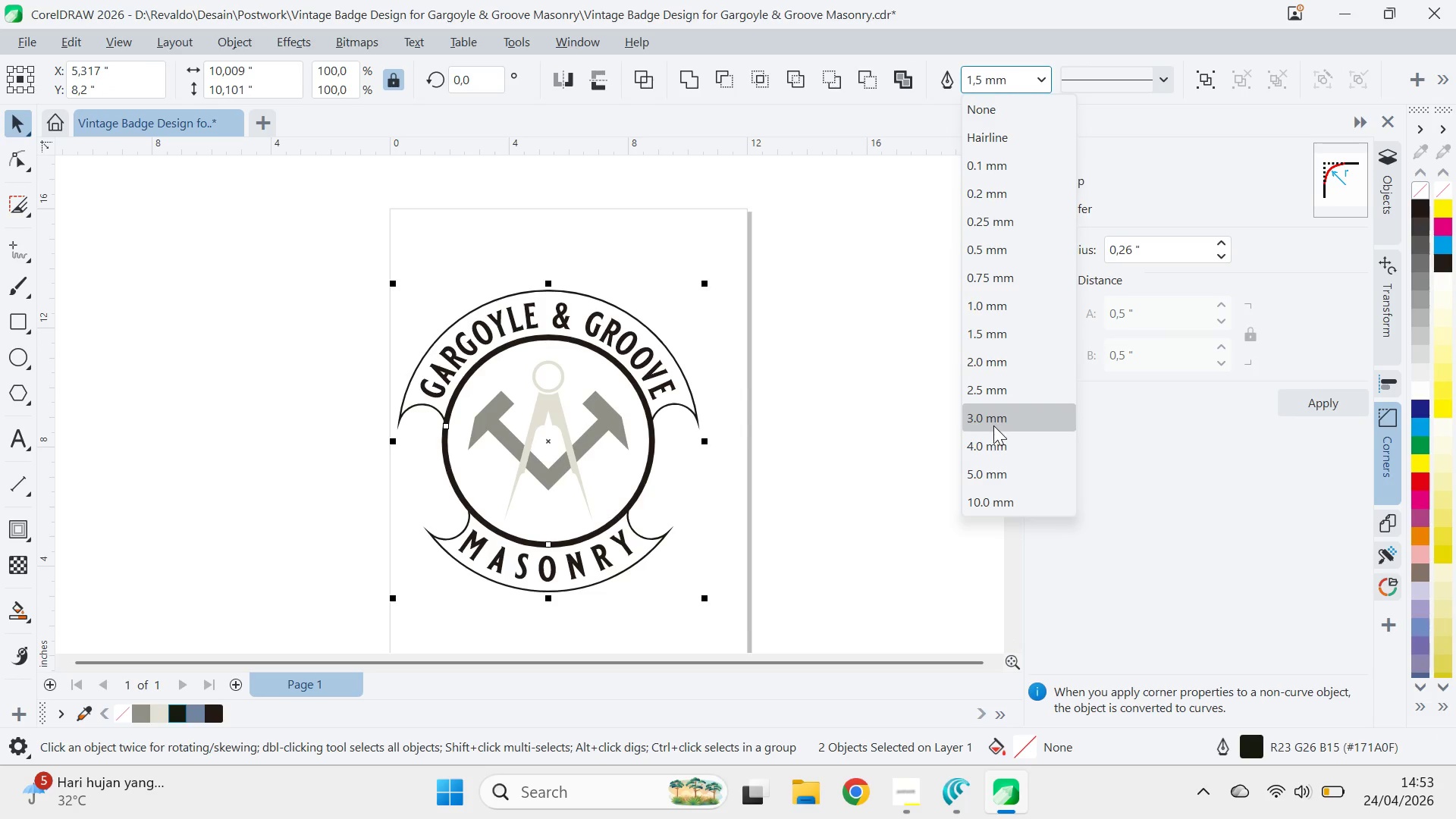 
left_click([1010, 389])
 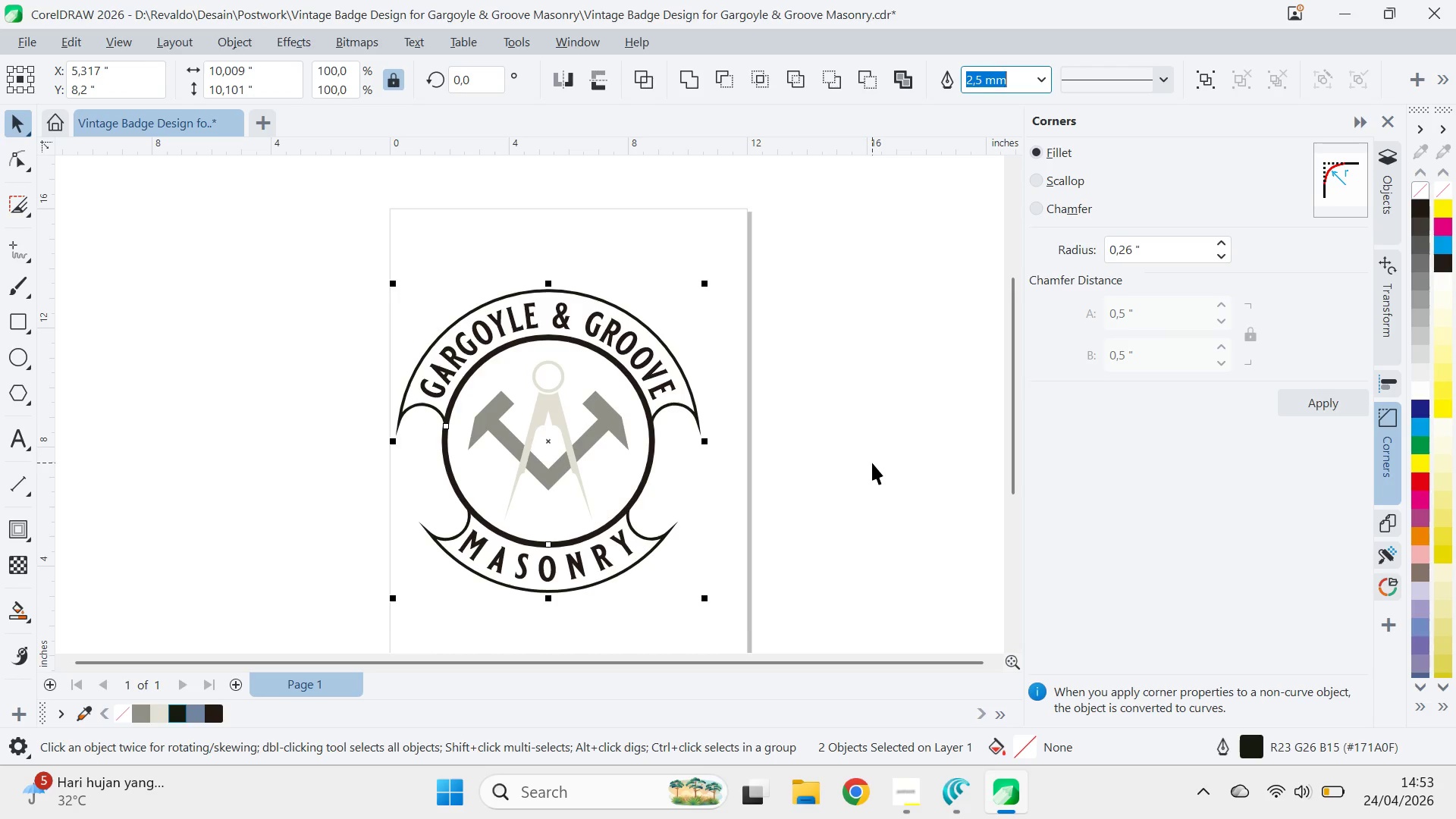 
key(F12)
 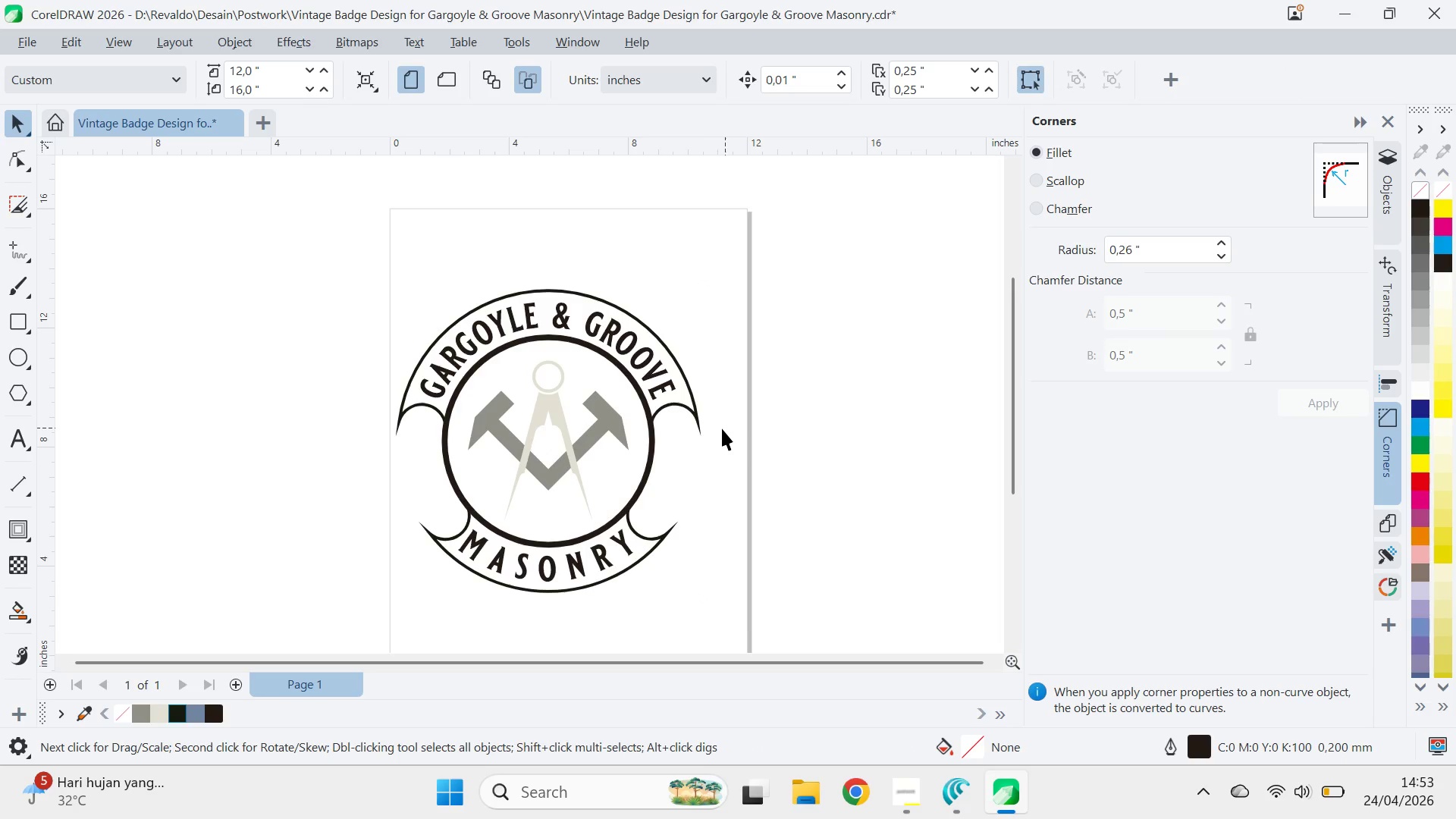 
left_click([694, 410])
 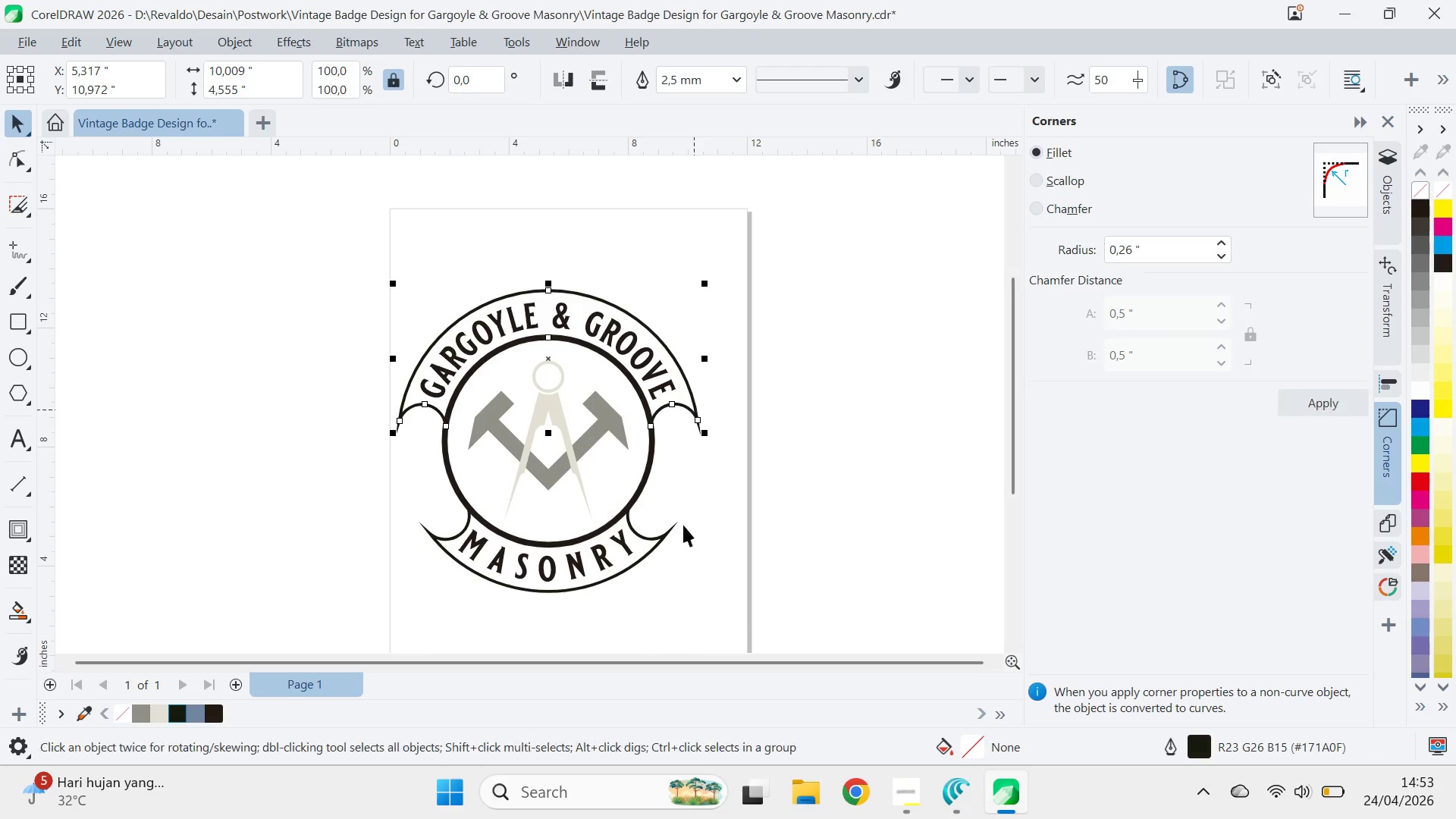 
hold_key(key=ShiftLeft, duration=0.78)
left_click([662, 535])
 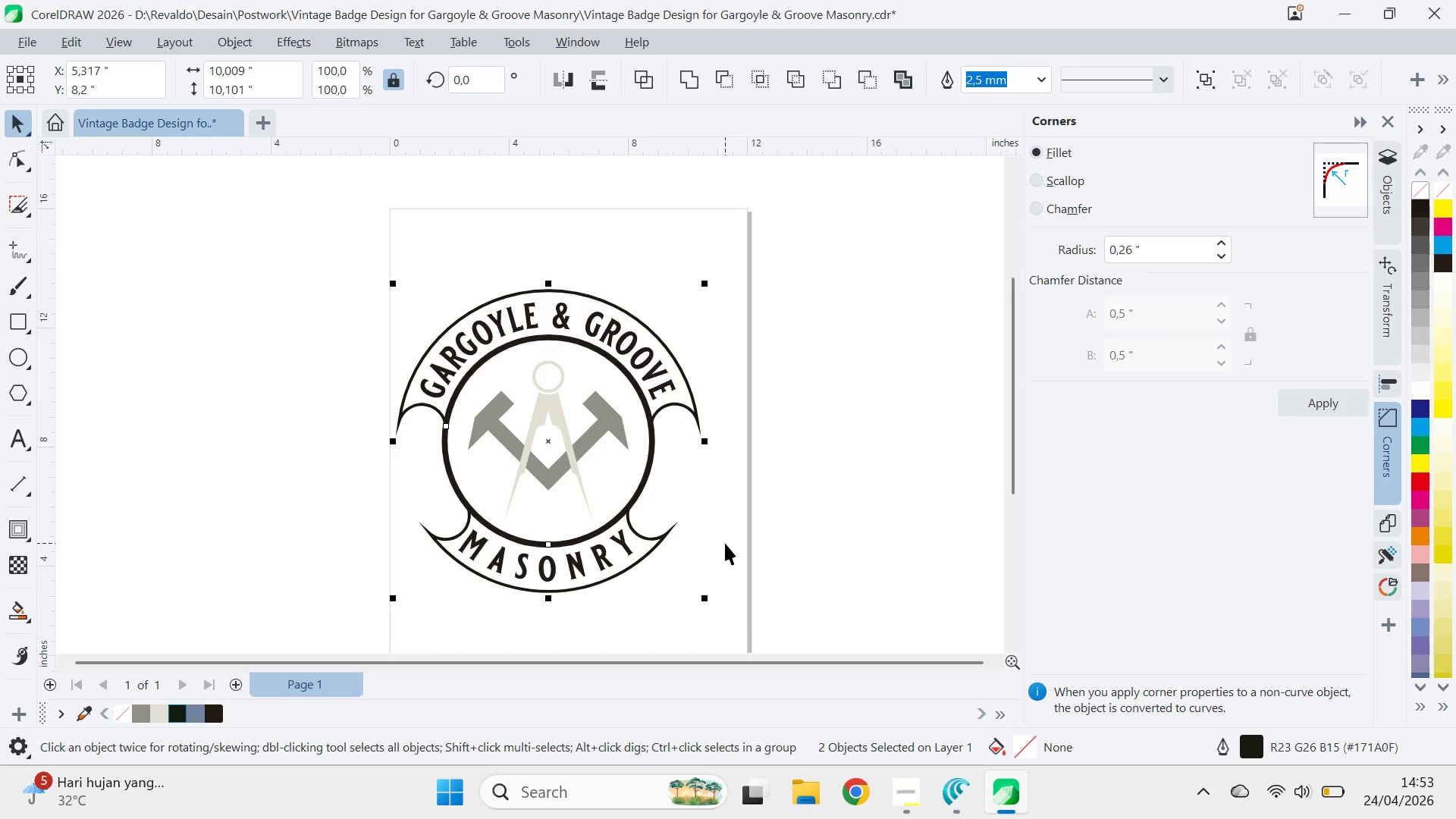 
key(F12)
 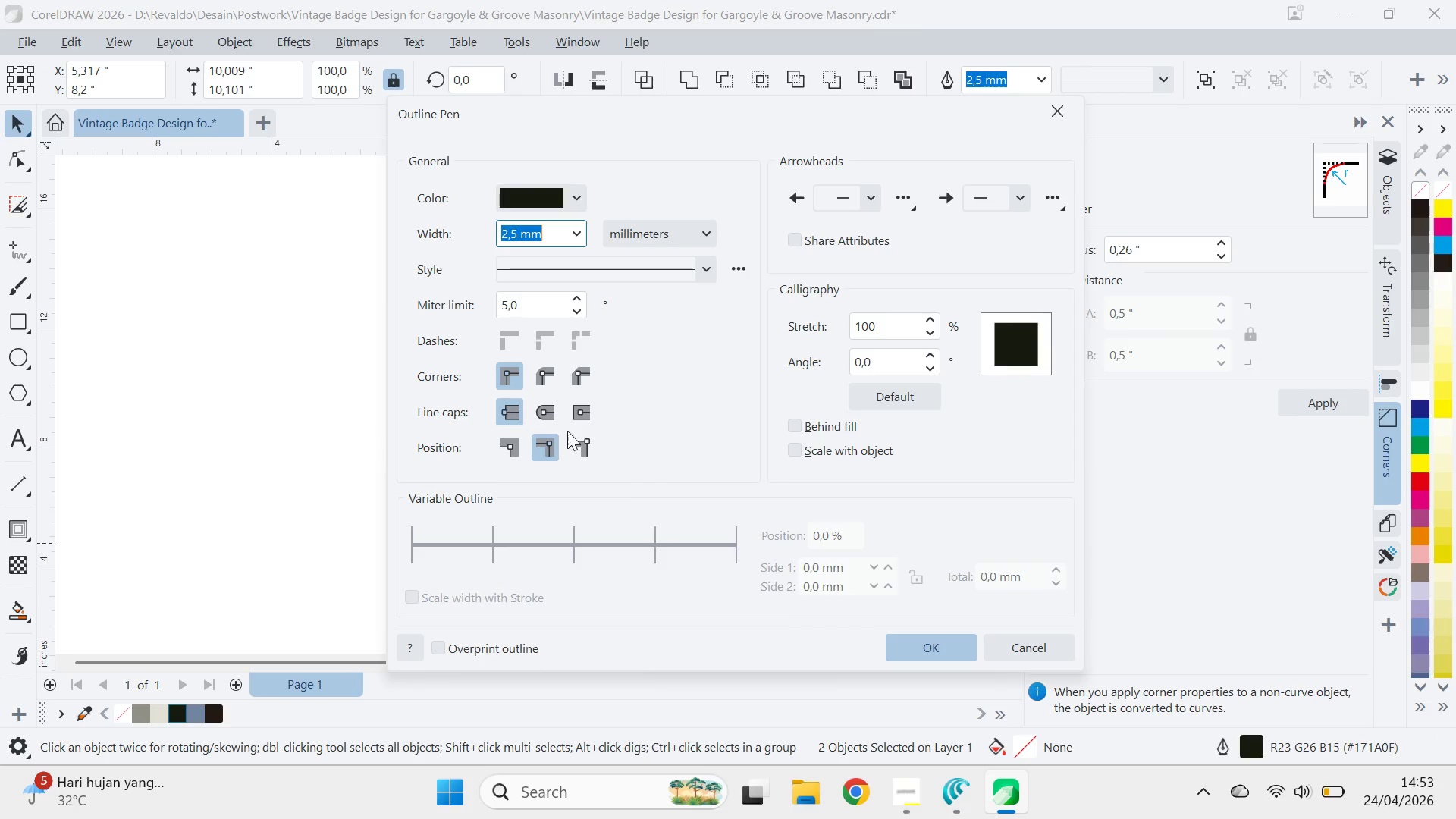 
left_click_drag(start_coordinate=[550, 410], to_coordinate=[550, 406])
 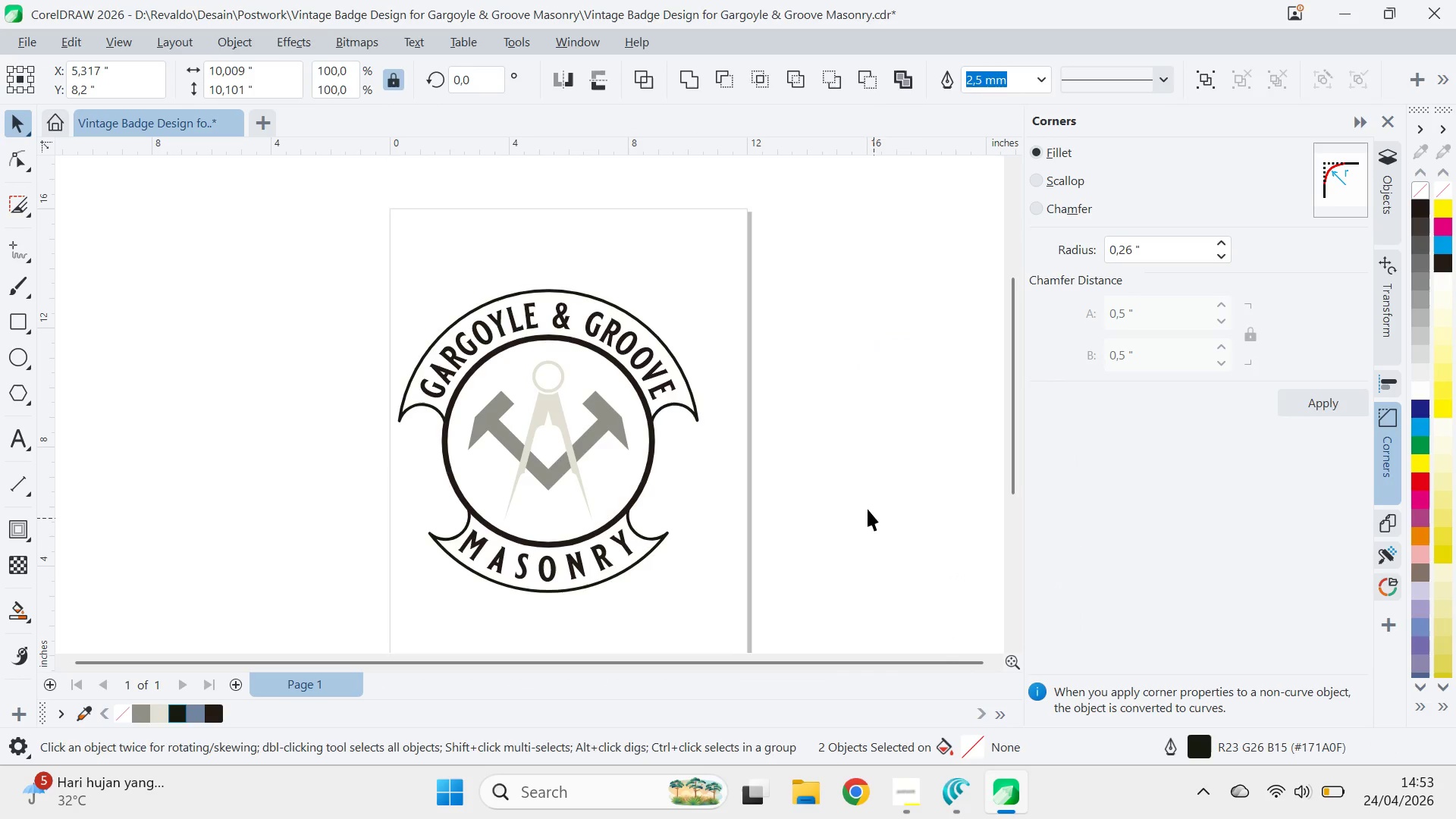 
type(ZQVZ)
 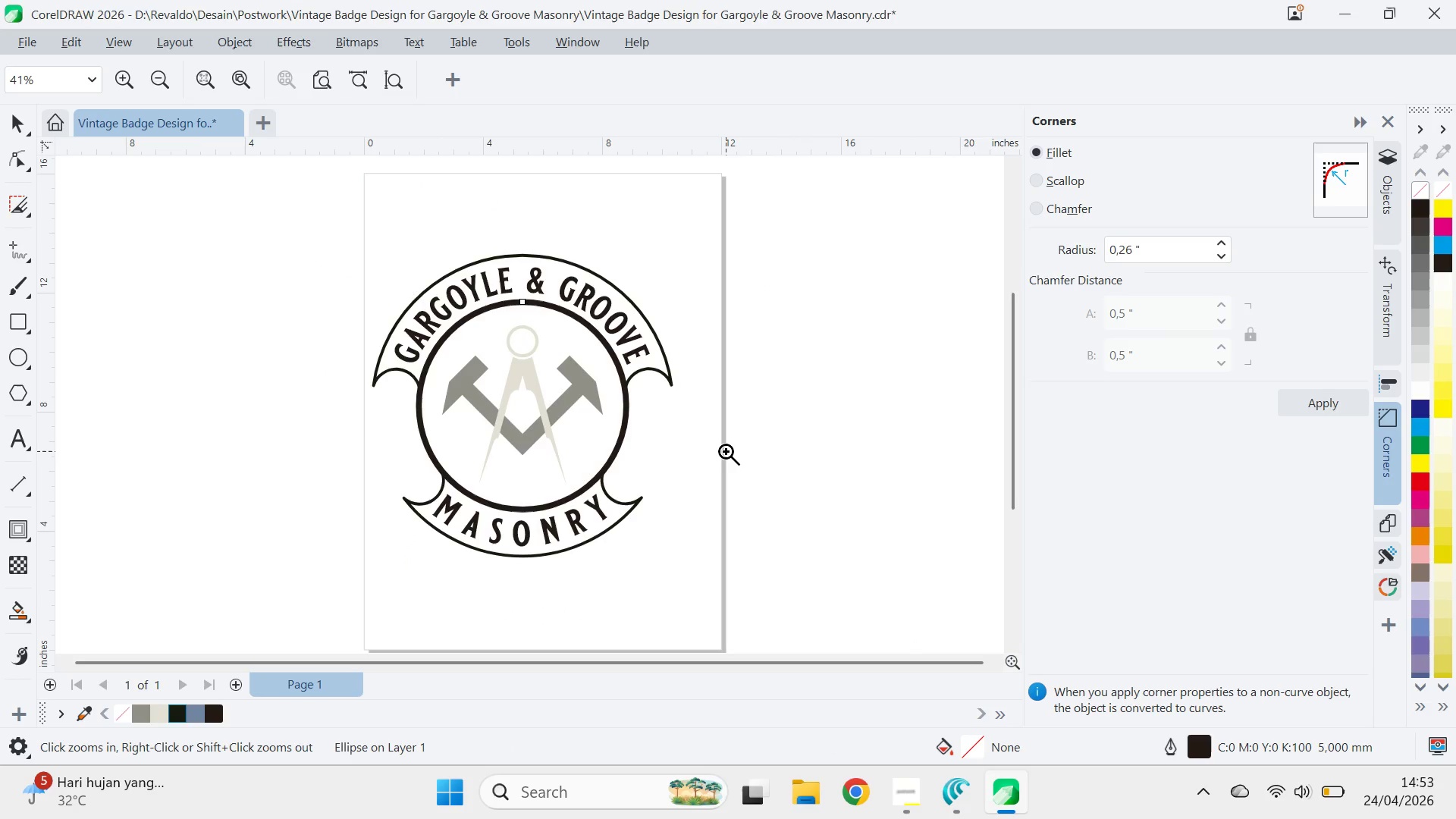 
left_click_drag(start_coordinate=[680, 476], to_coordinate=[651, 541])
 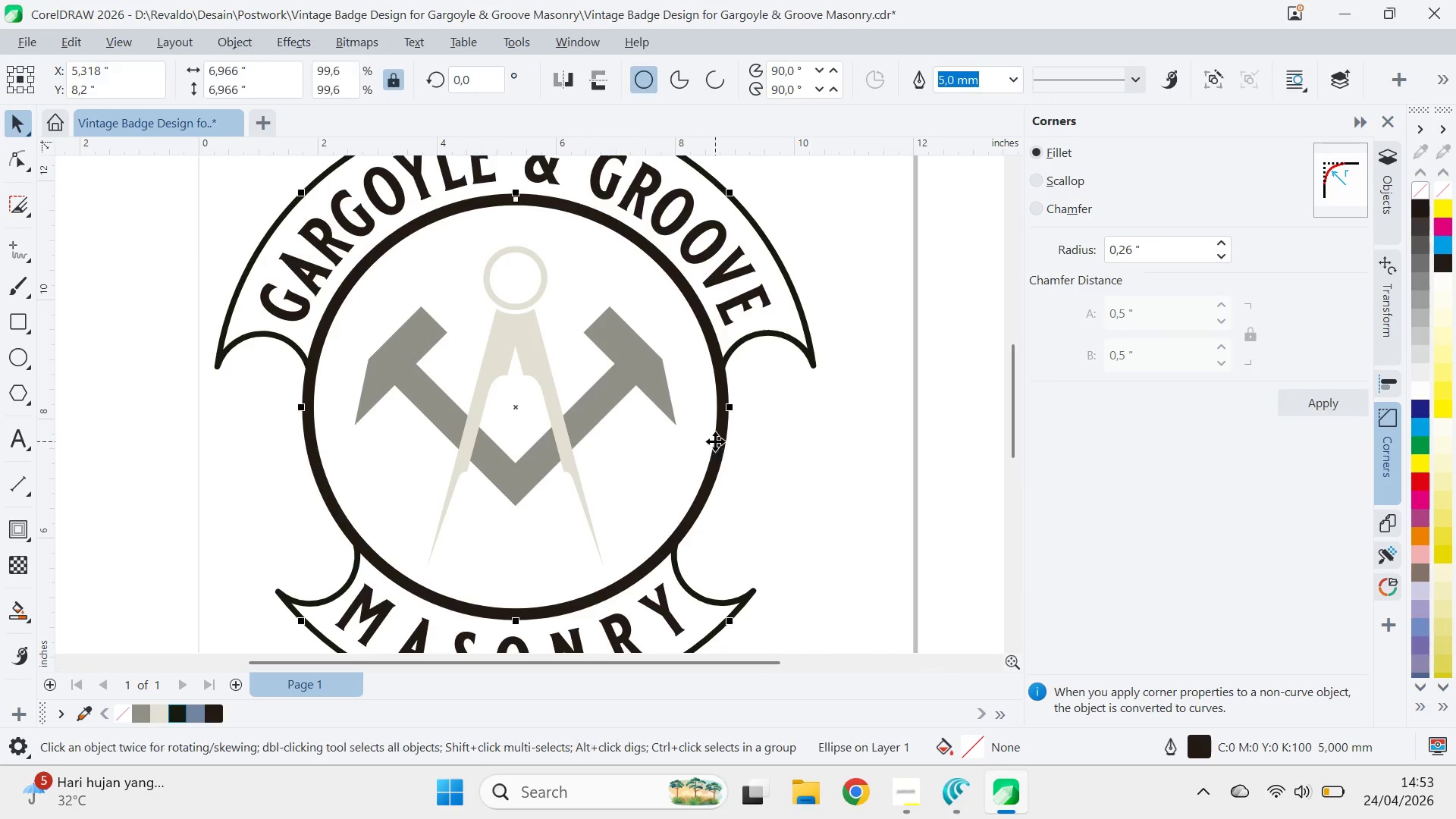 
right_click([726, 451])
 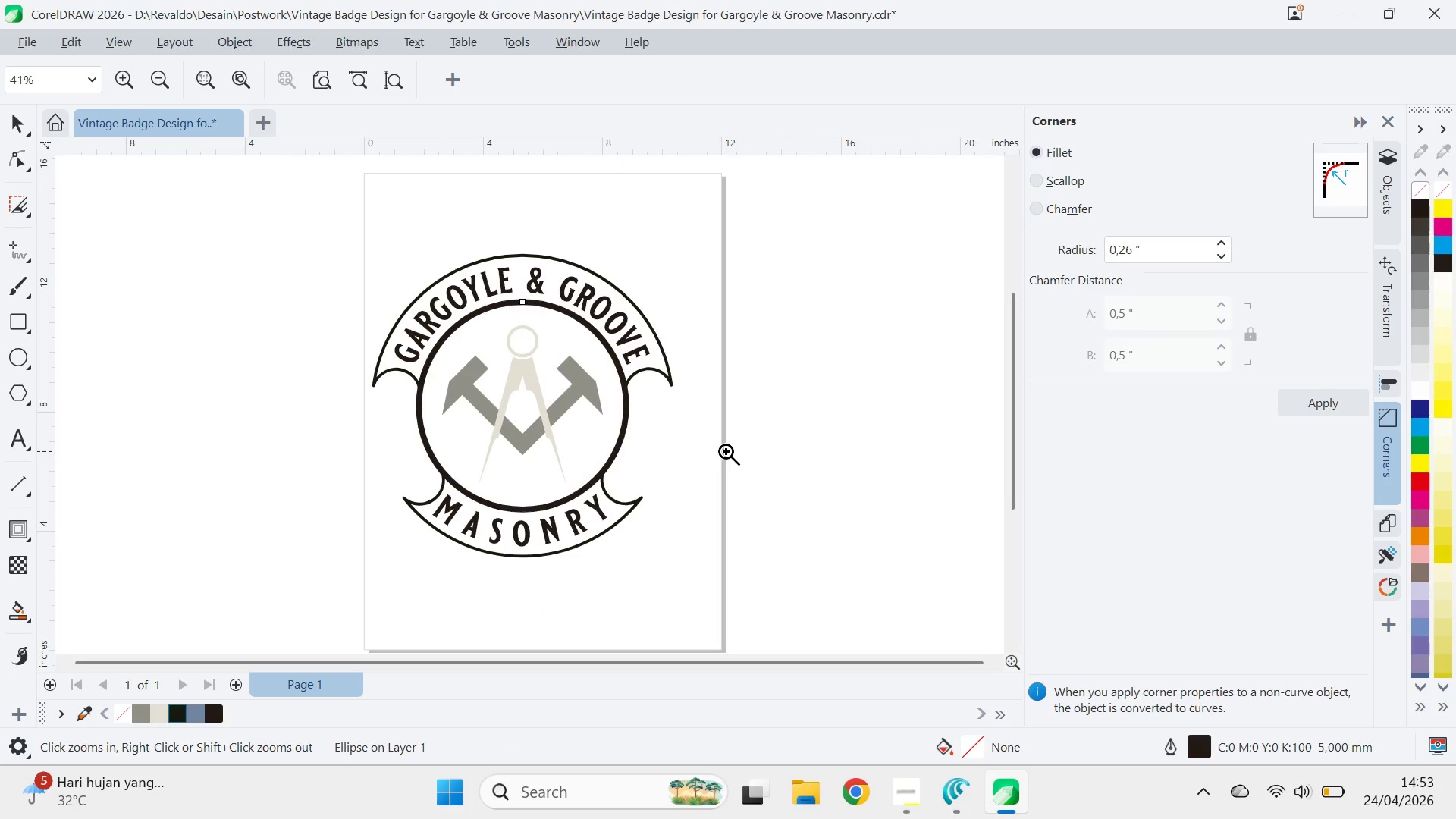 
key(Alt+AltLeft)
 